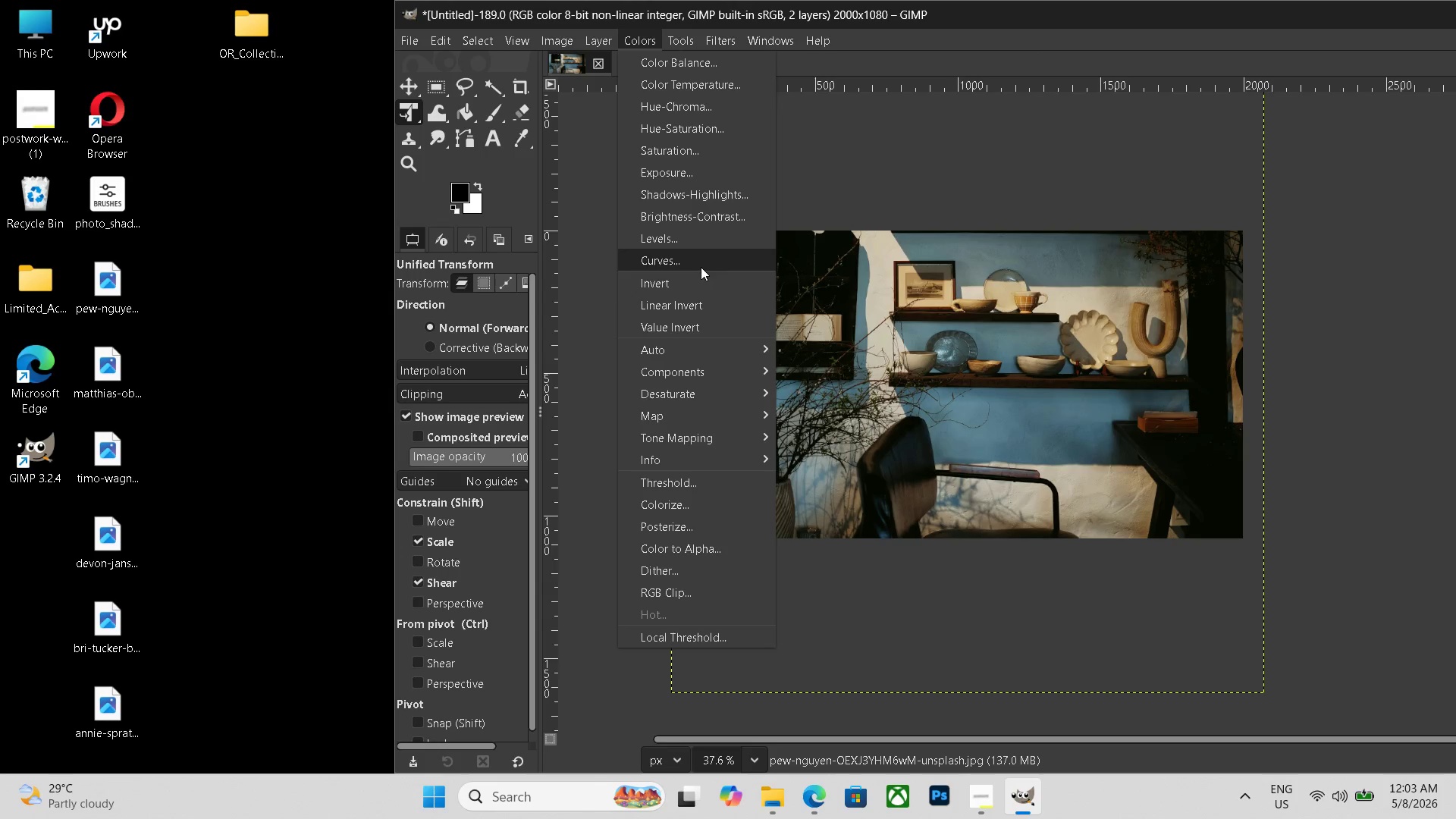 
left_click([701, 256])
 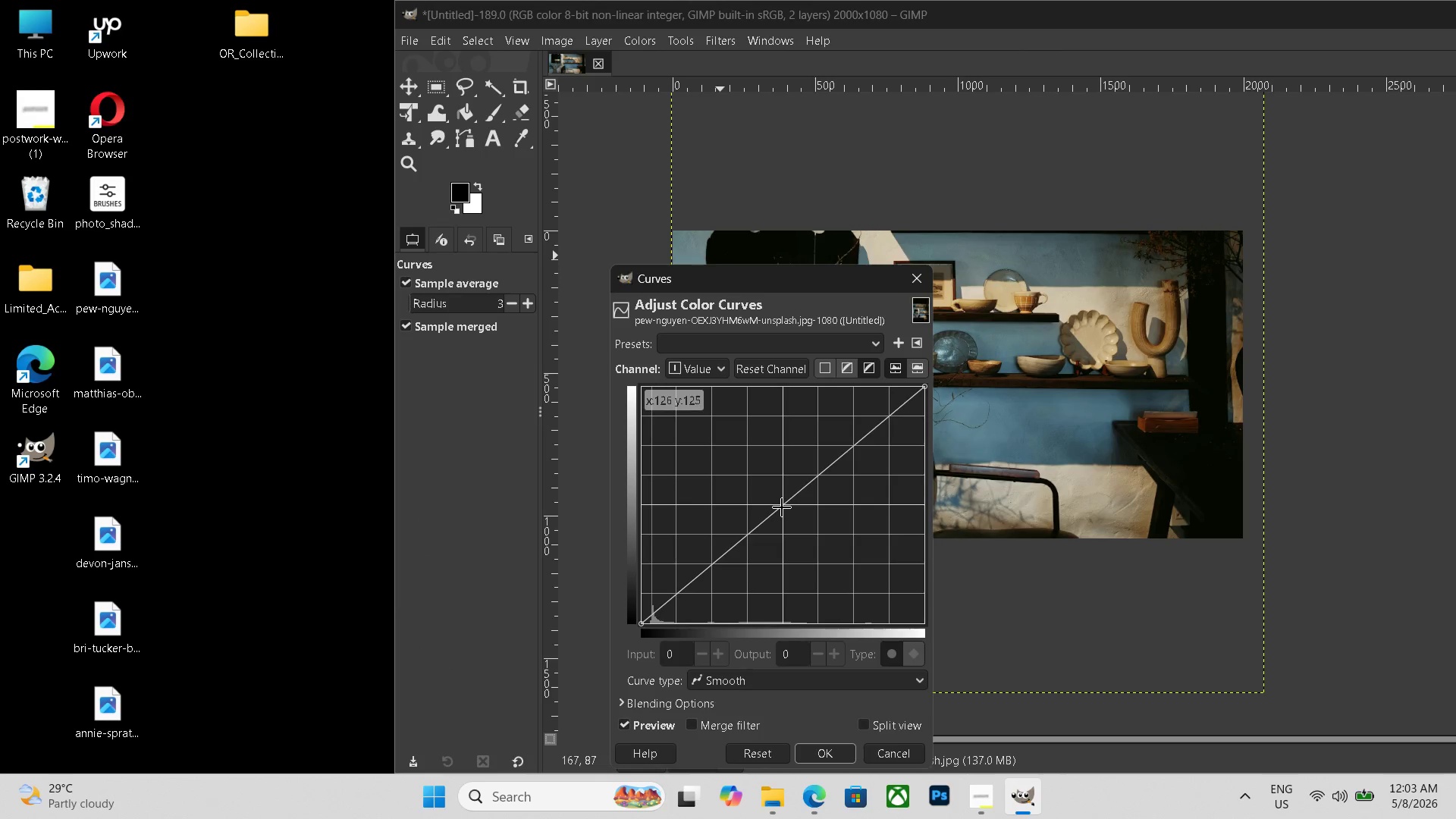 
left_click_drag(start_coordinate=[782, 507], to_coordinate=[764, 500])
 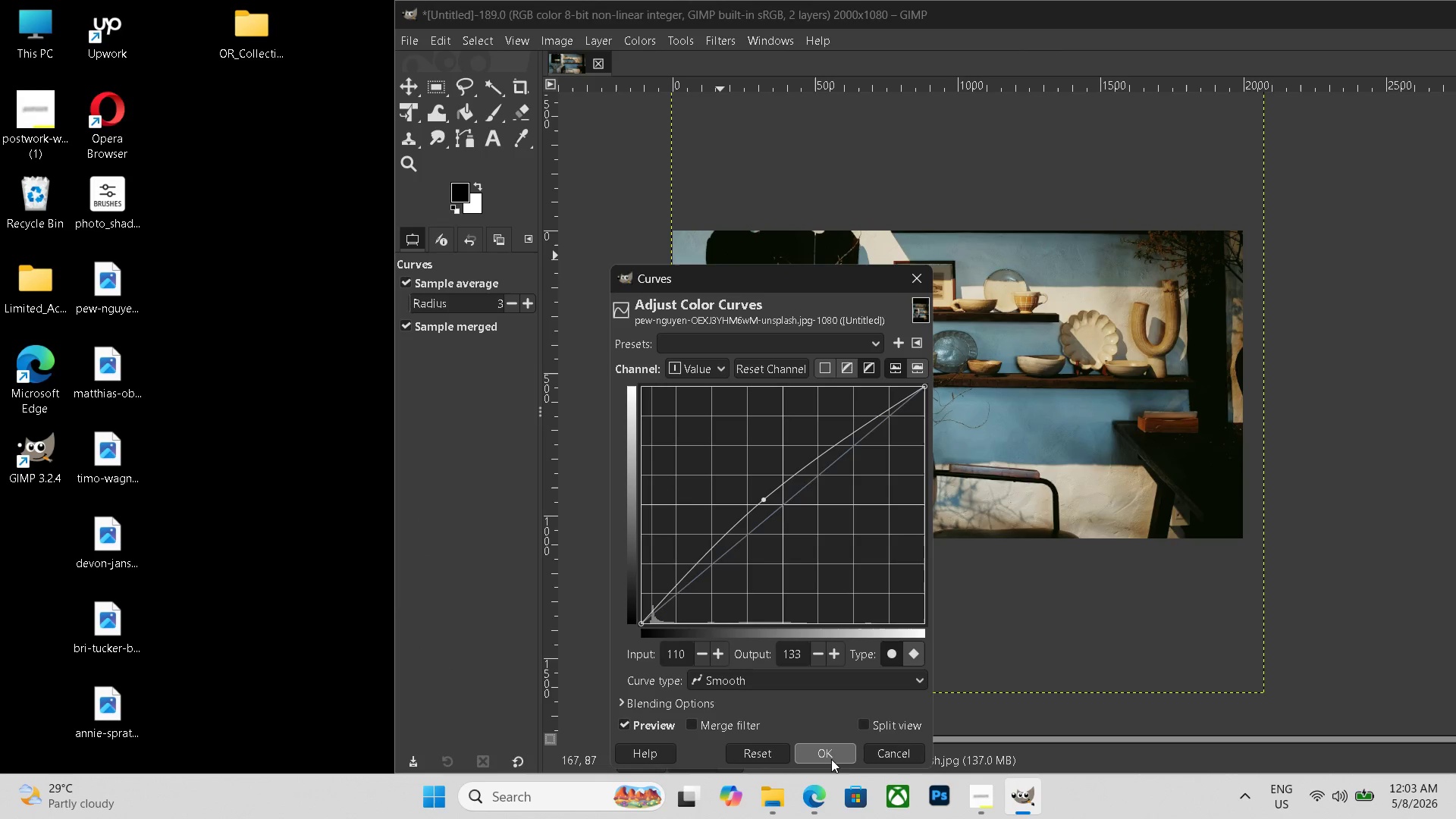 
left_click([830, 757])
 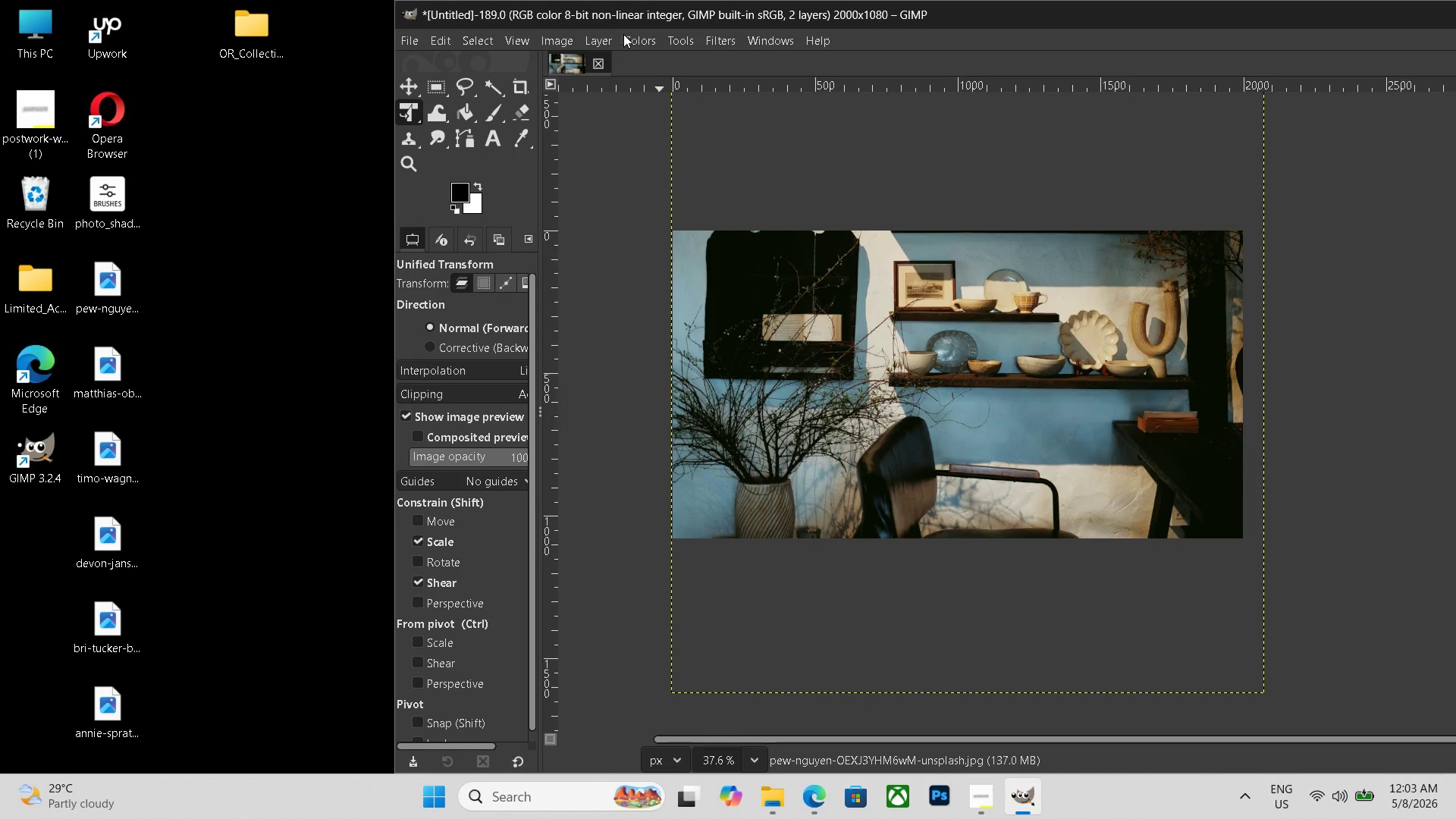 
left_click([633, 34])
 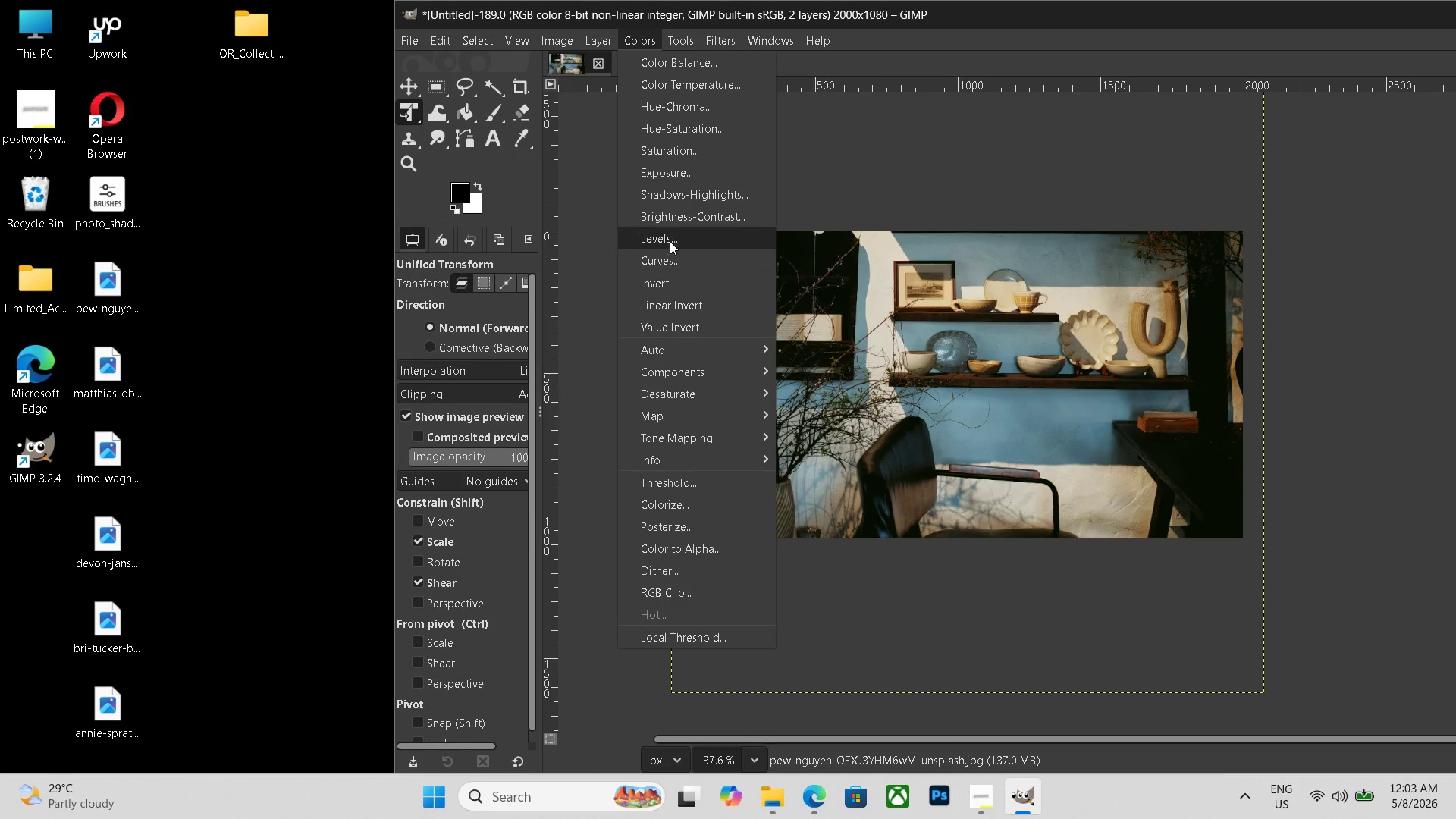 
left_click([672, 238])
 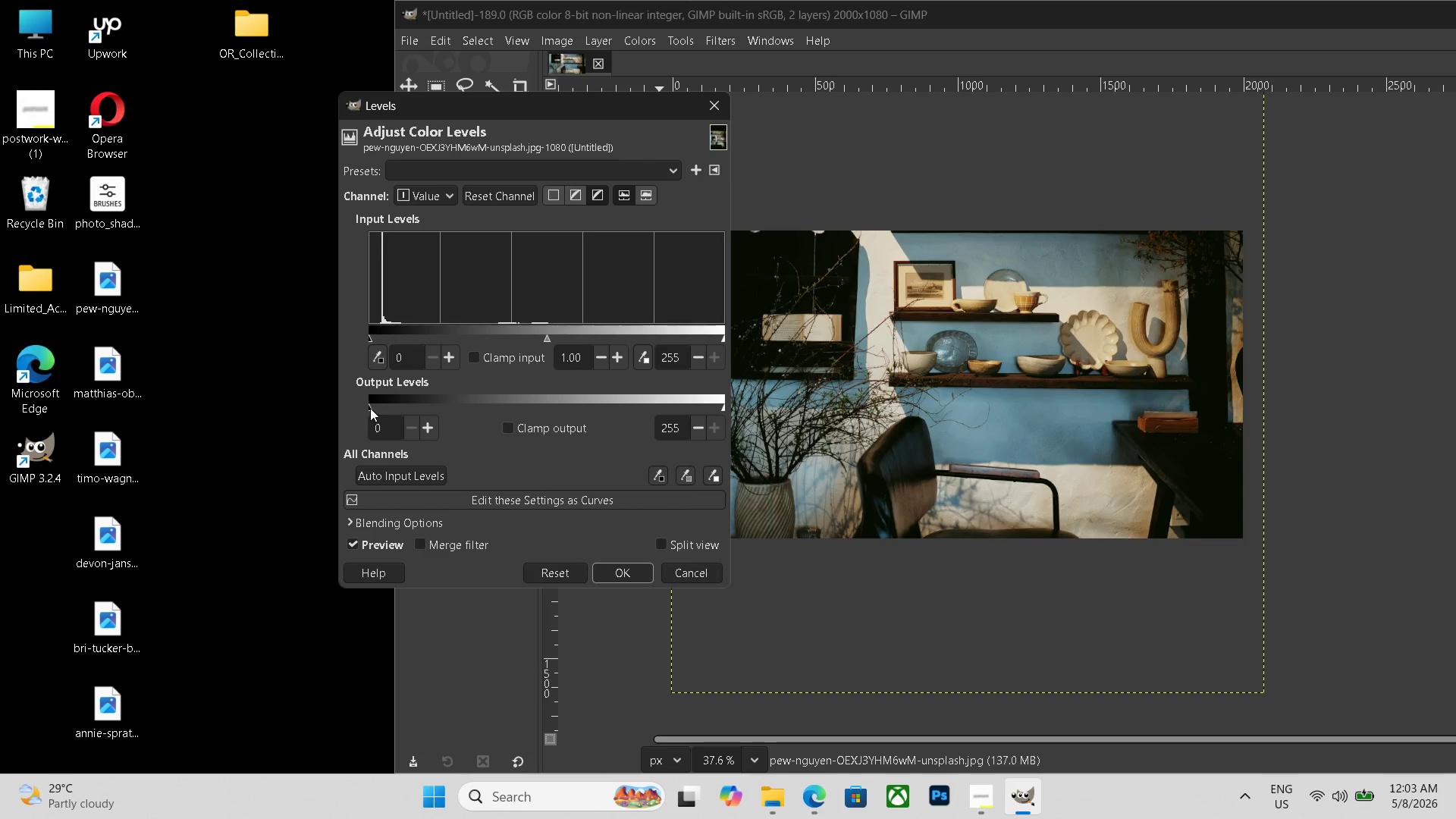 
left_click_drag(start_coordinate=[369, 408], to_coordinate=[385, 406])
 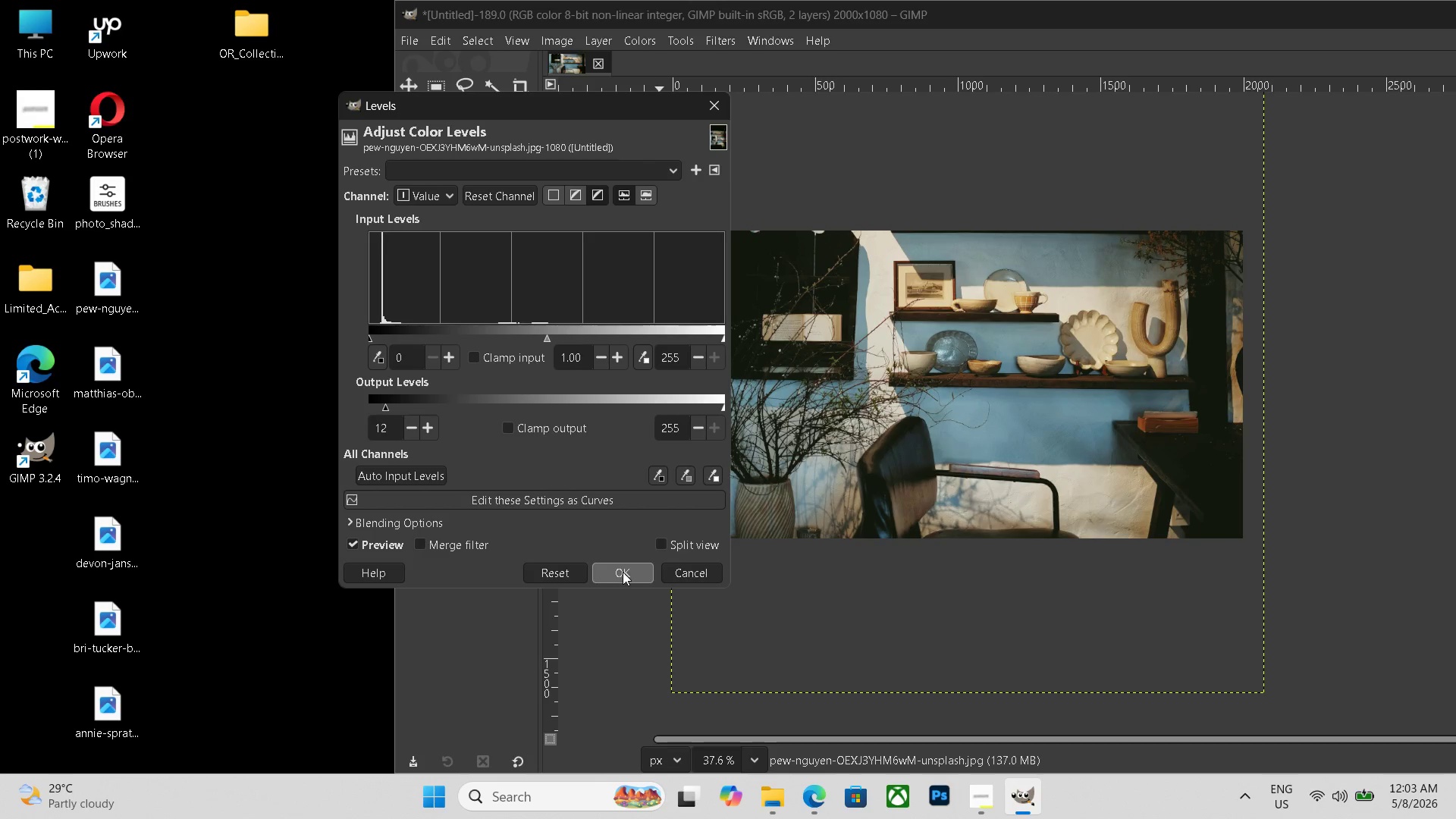 
left_click([623, 572])
 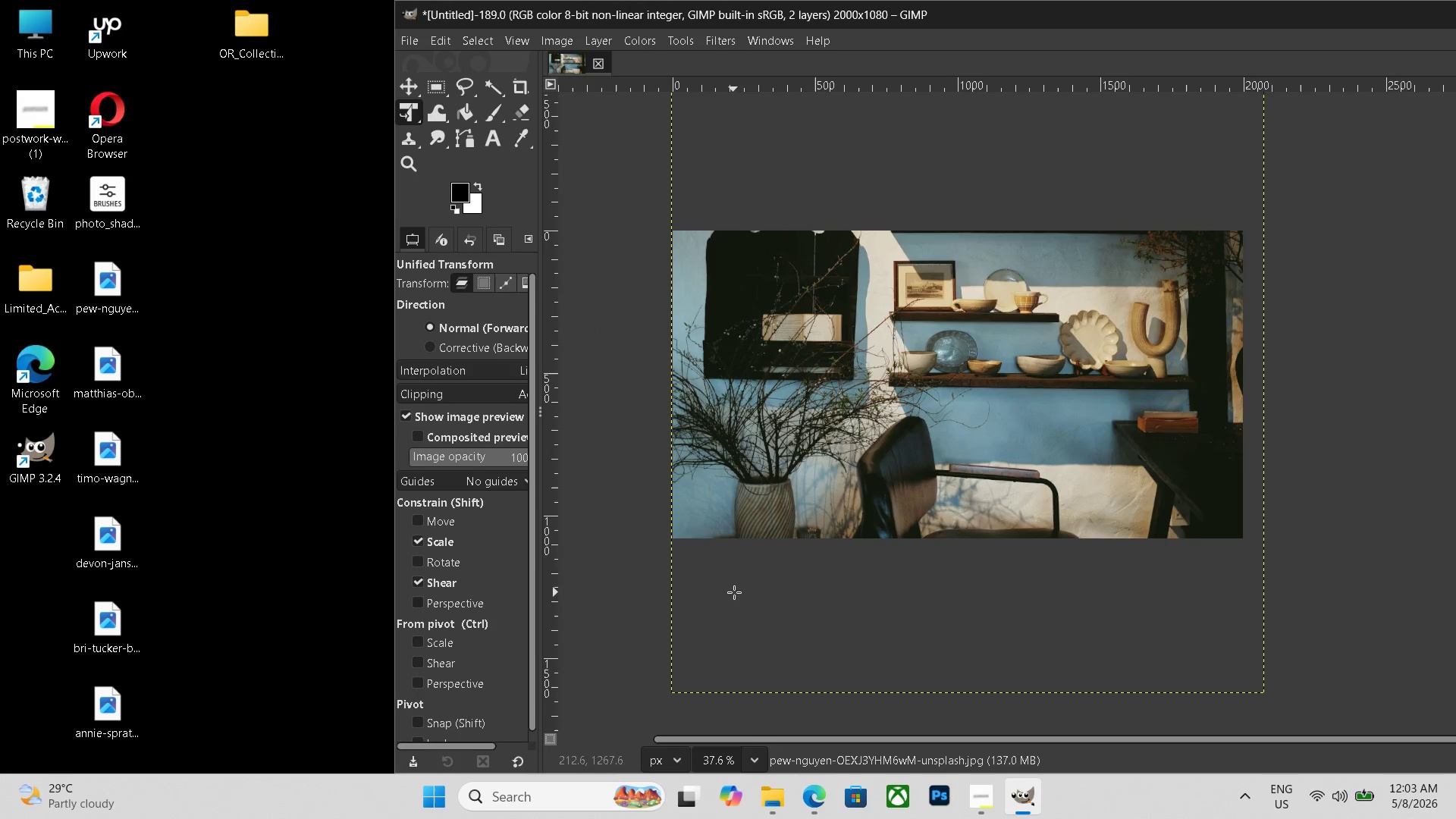 
wait(5.16)
 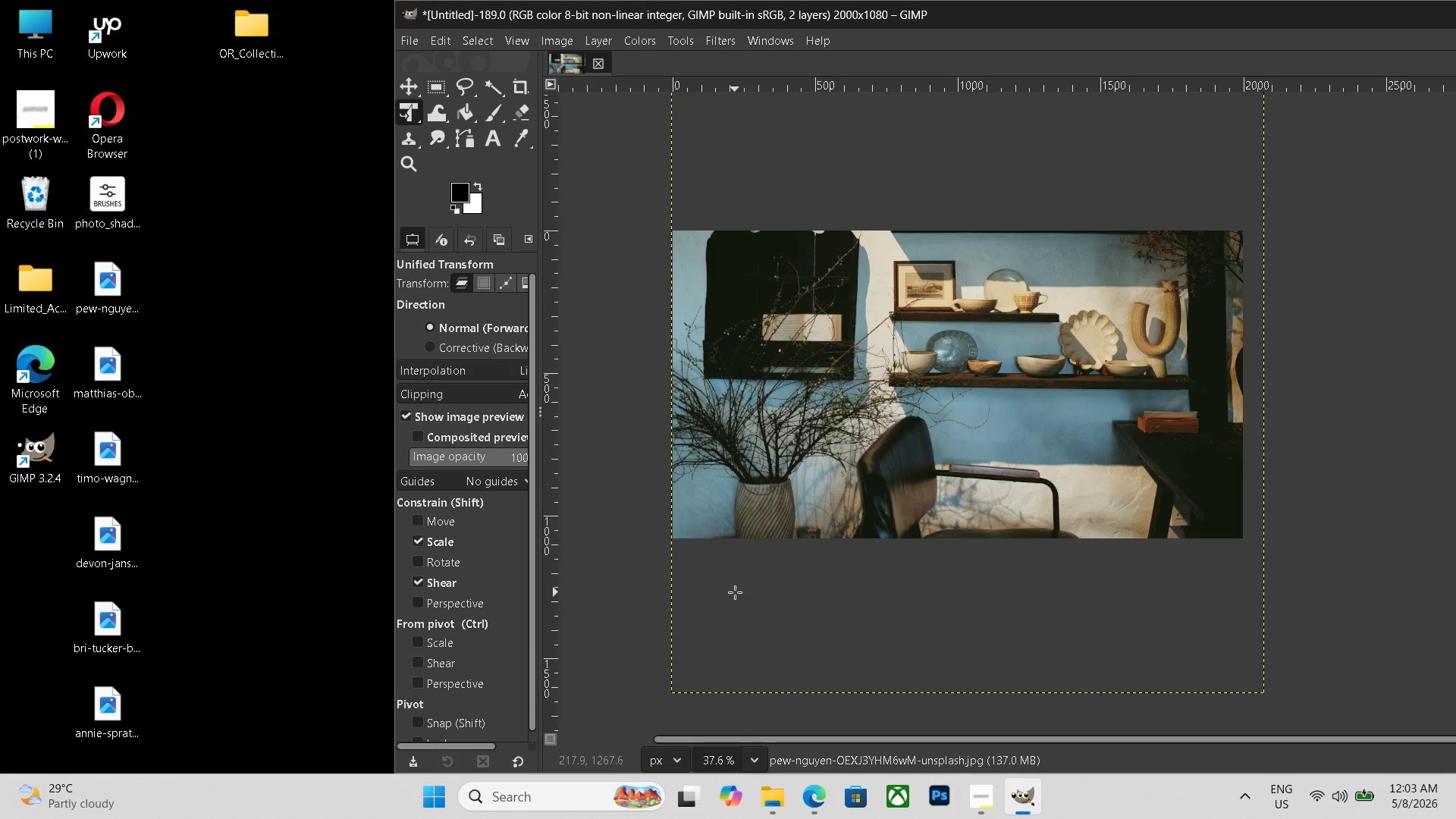 
key(Control+Shift+ShiftLeft)
 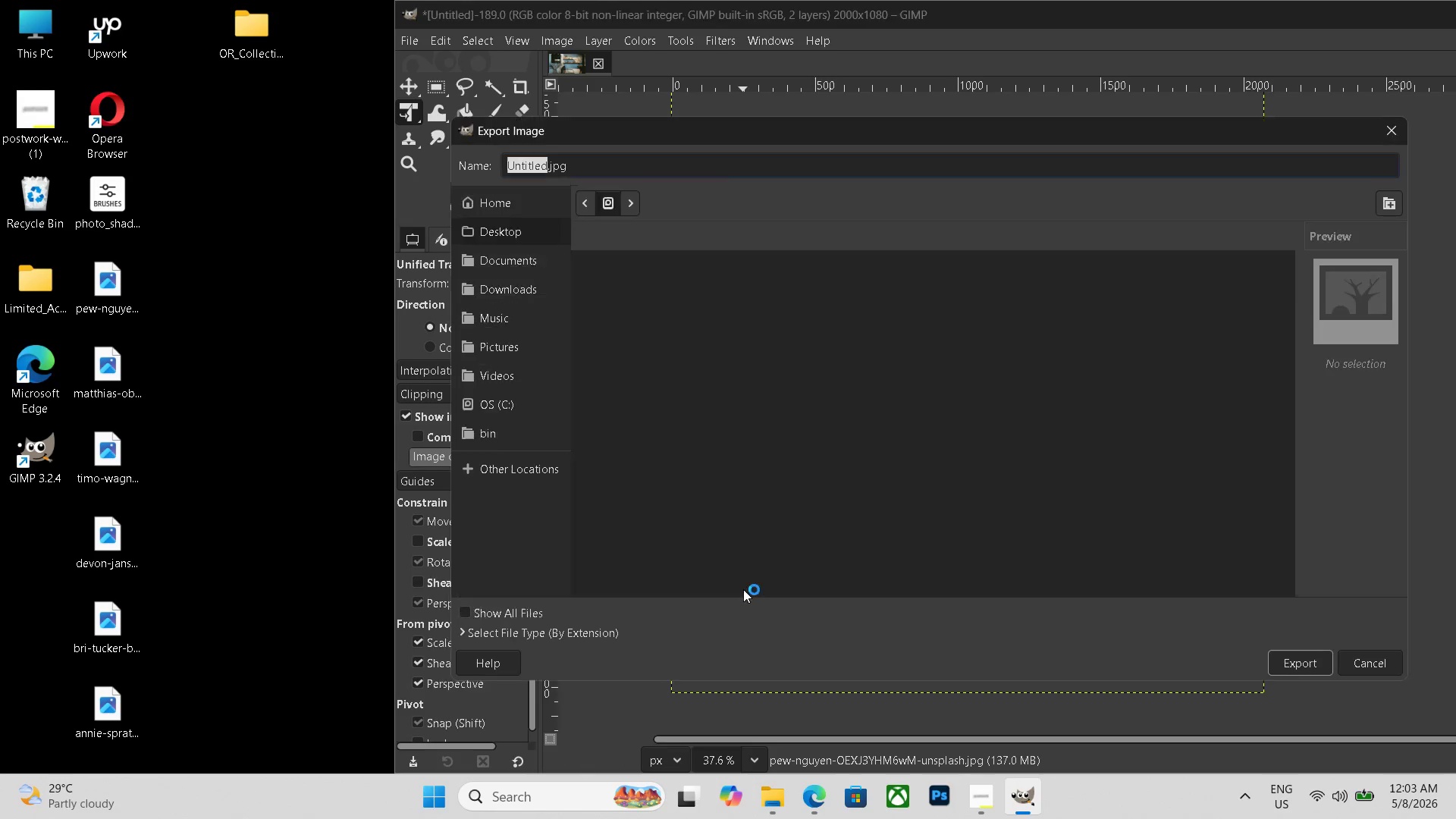 
key(Control+Shift+E)
 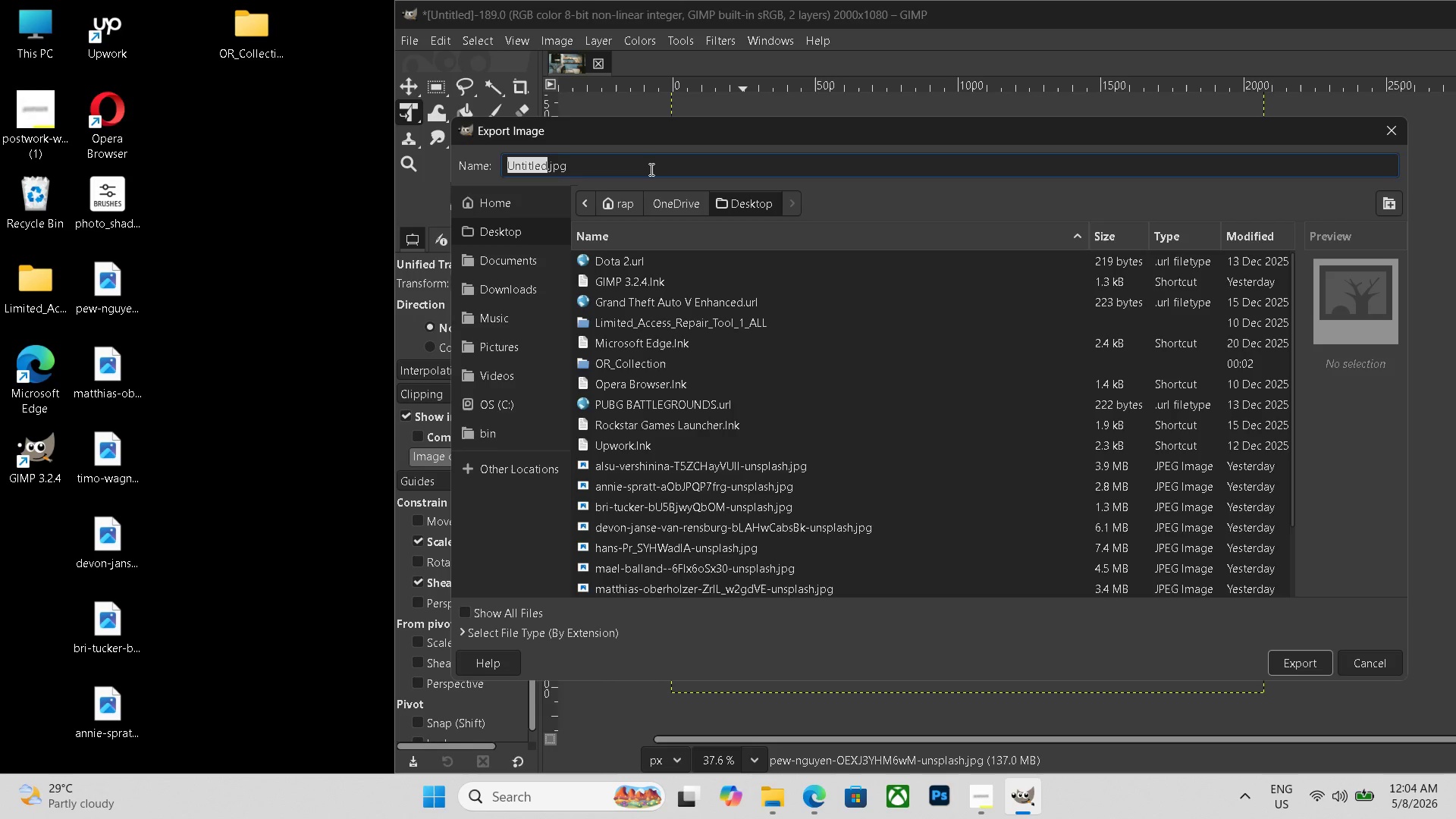 
double_click([650, 169])
 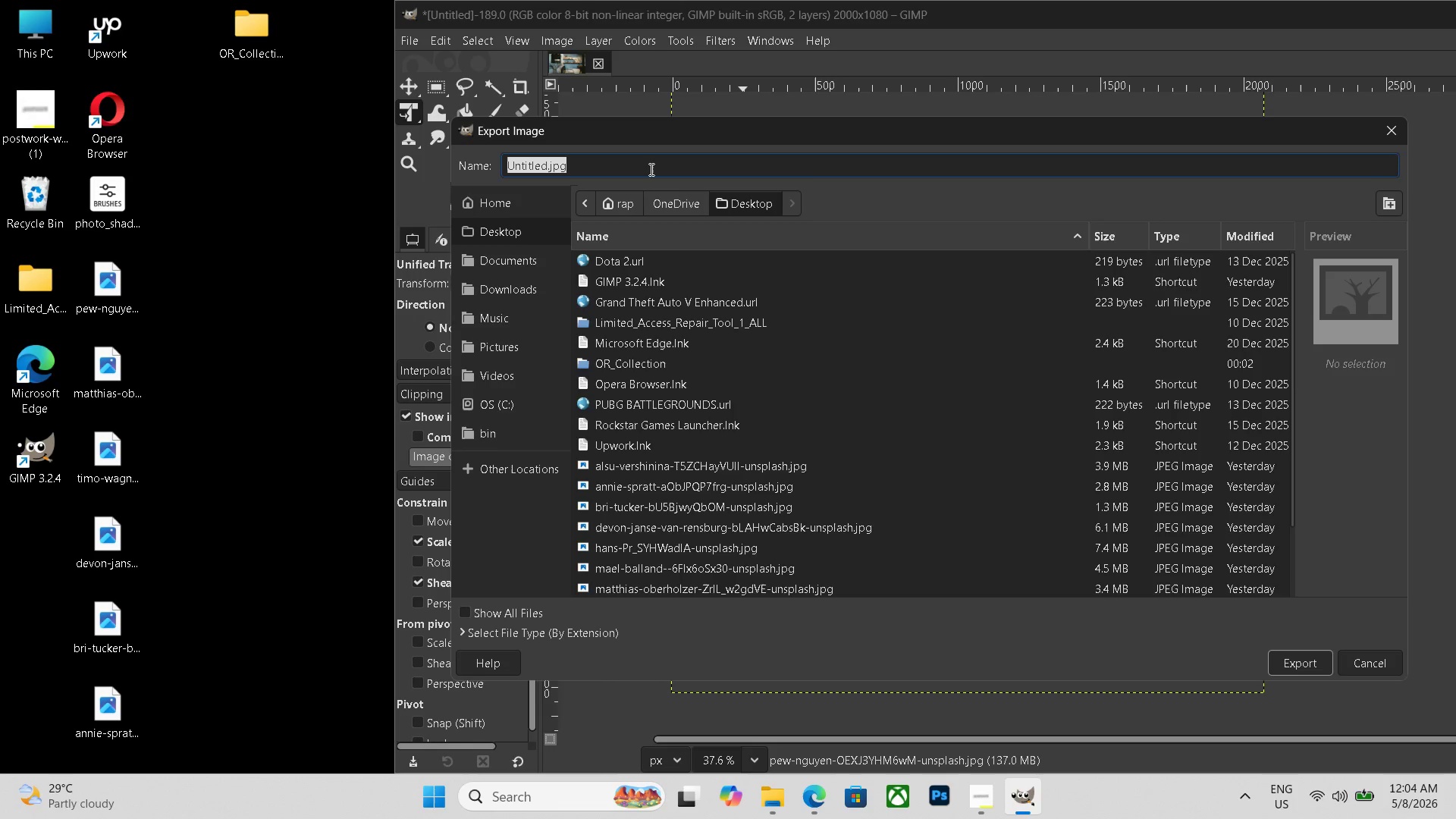 
triple_click([650, 169])
 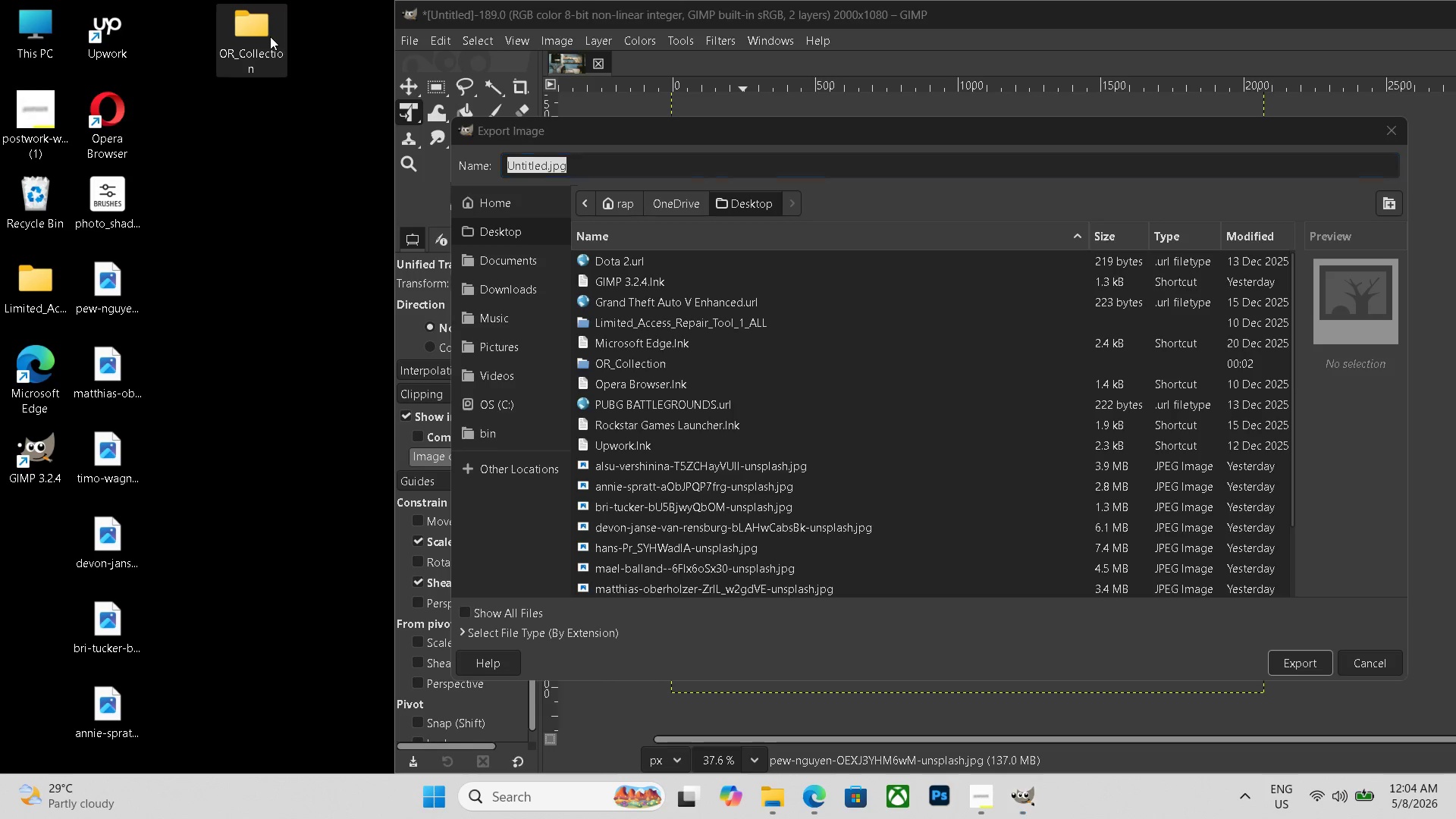 
double_click([270, 36])
 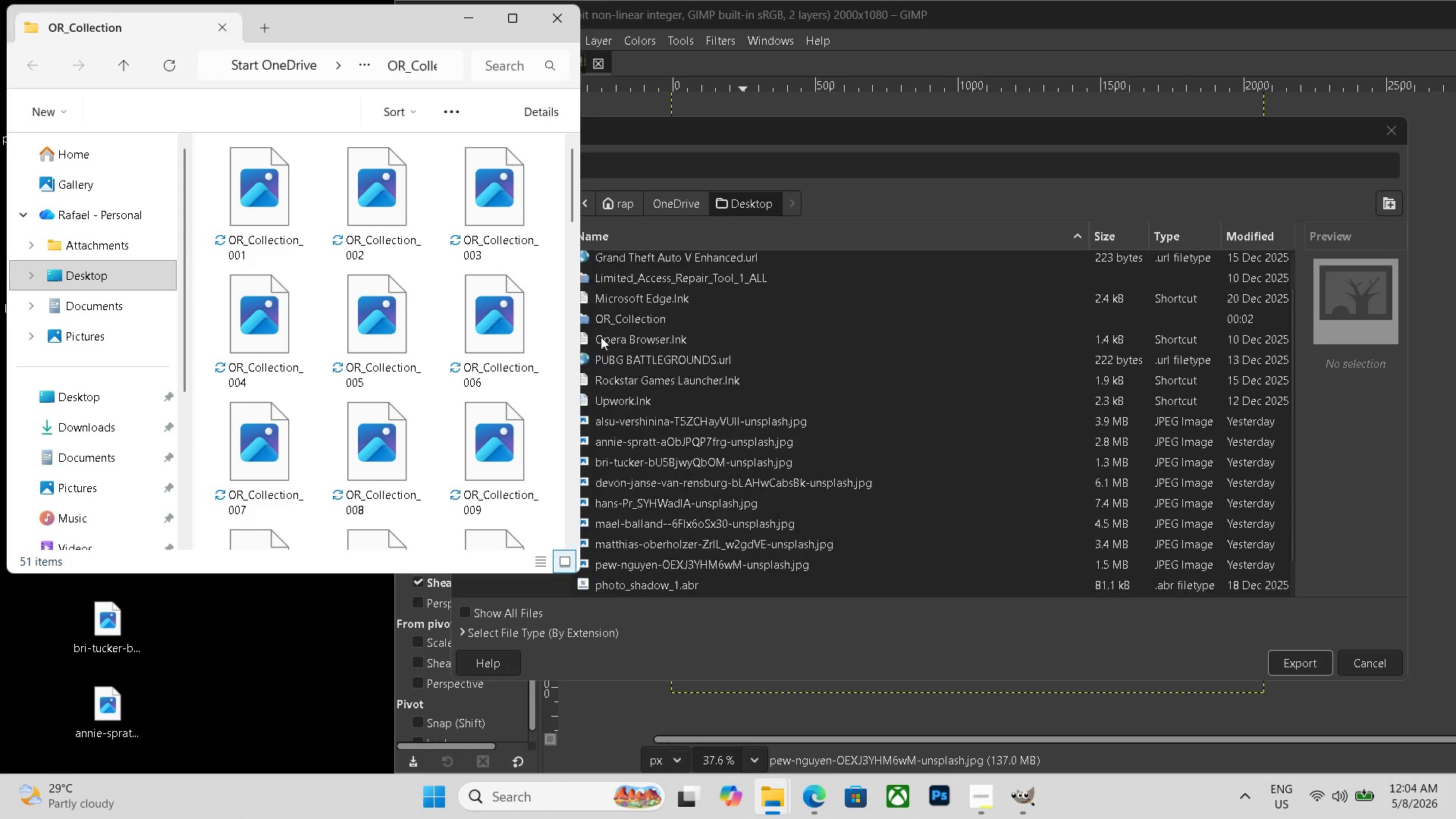 
scroll: coordinate [428, 407], scroll_direction: down, amount: 35.0
 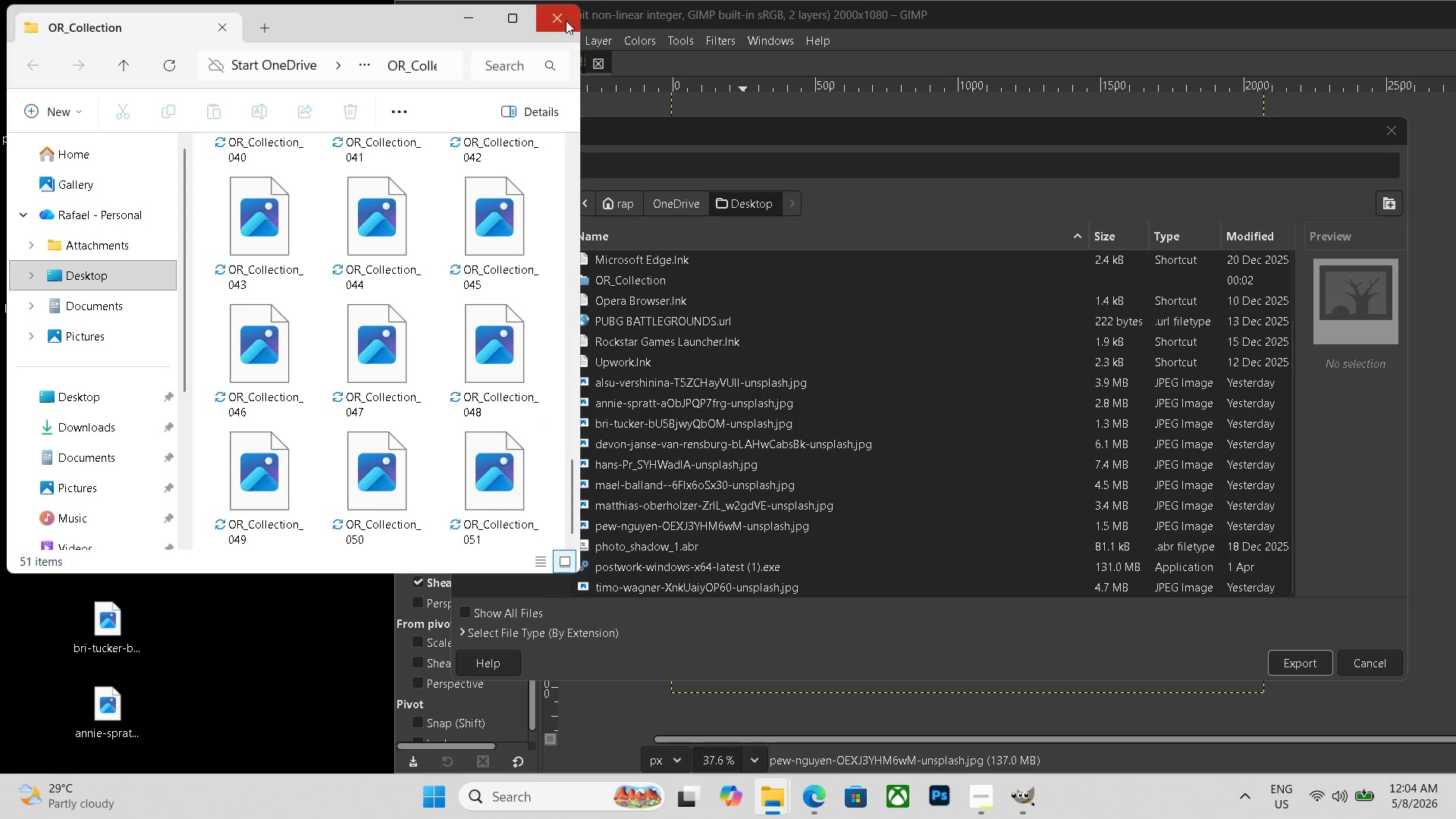 
left_click([566, 20])
 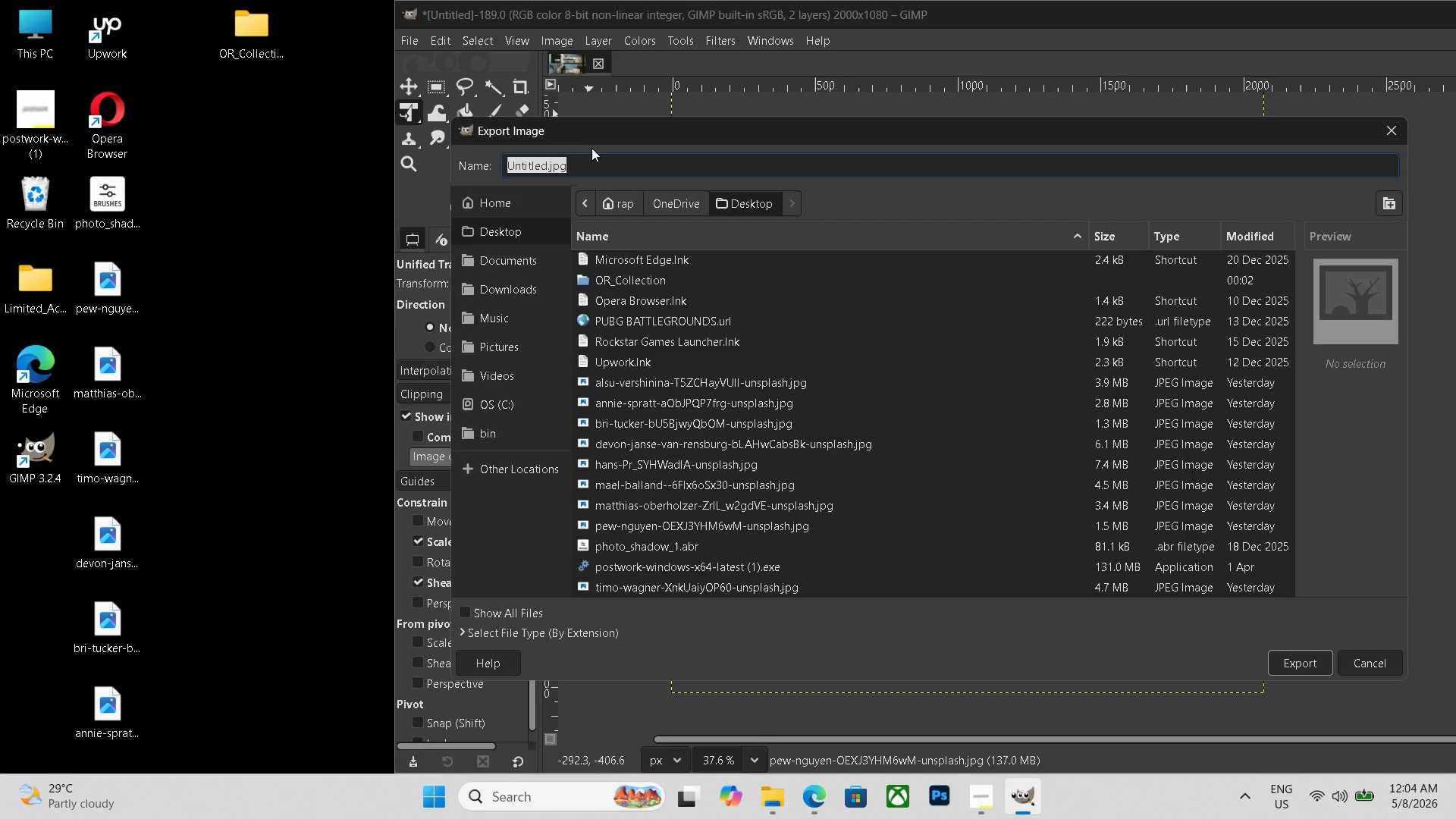 
scroll: coordinate [592, 148], scroll_direction: up, amount: 2.0
 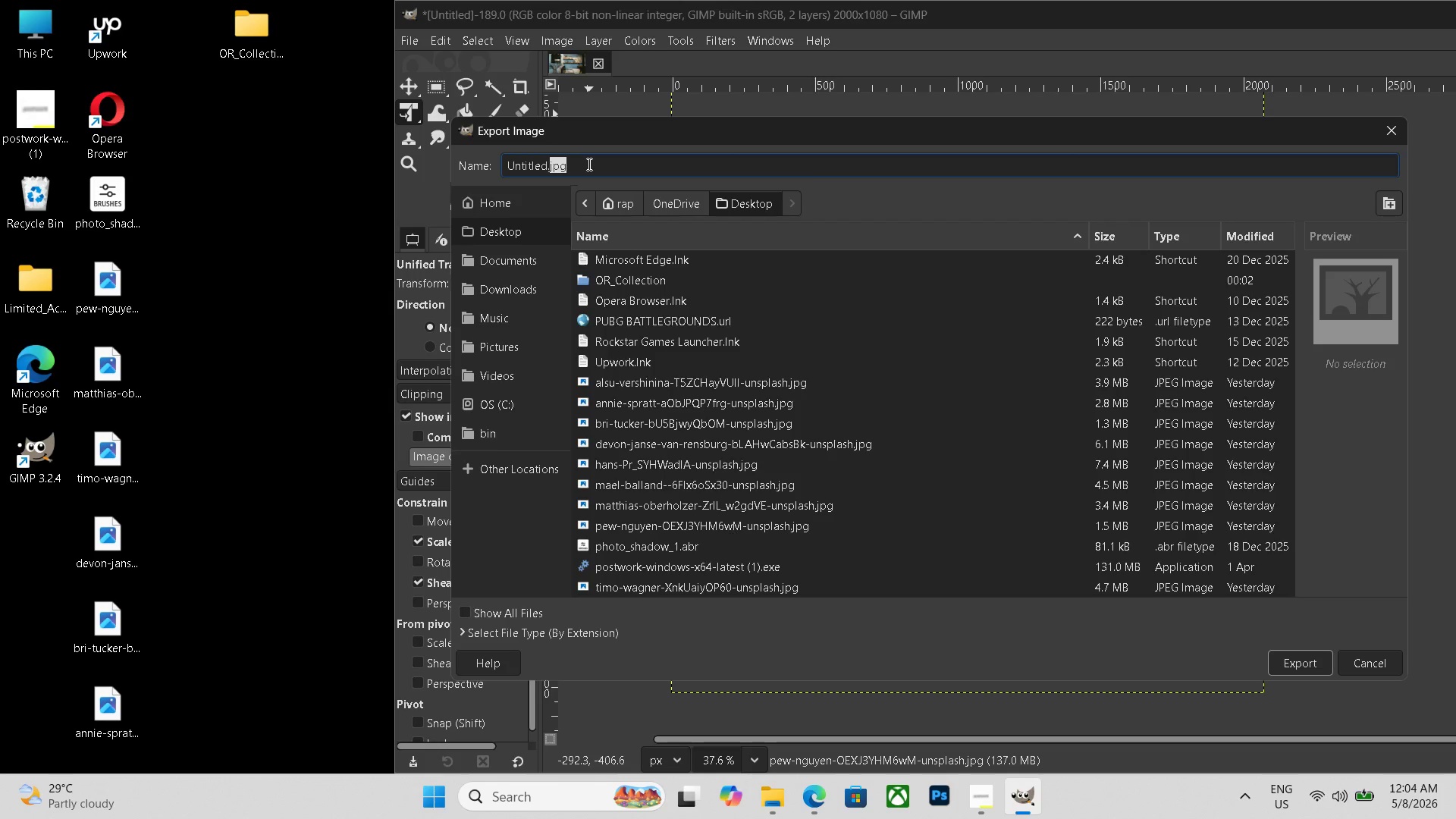 
double_click([588, 164])
 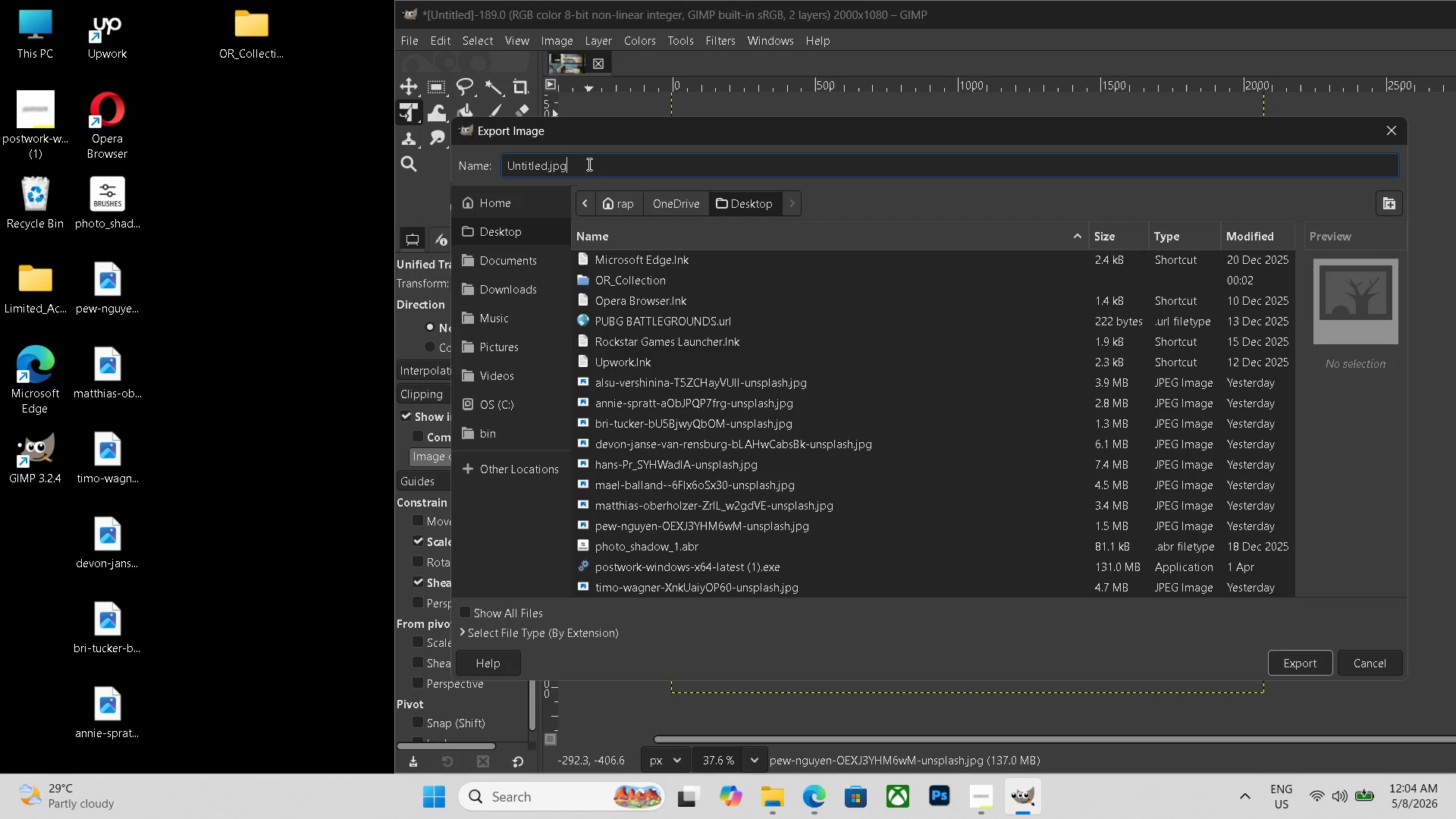 
triple_click([588, 164])
 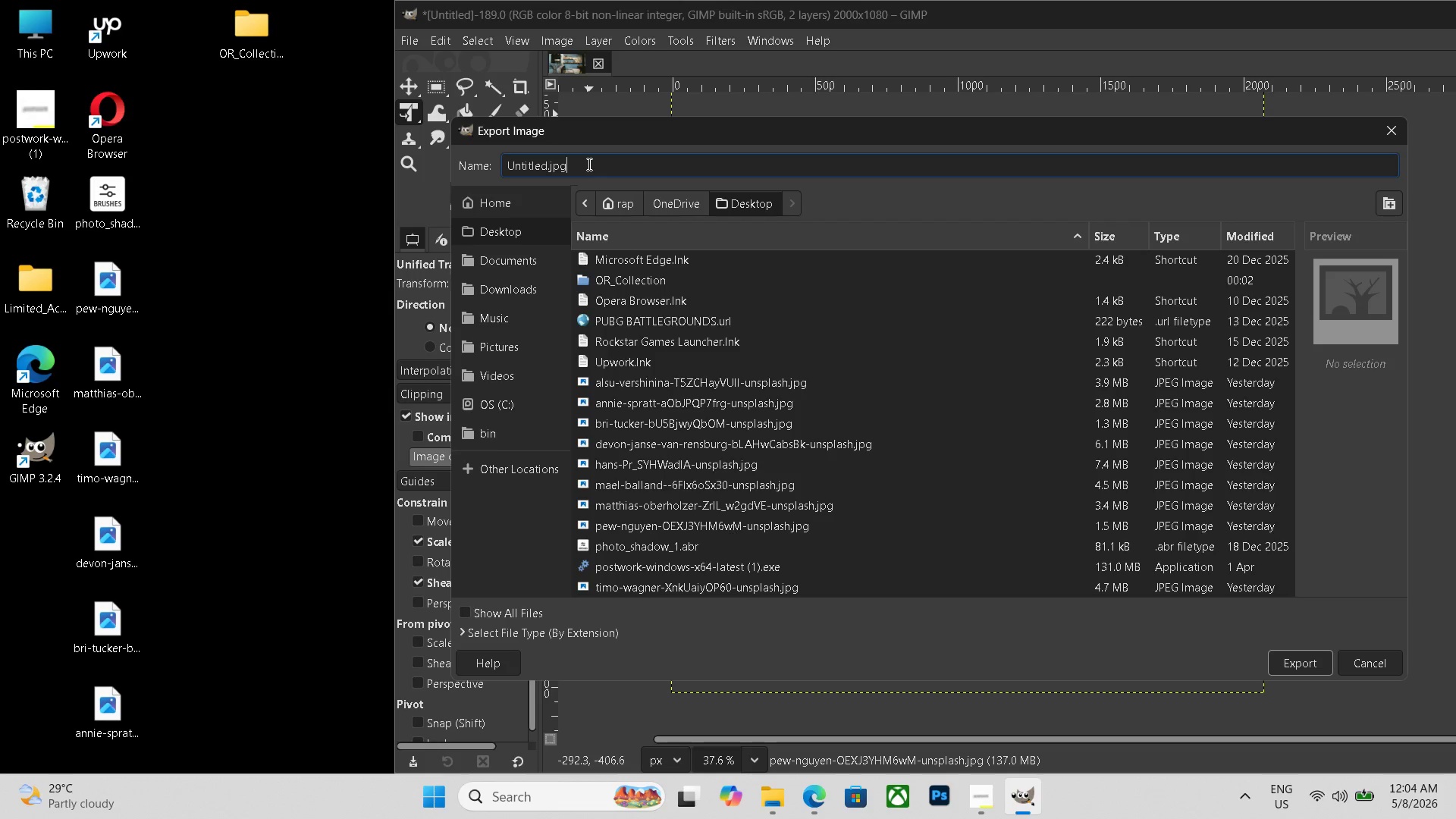 
triple_click([588, 164])
 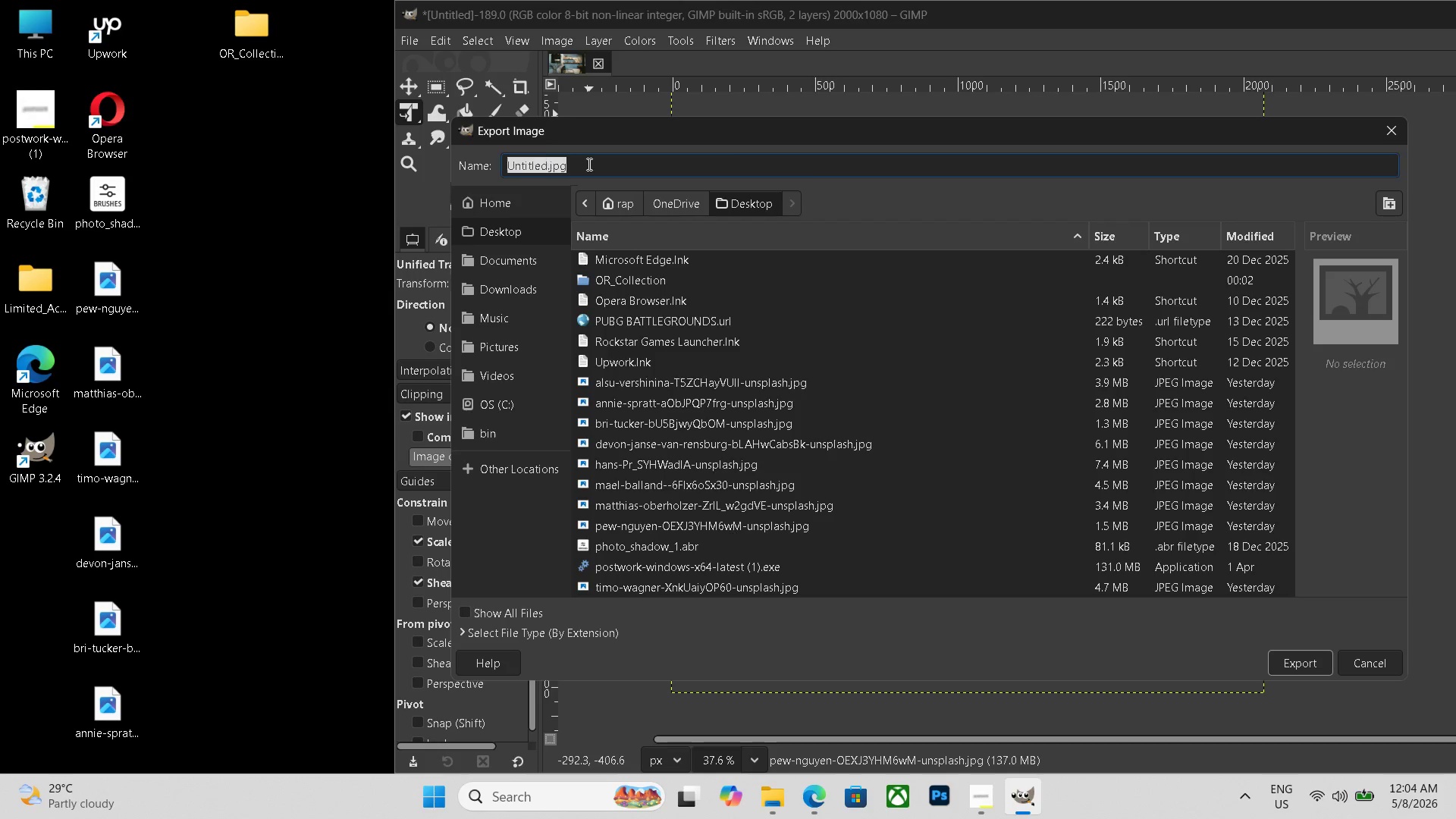 
triple_click([588, 164])
 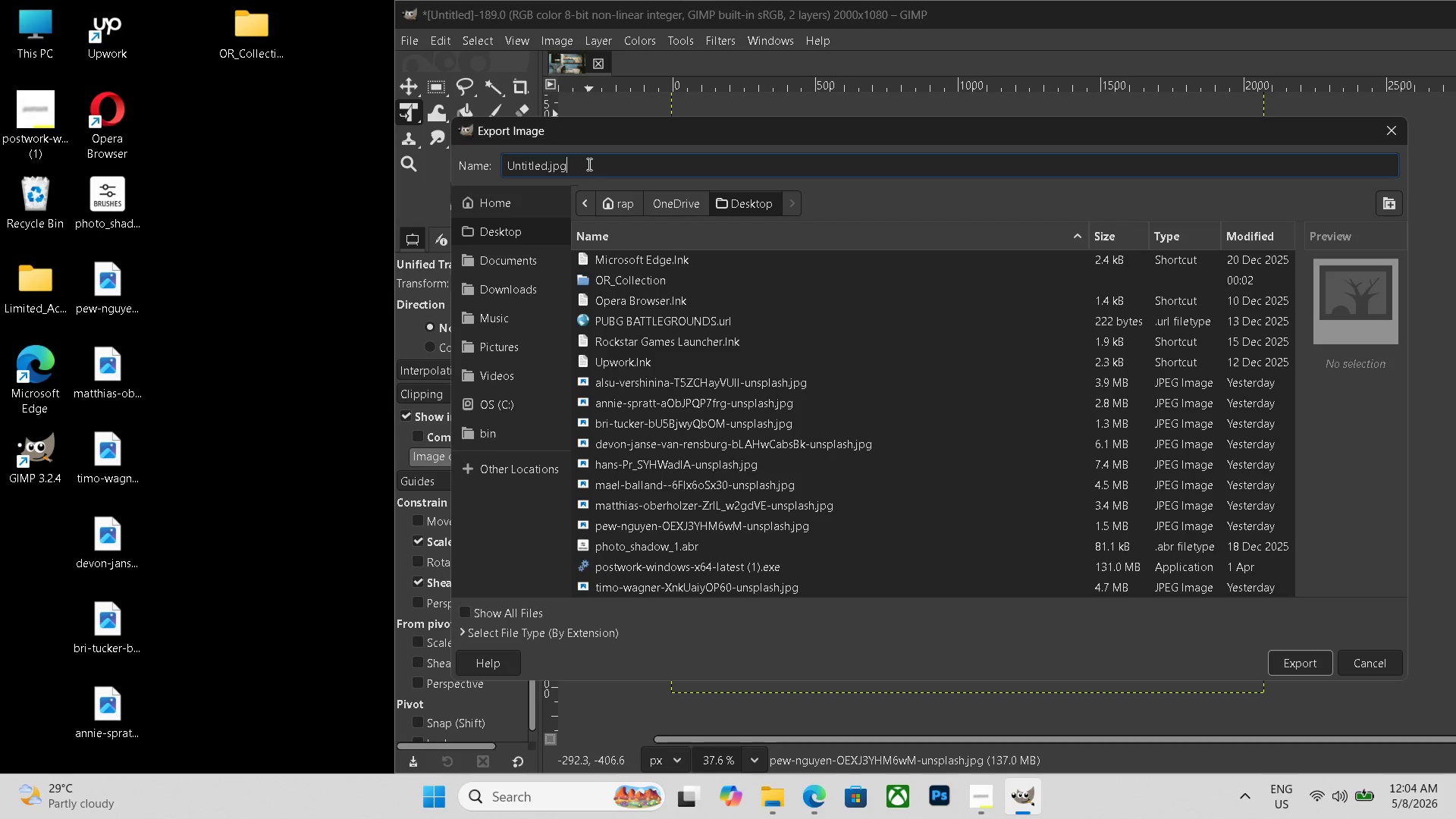 
triple_click([588, 164])
 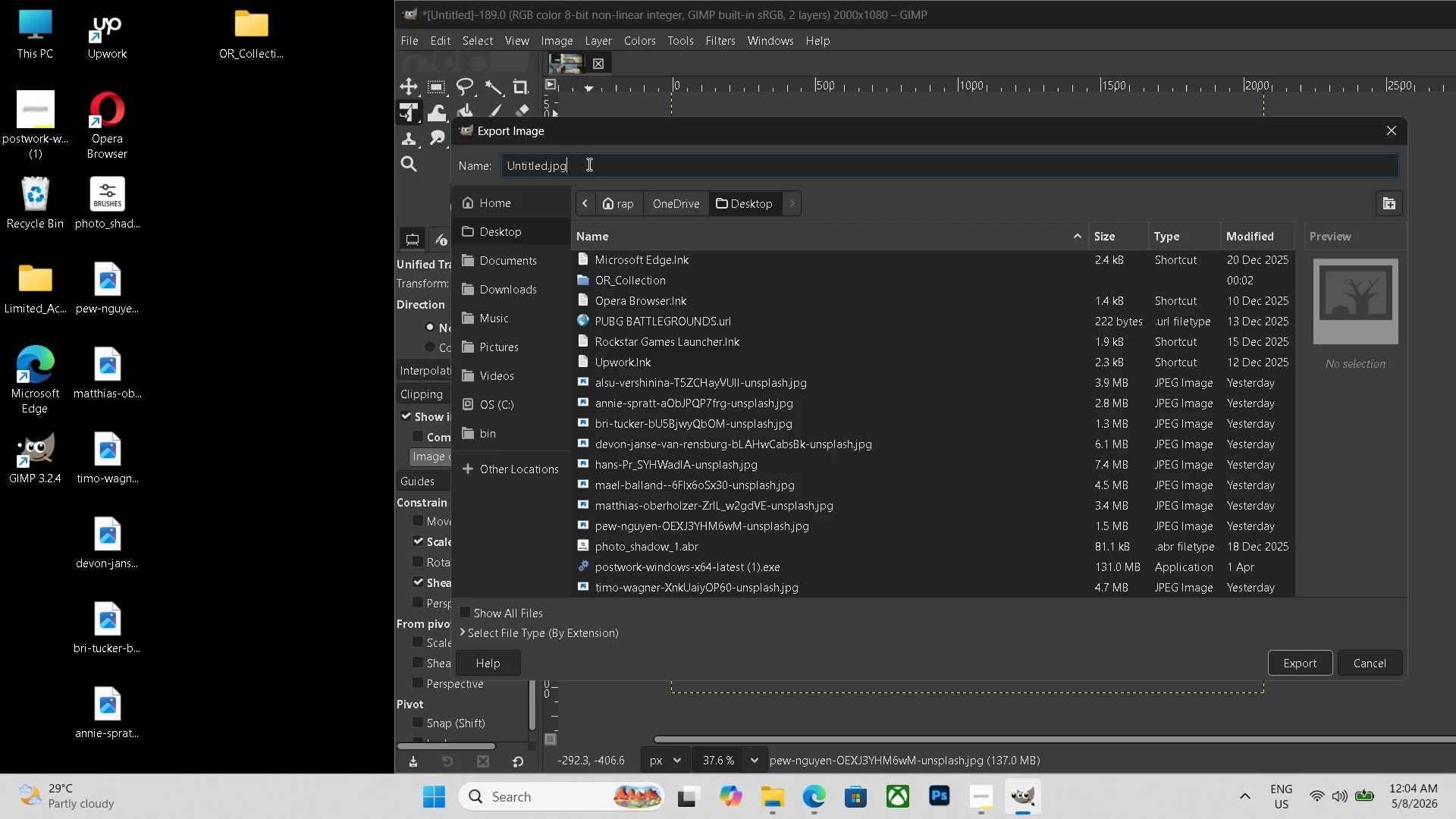 
triple_click([588, 164])
 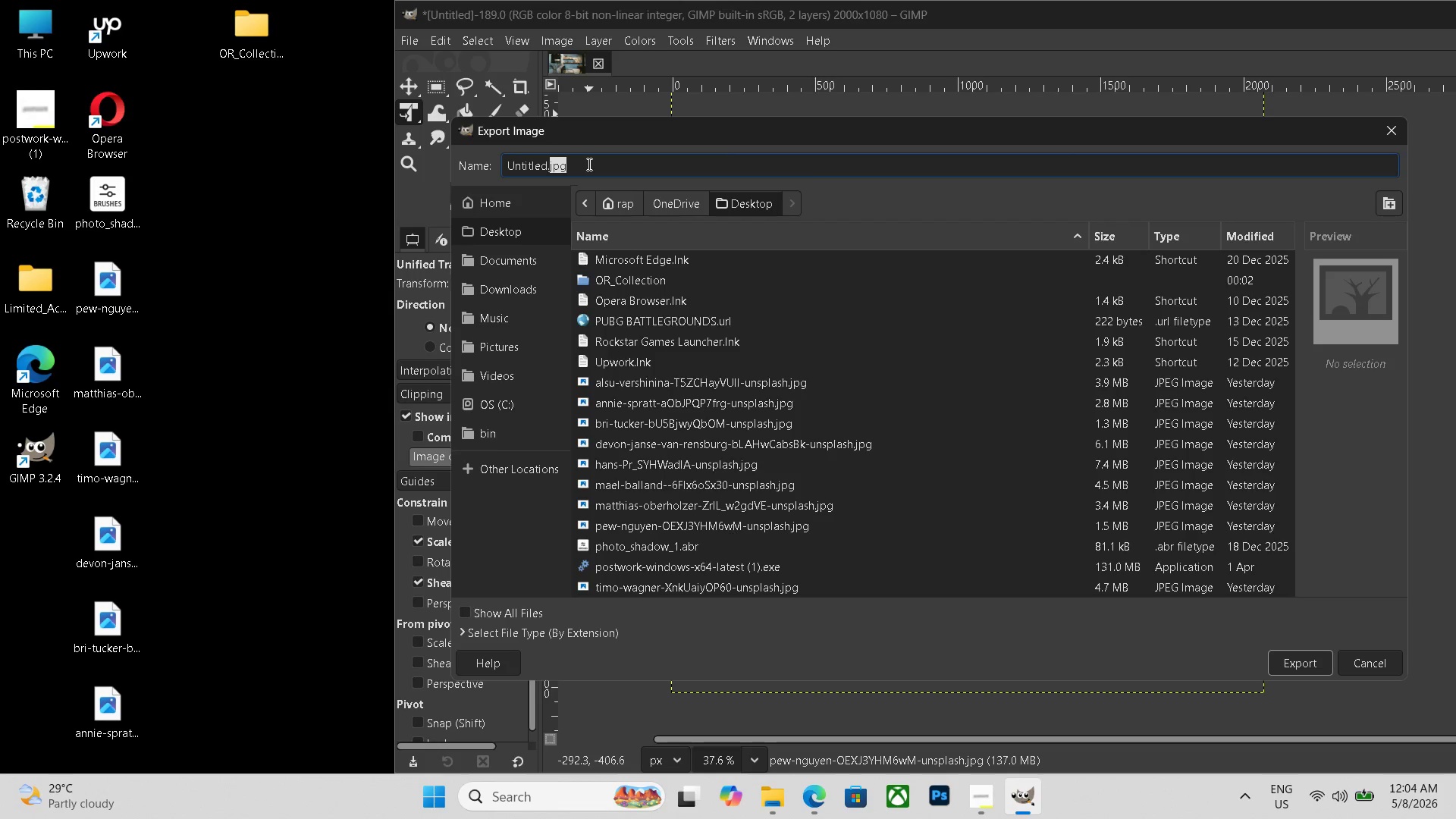 
triple_click([588, 164])
 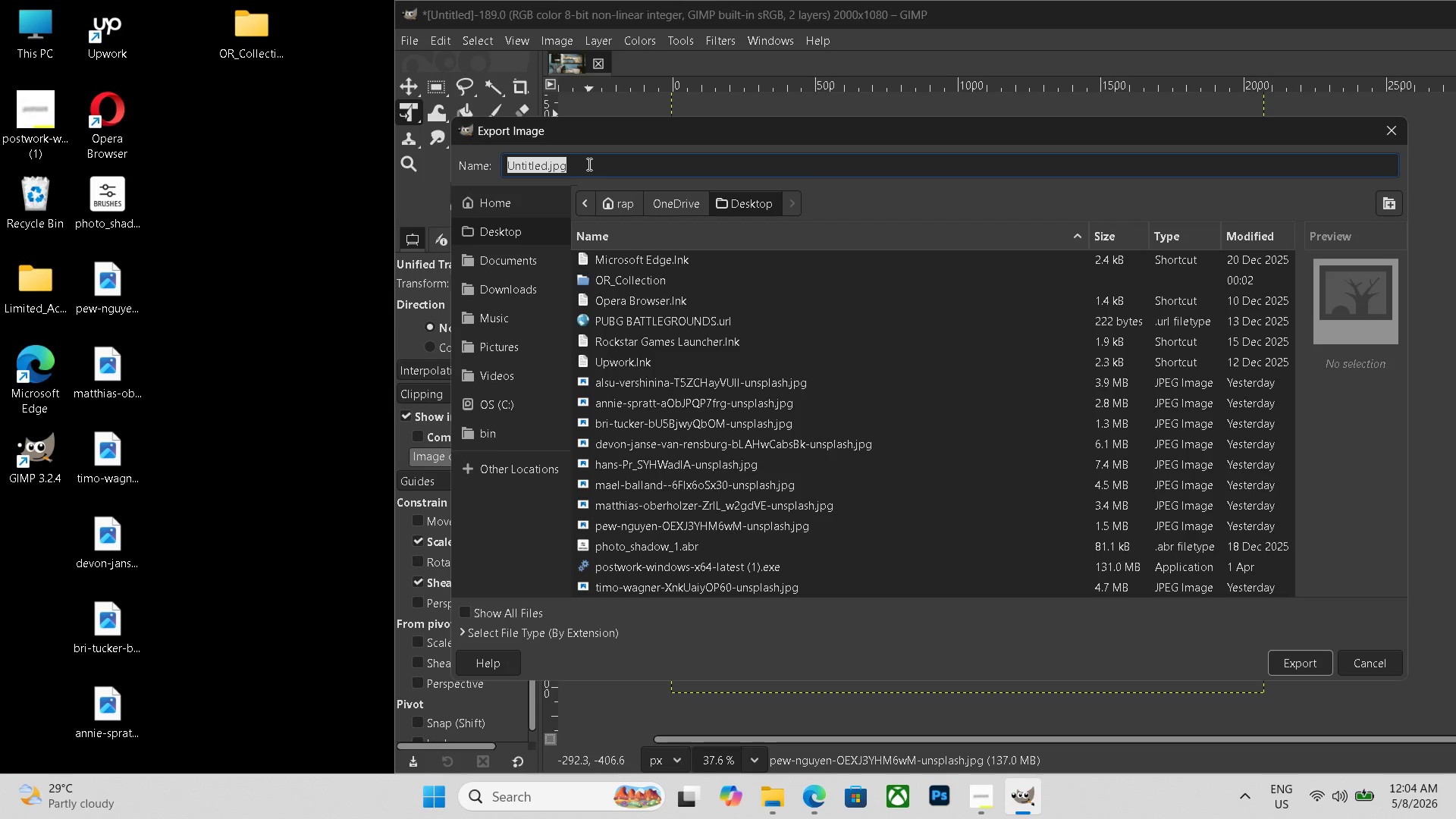 
triple_click([588, 164])
 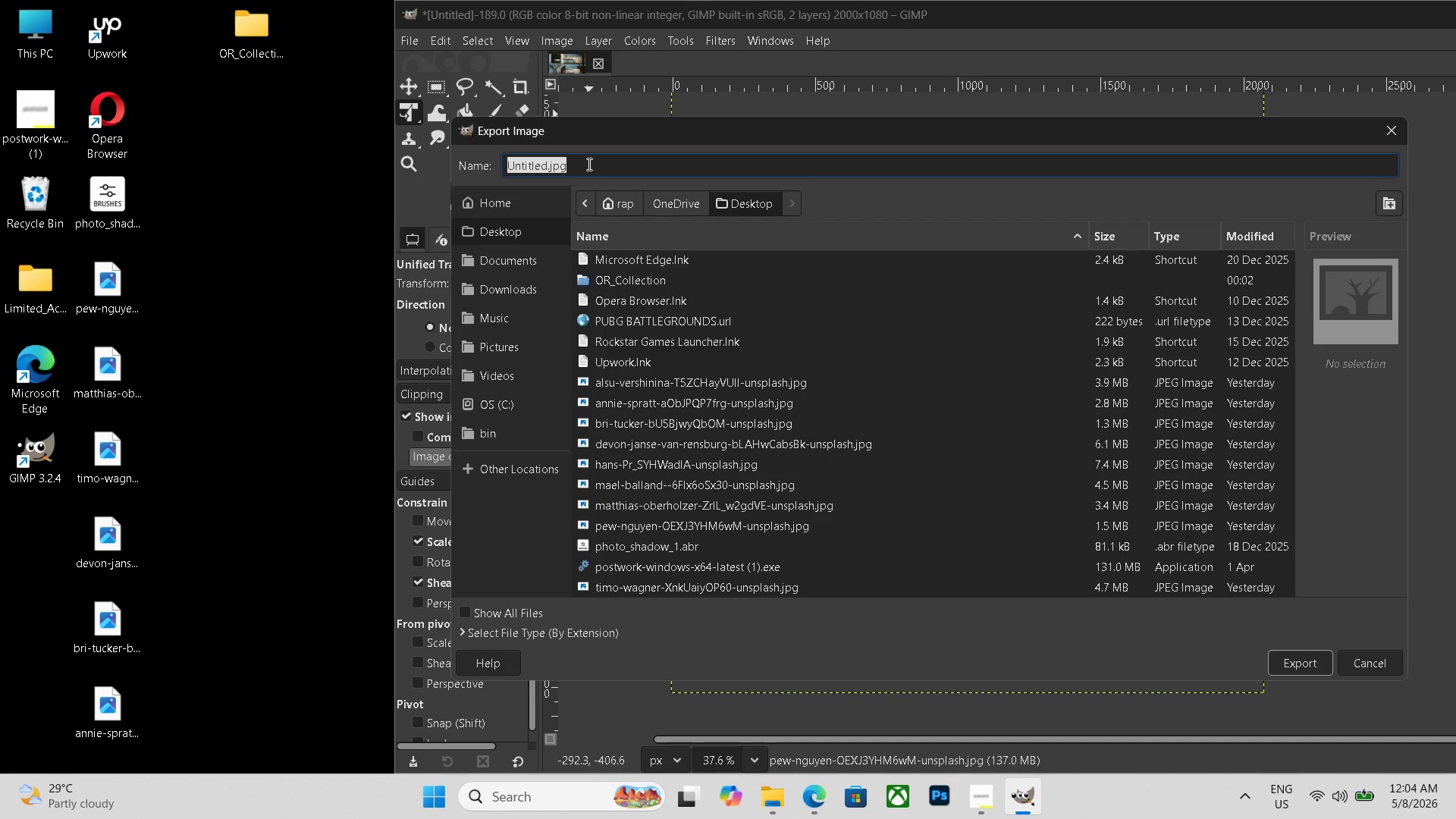 
key(Control+V)
 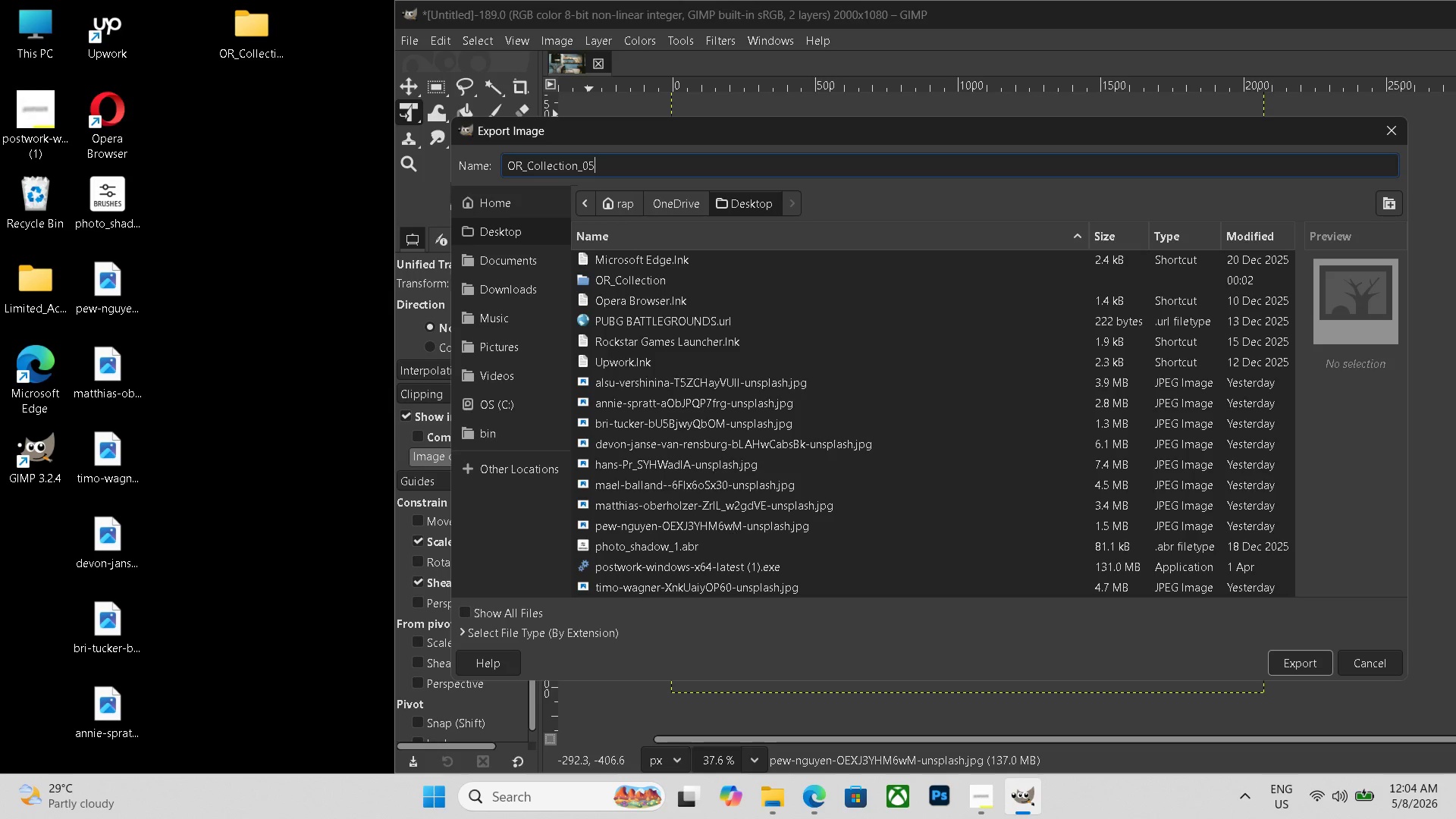 
key(Backspace)
 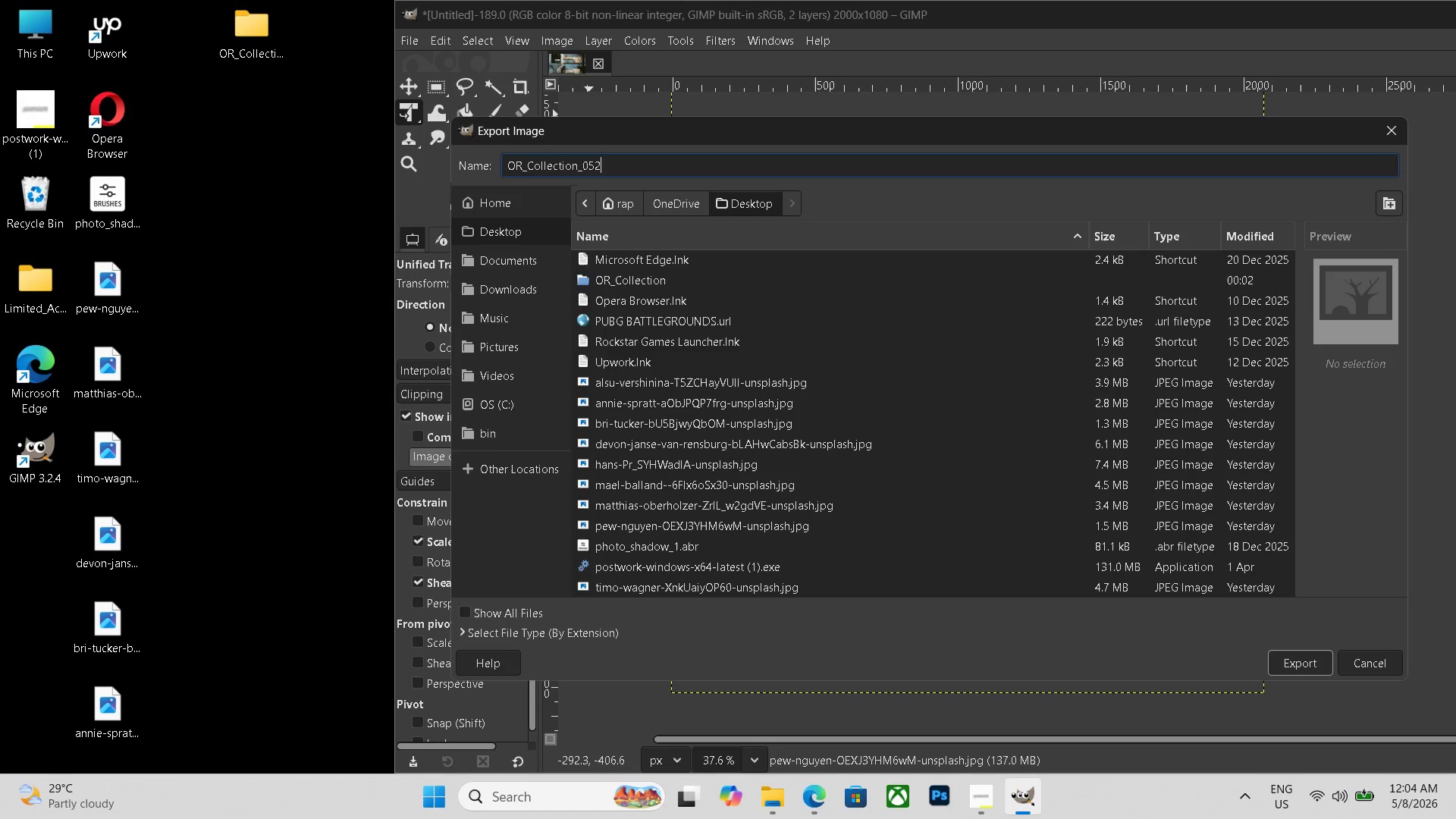 
key(Numpad2)
 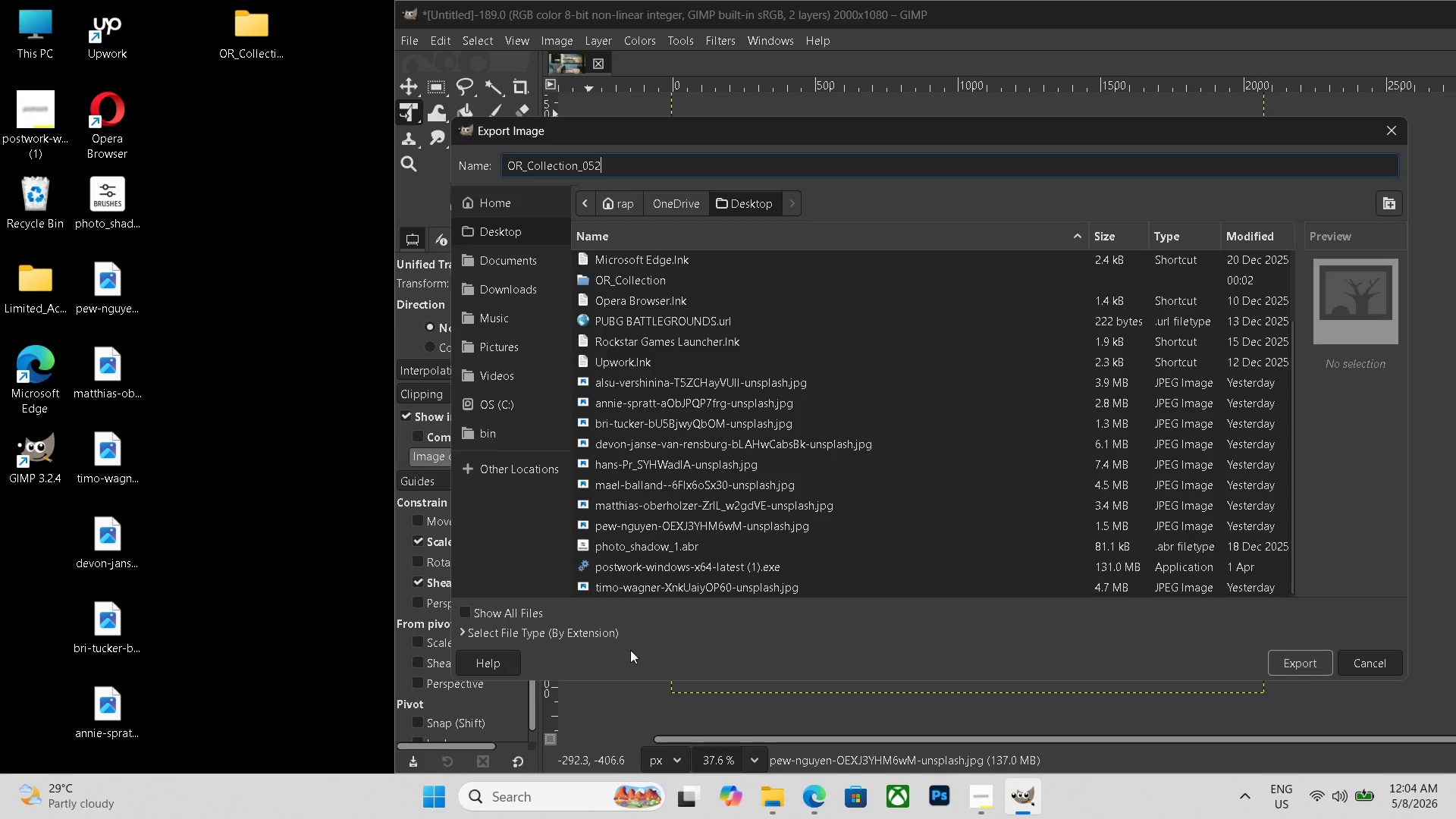 
left_click([580, 620])
 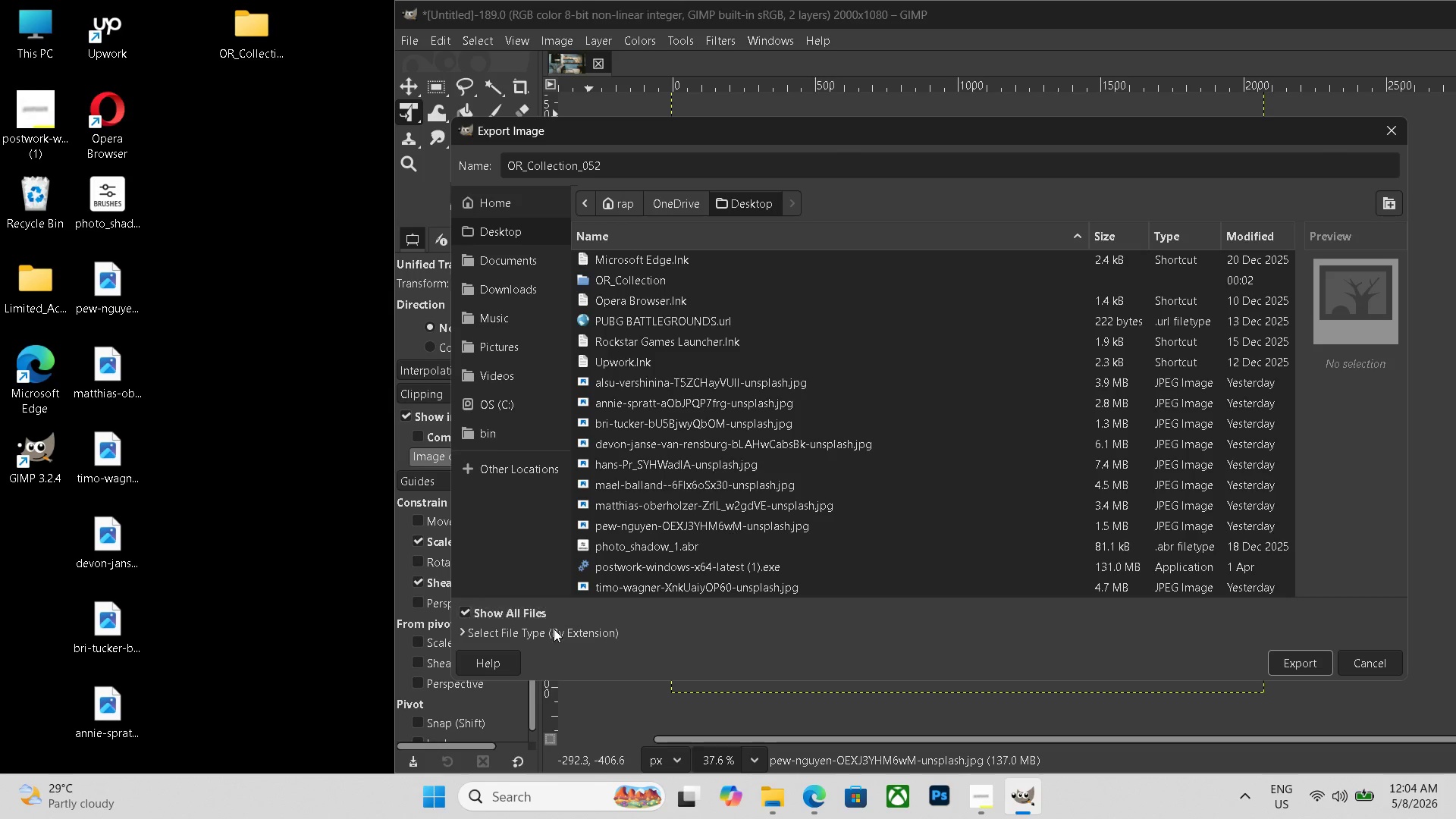 
left_click([554, 629])
 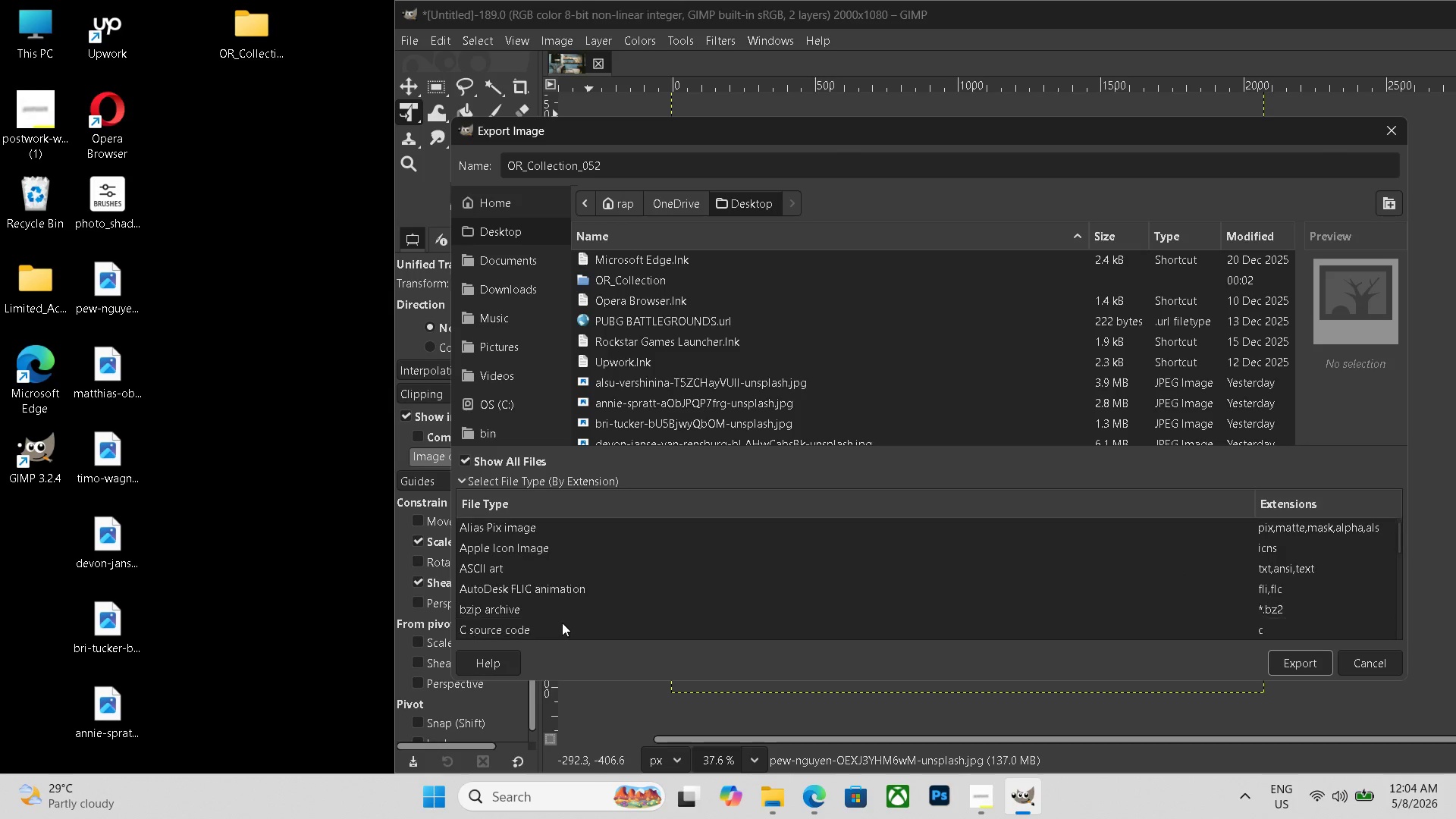 
scroll: coordinate [548, 615], scroll_direction: down, amount: 20.0
 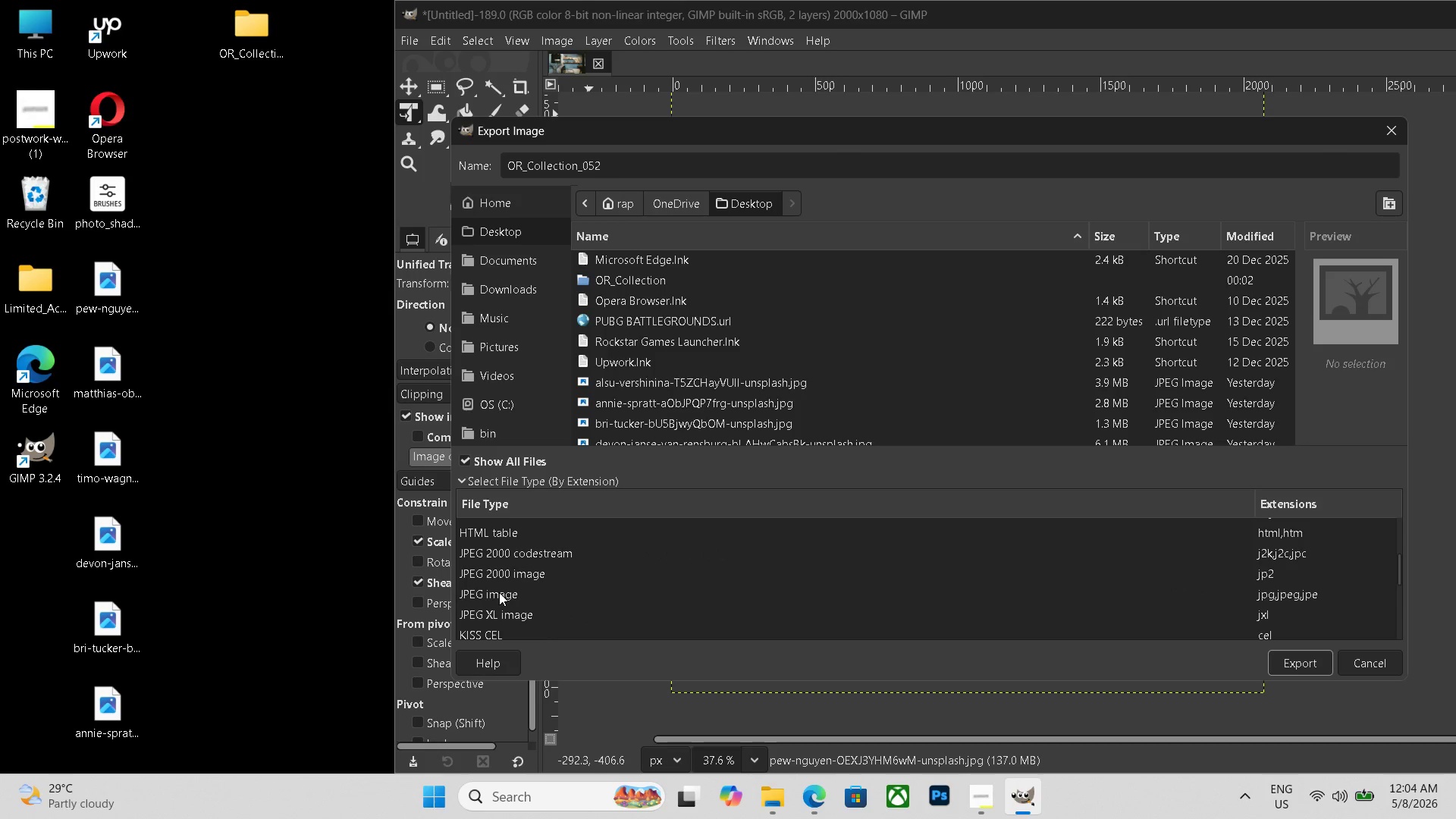 
left_click([499, 592])
 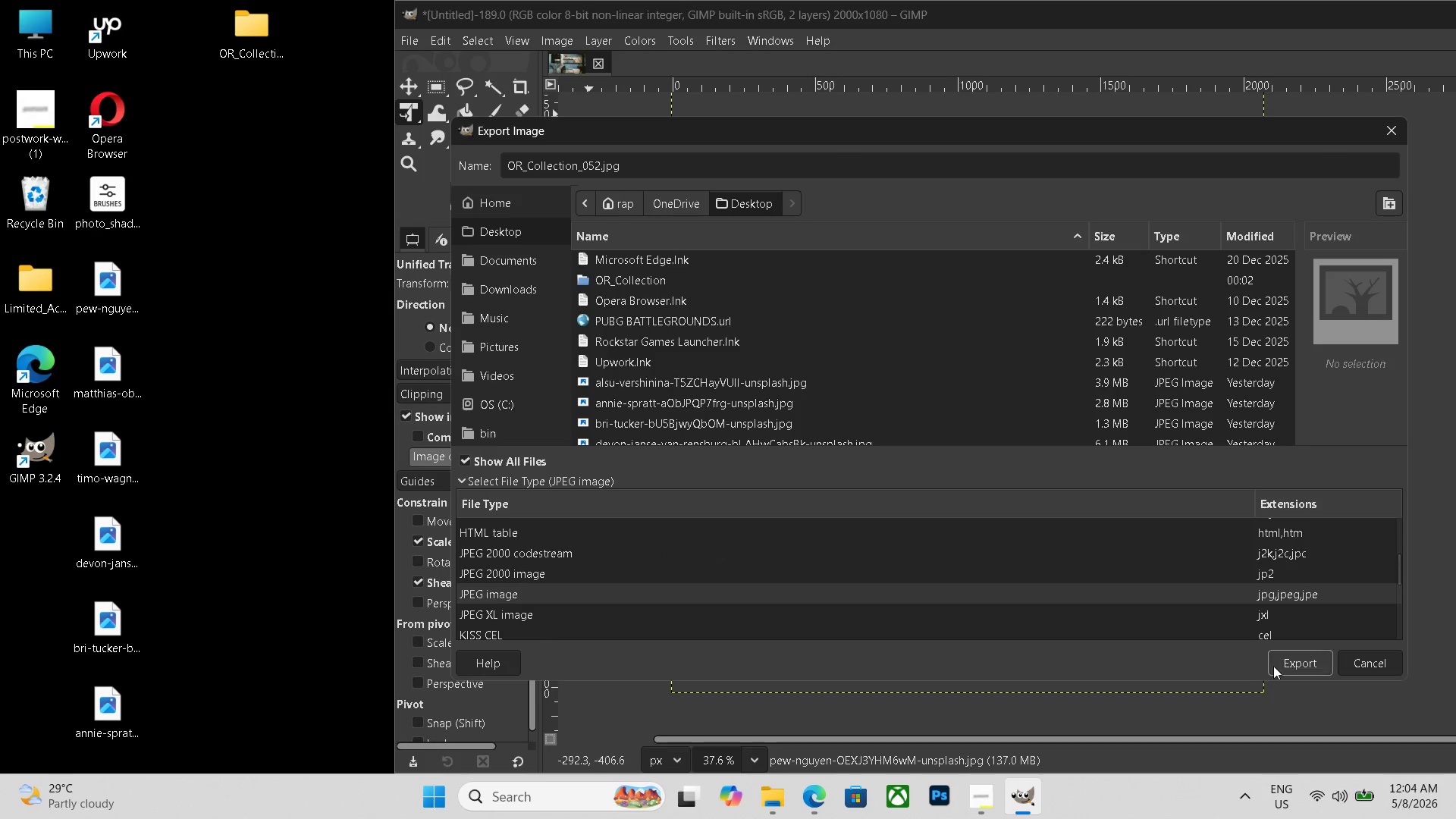 
left_click([1276, 664])
 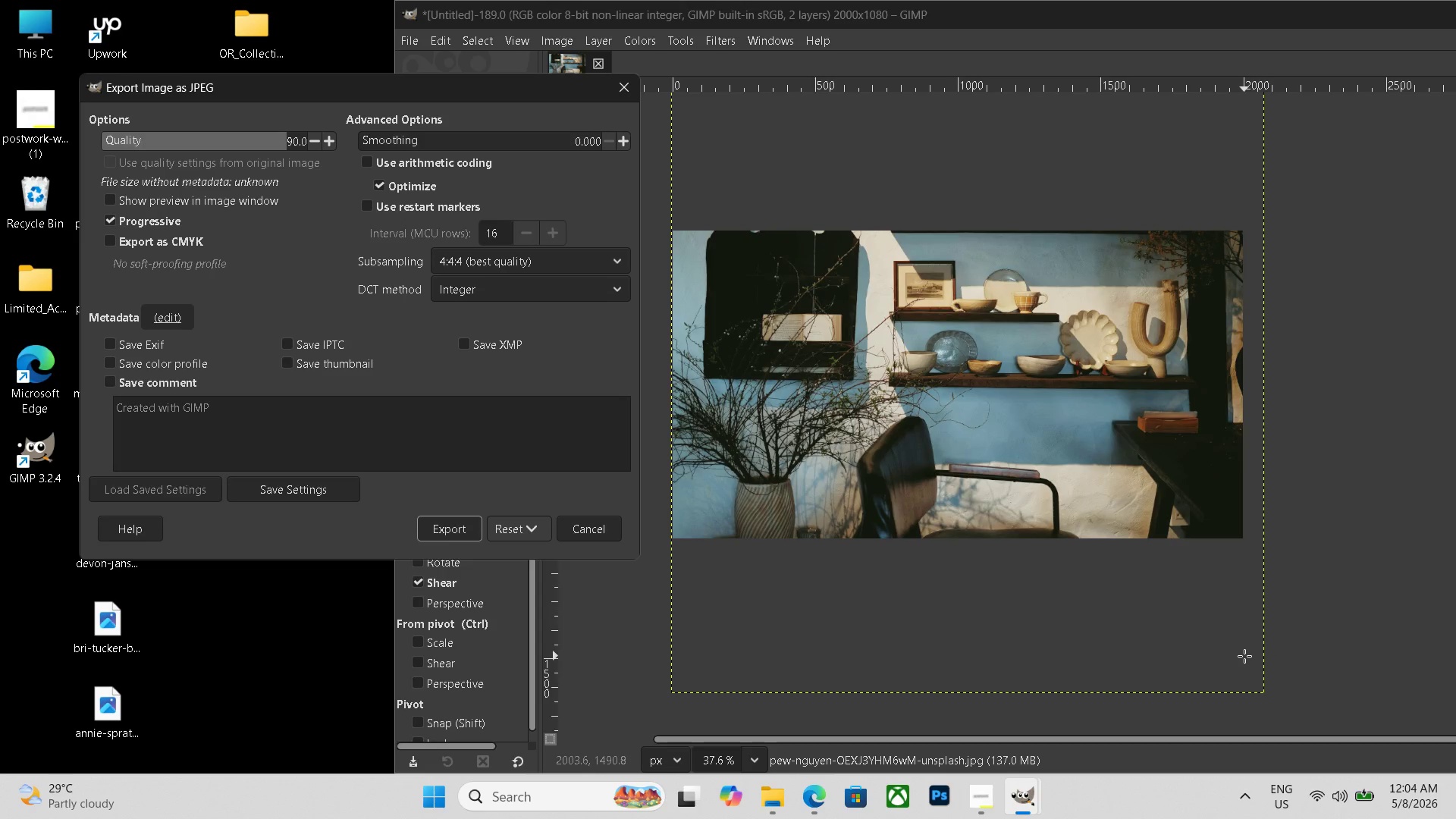 
wait(6.0)
 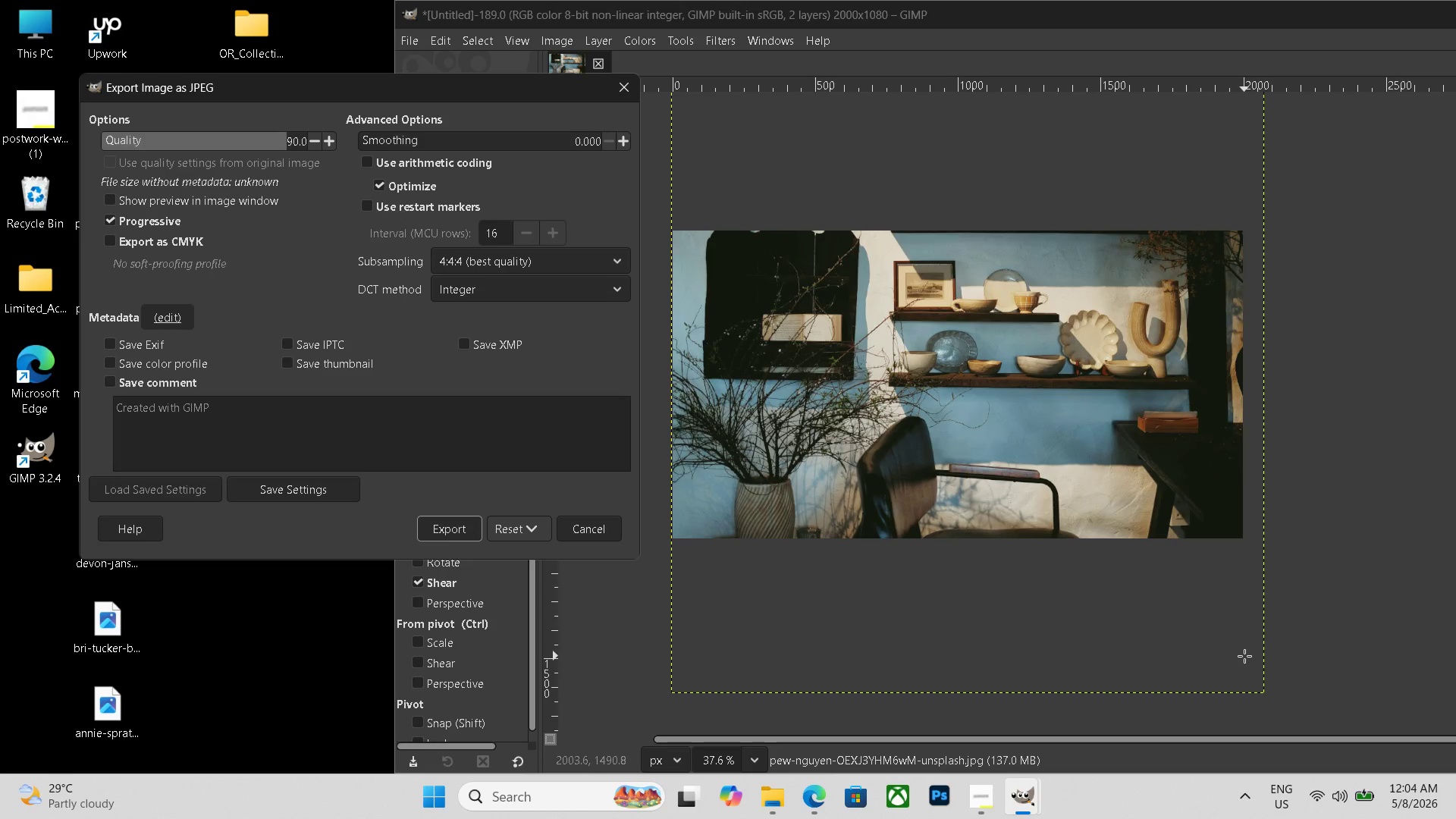 
left_click([816, 799])
 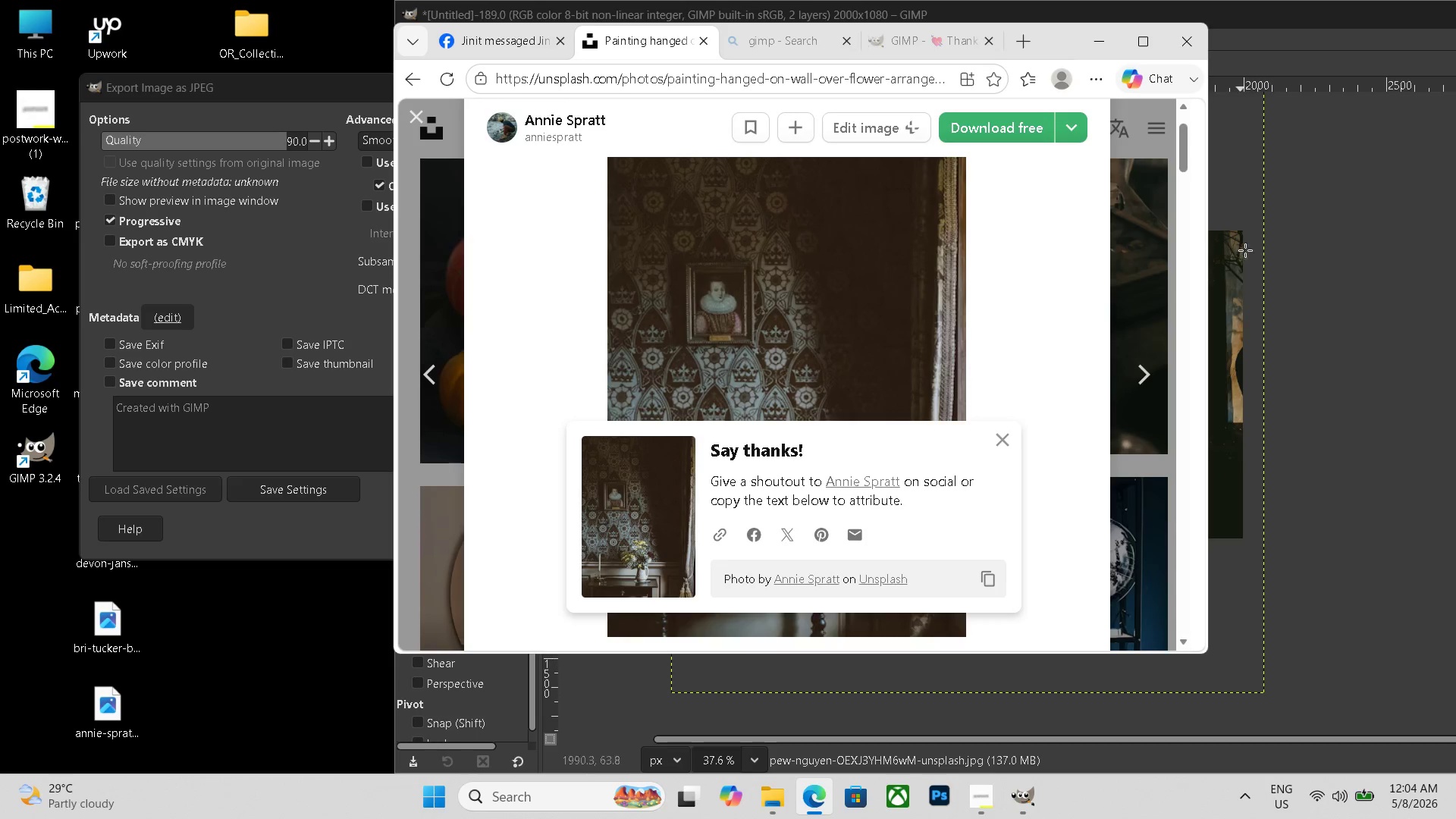 
left_click([1094, 48])
 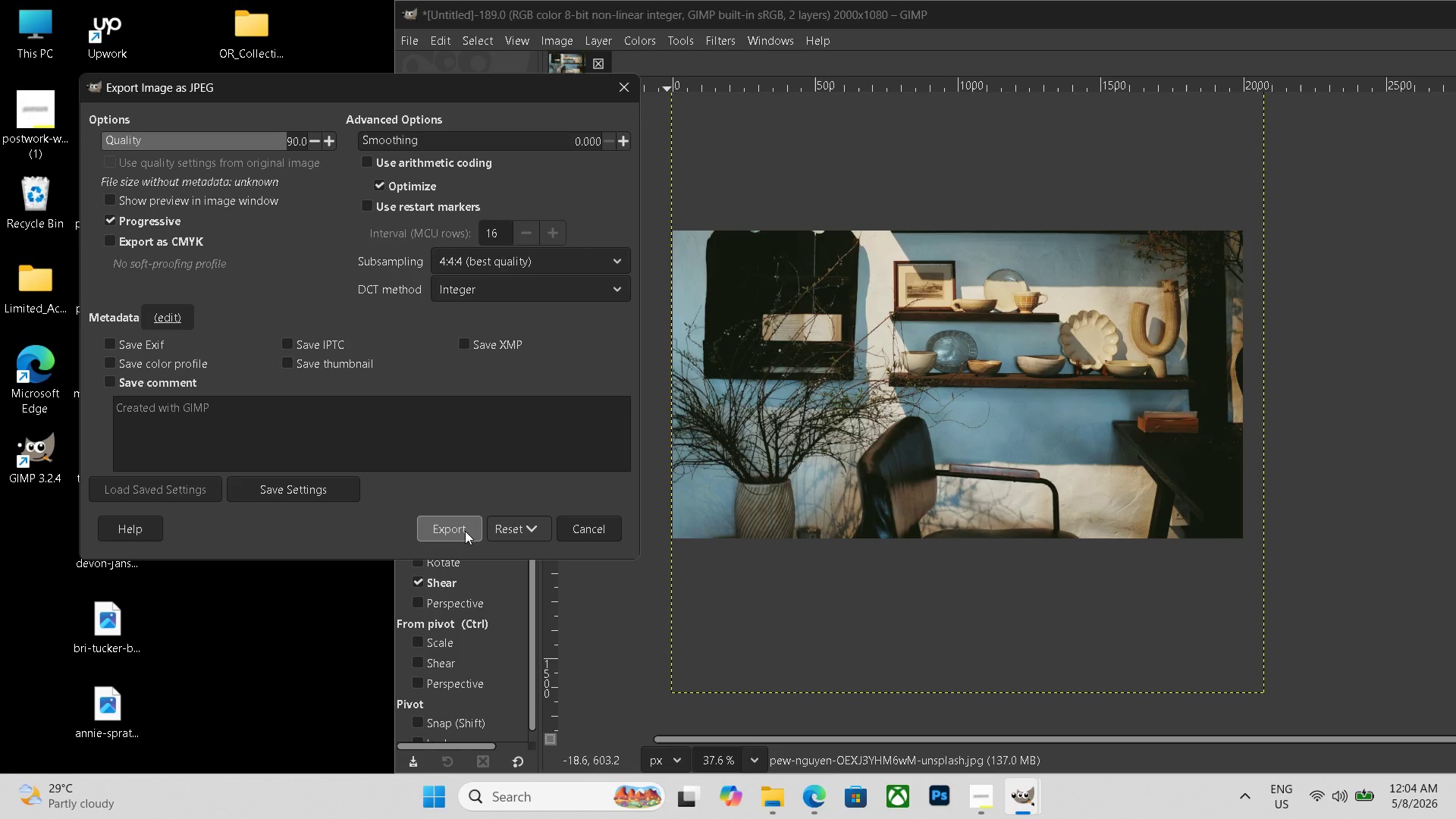 
left_click([465, 531])
 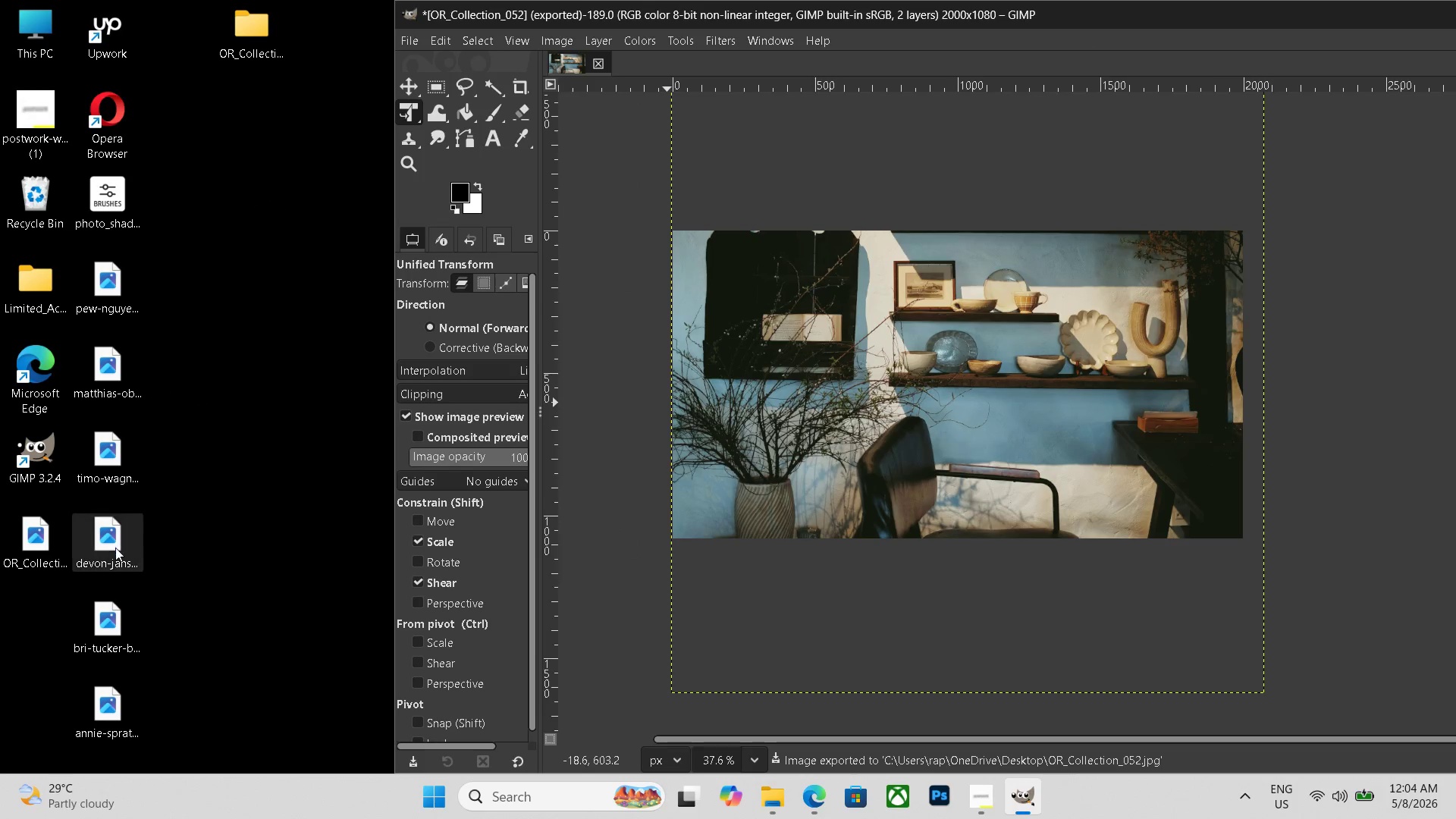 
left_click_drag(start_coordinate=[42, 548], to_coordinate=[256, 56])
 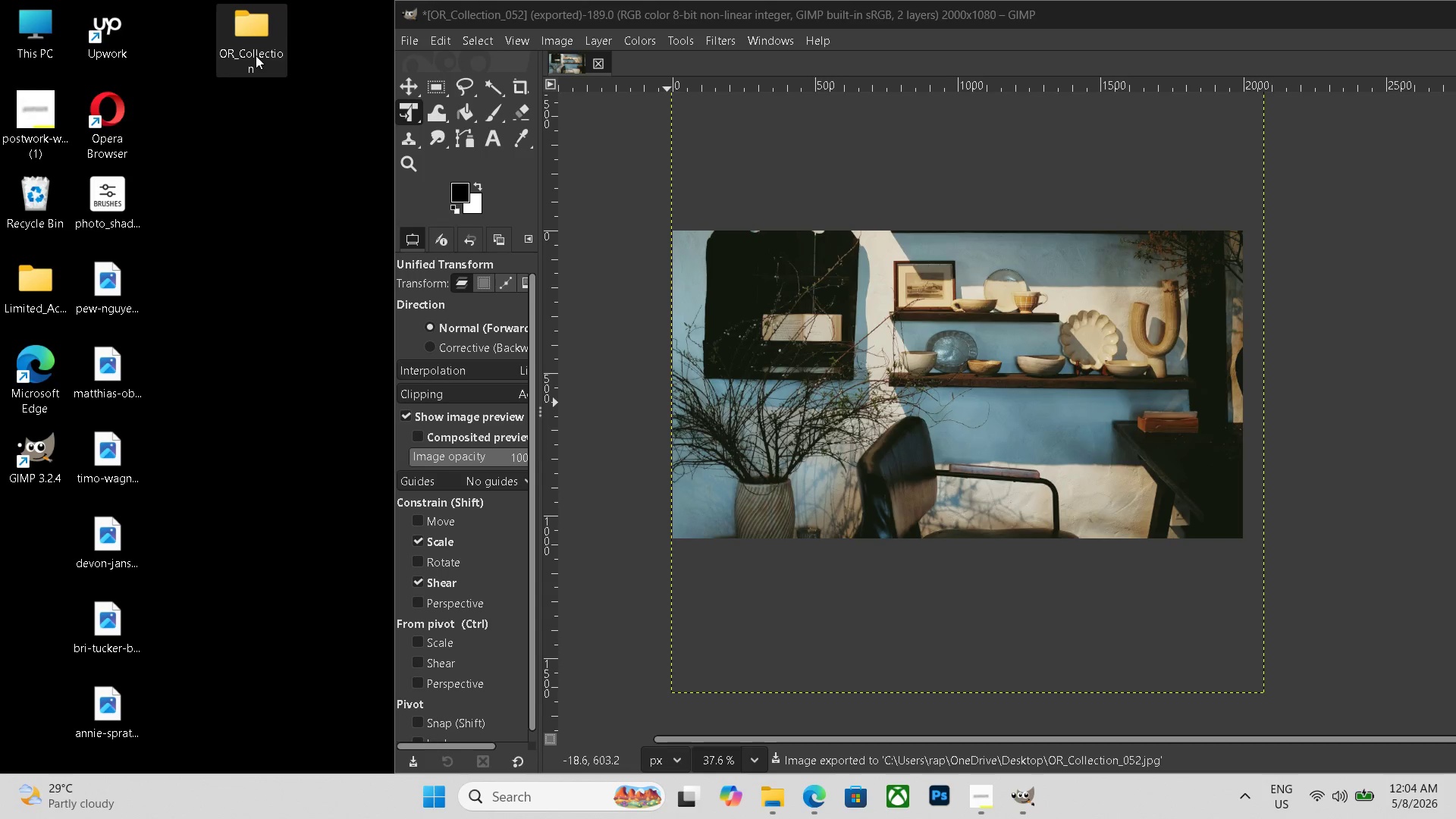 
double_click([256, 55])
 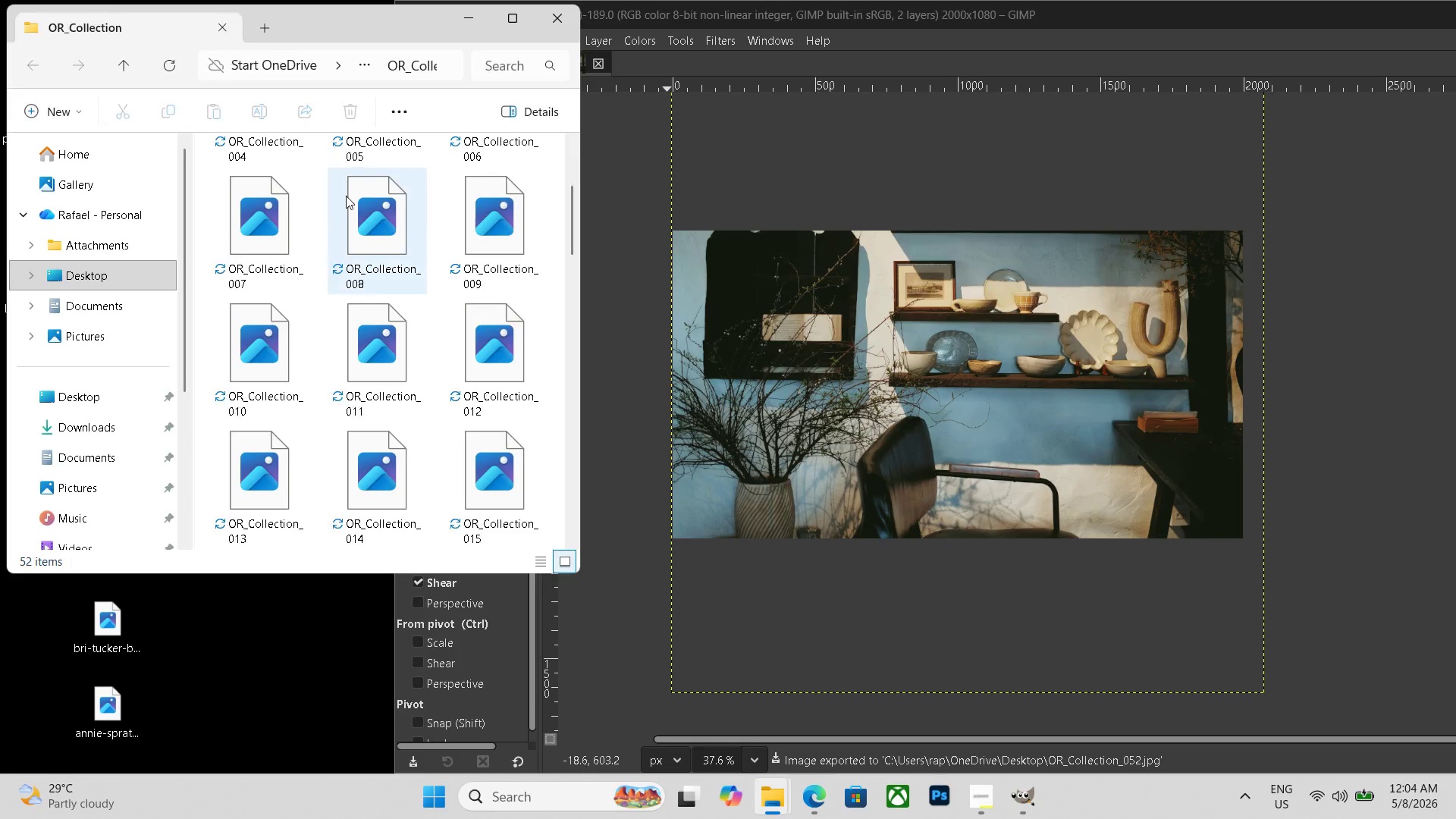 
scroll: coordinate [347, 202], scroll_direction: down, amount: 13.0
 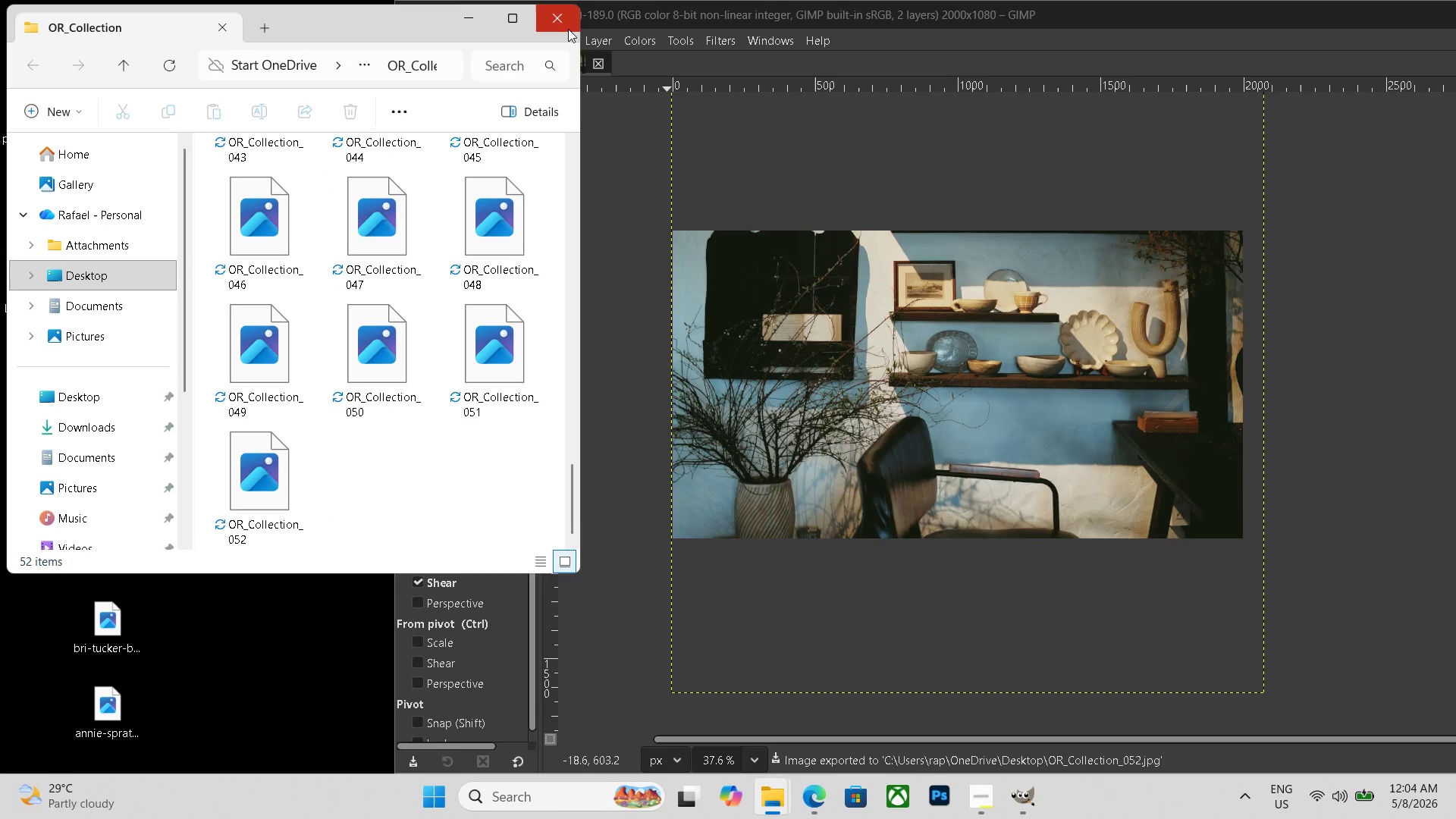 
left_click([568, 27])
 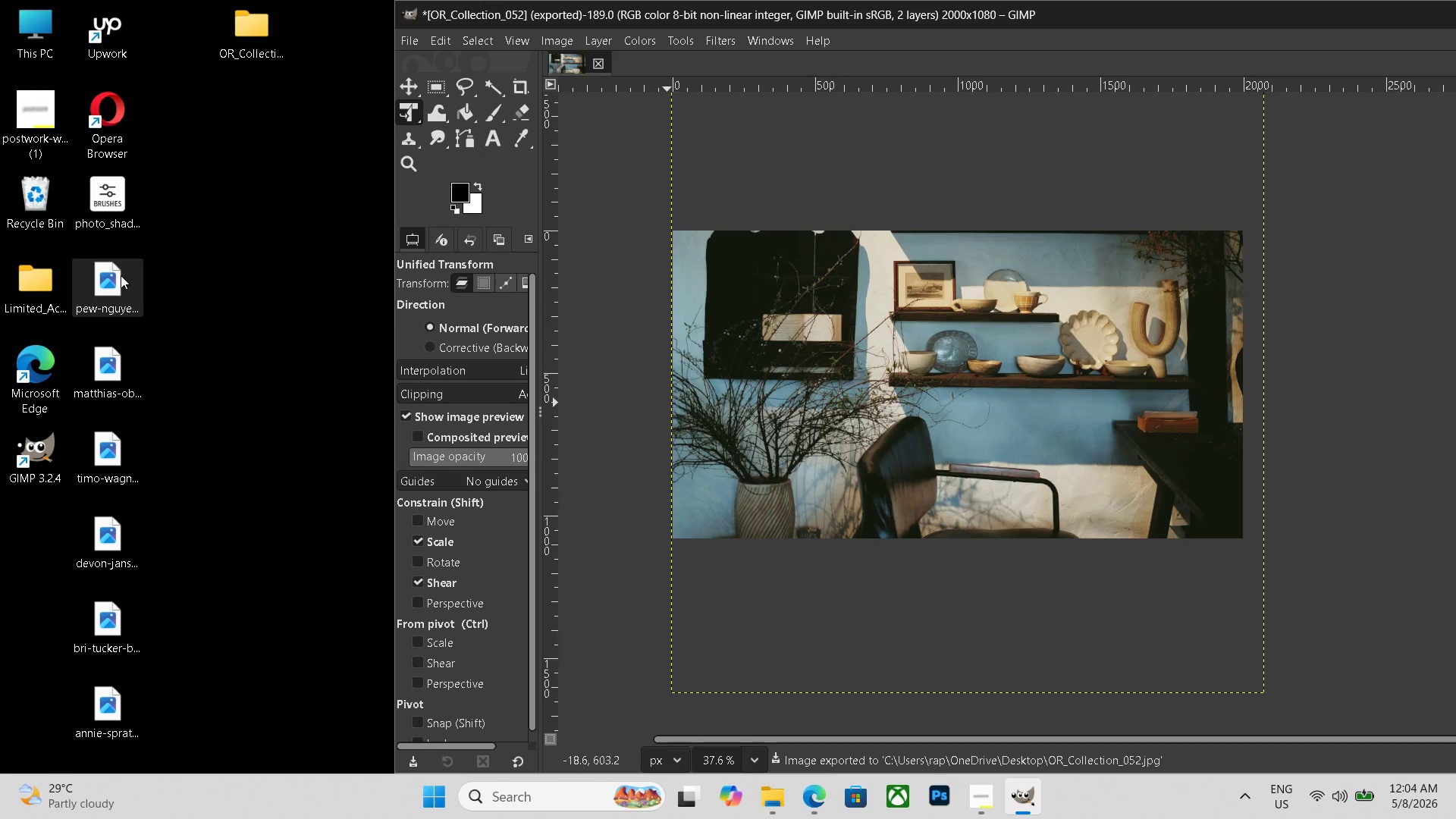 
left_click([121, 275])
 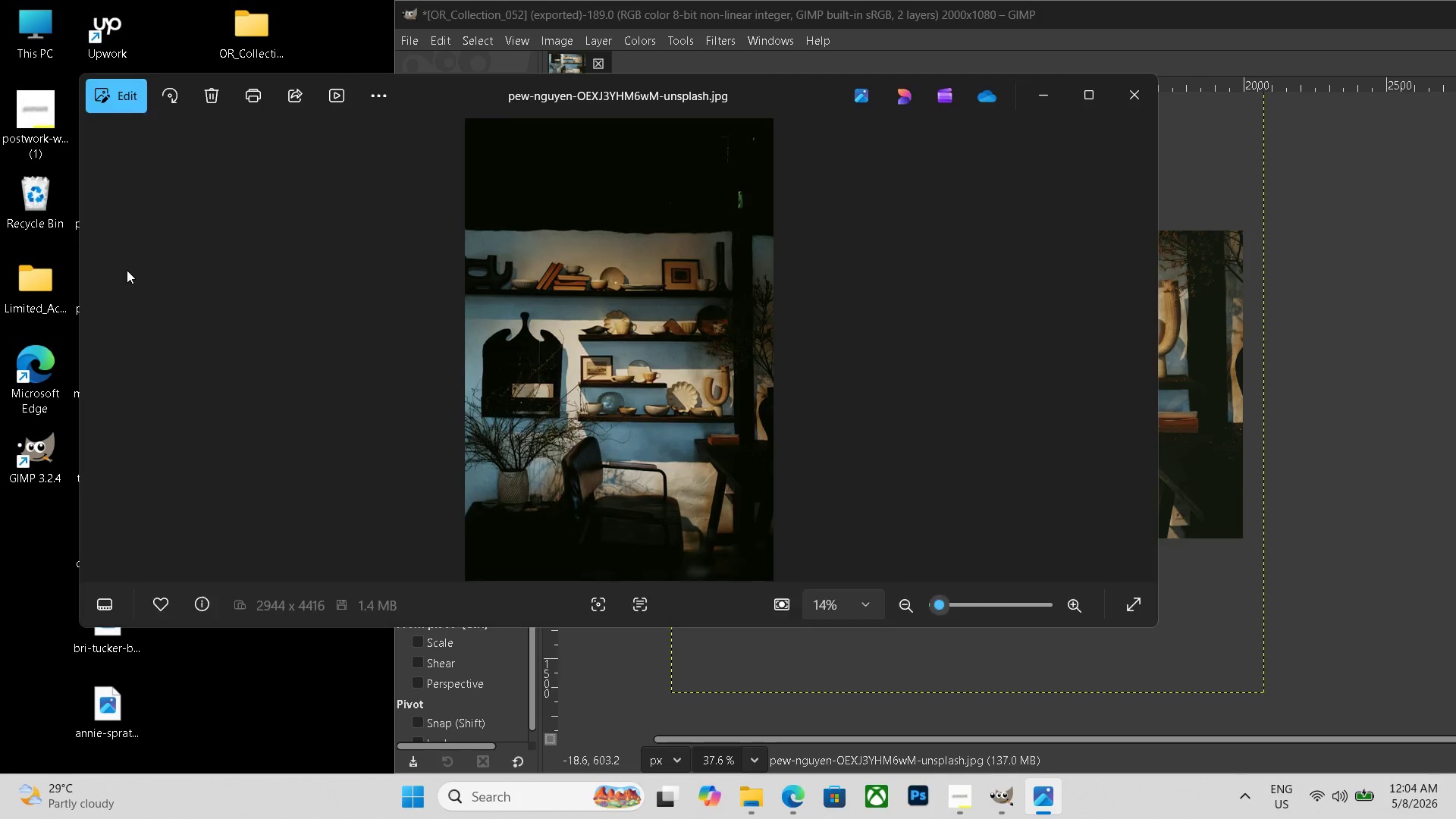 
key(Escape)
 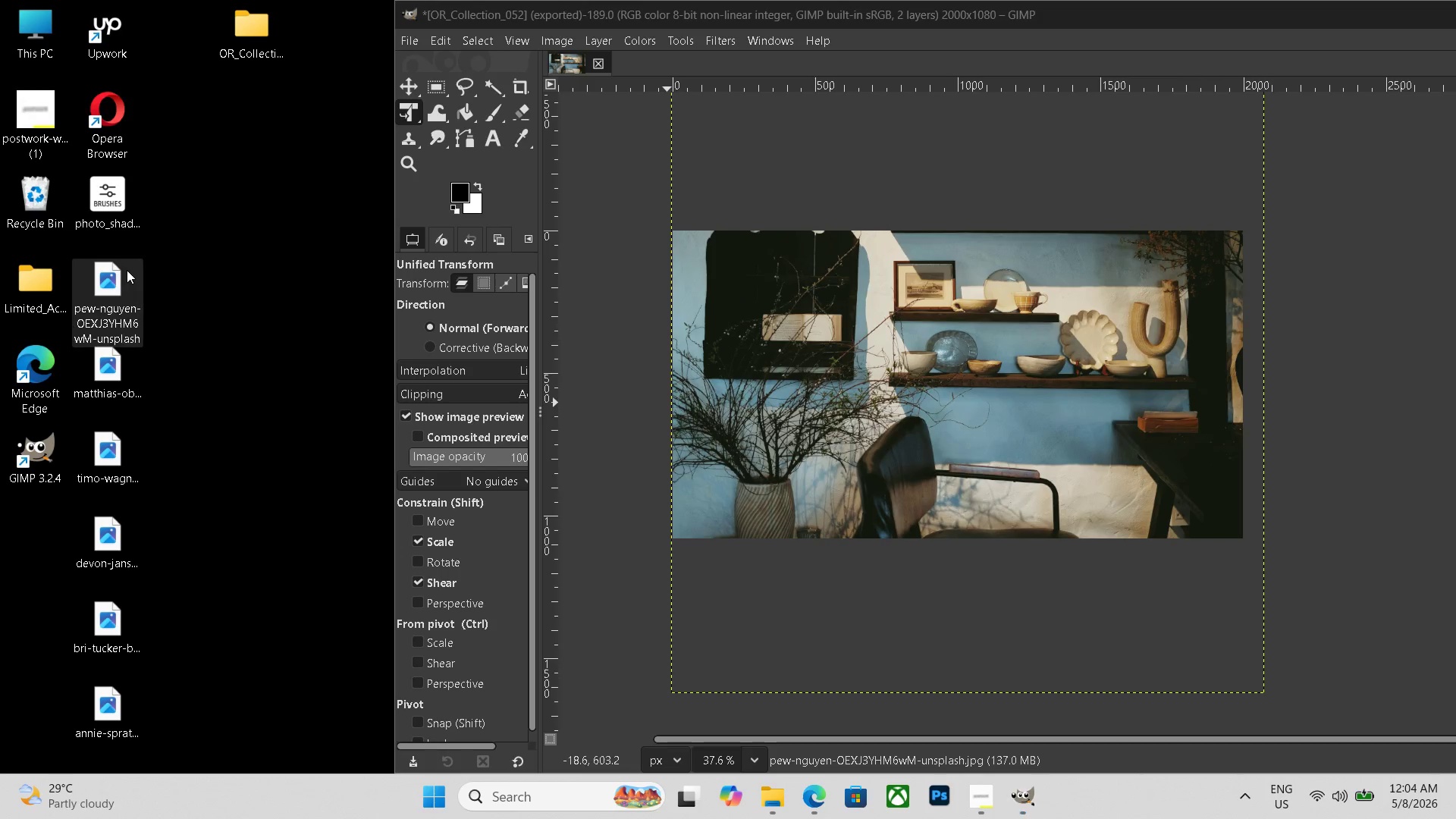 
left_click([127, 270])
 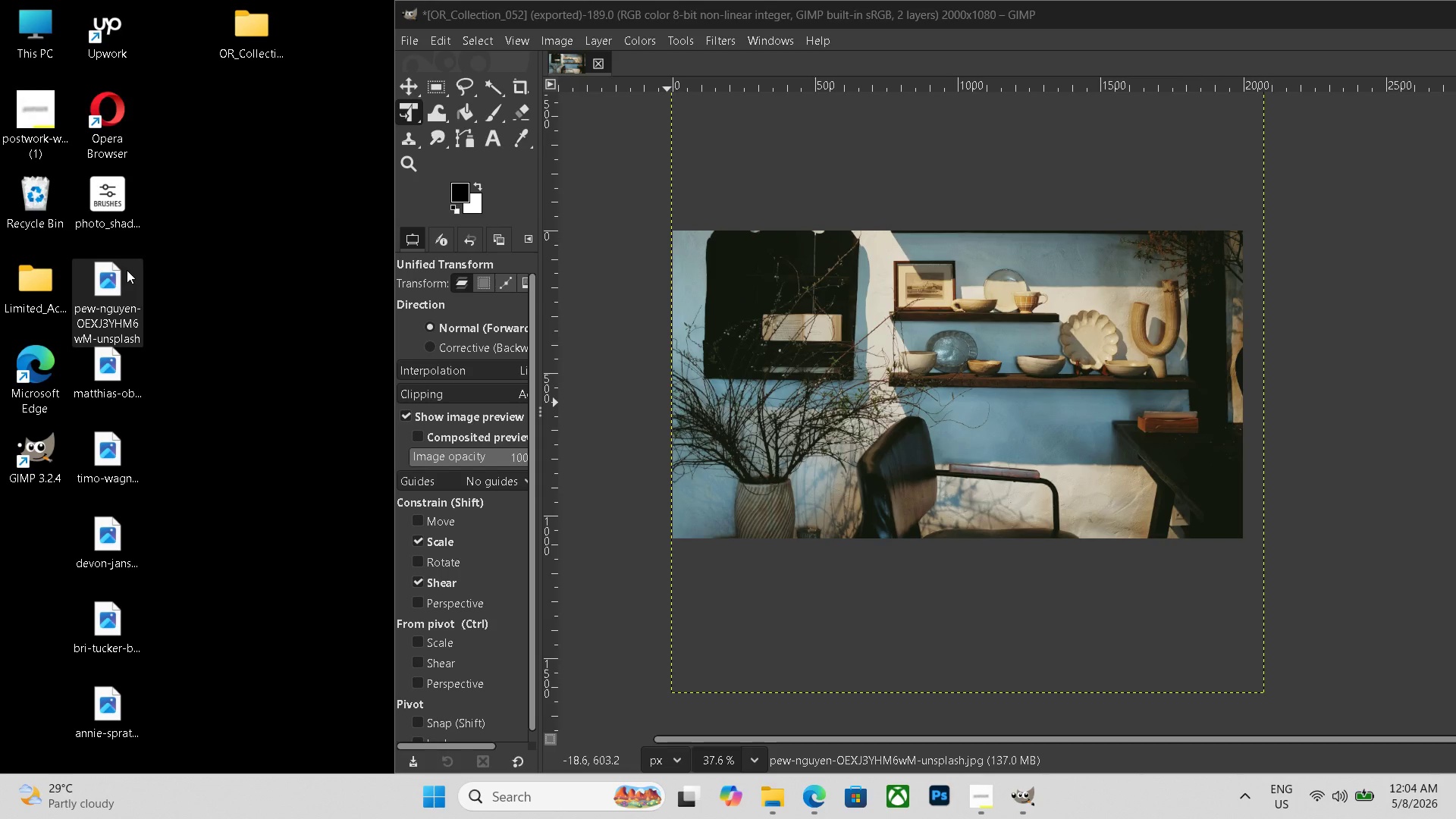 
key(Delete)
 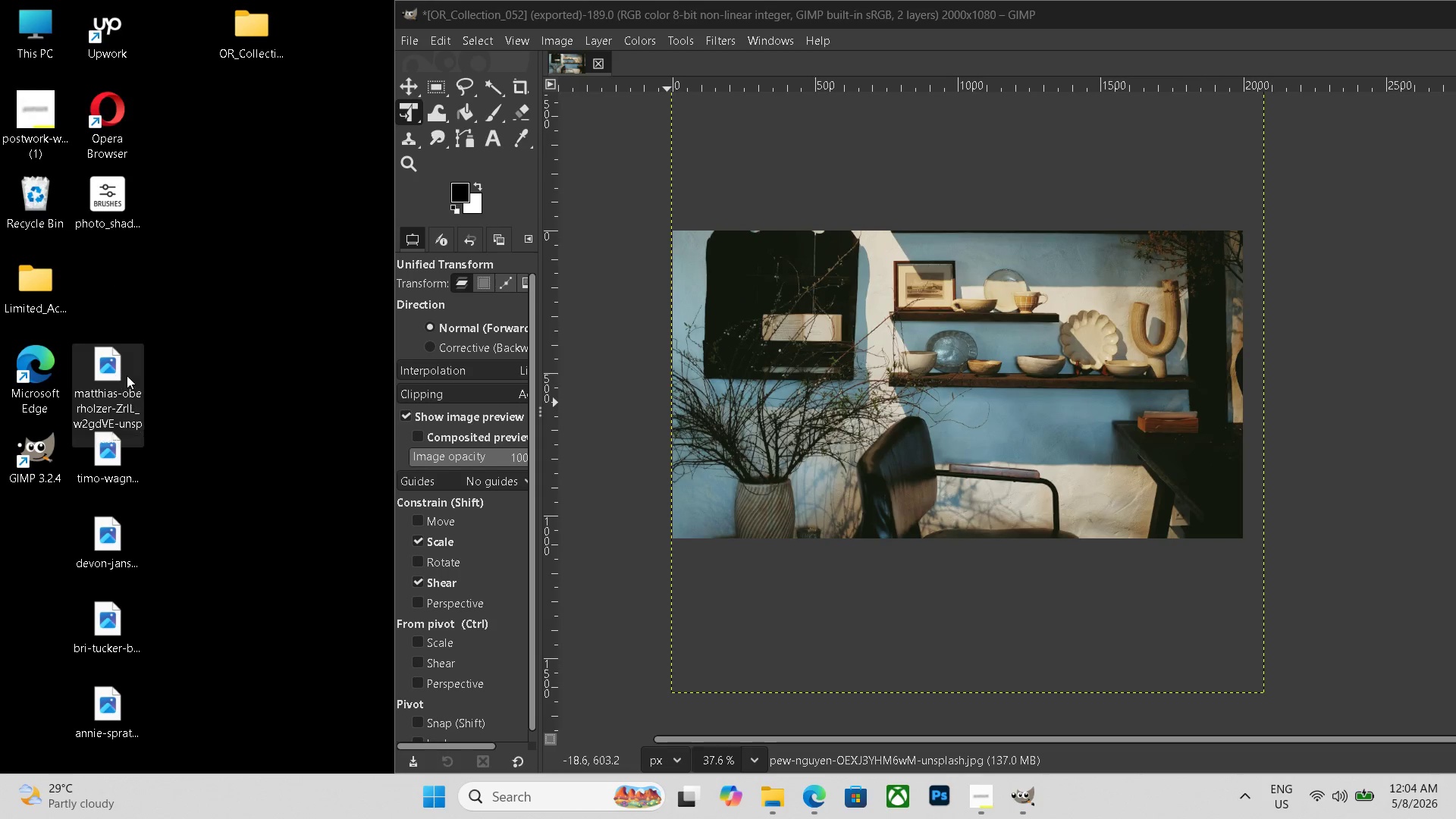 
left_click([127, 375])
 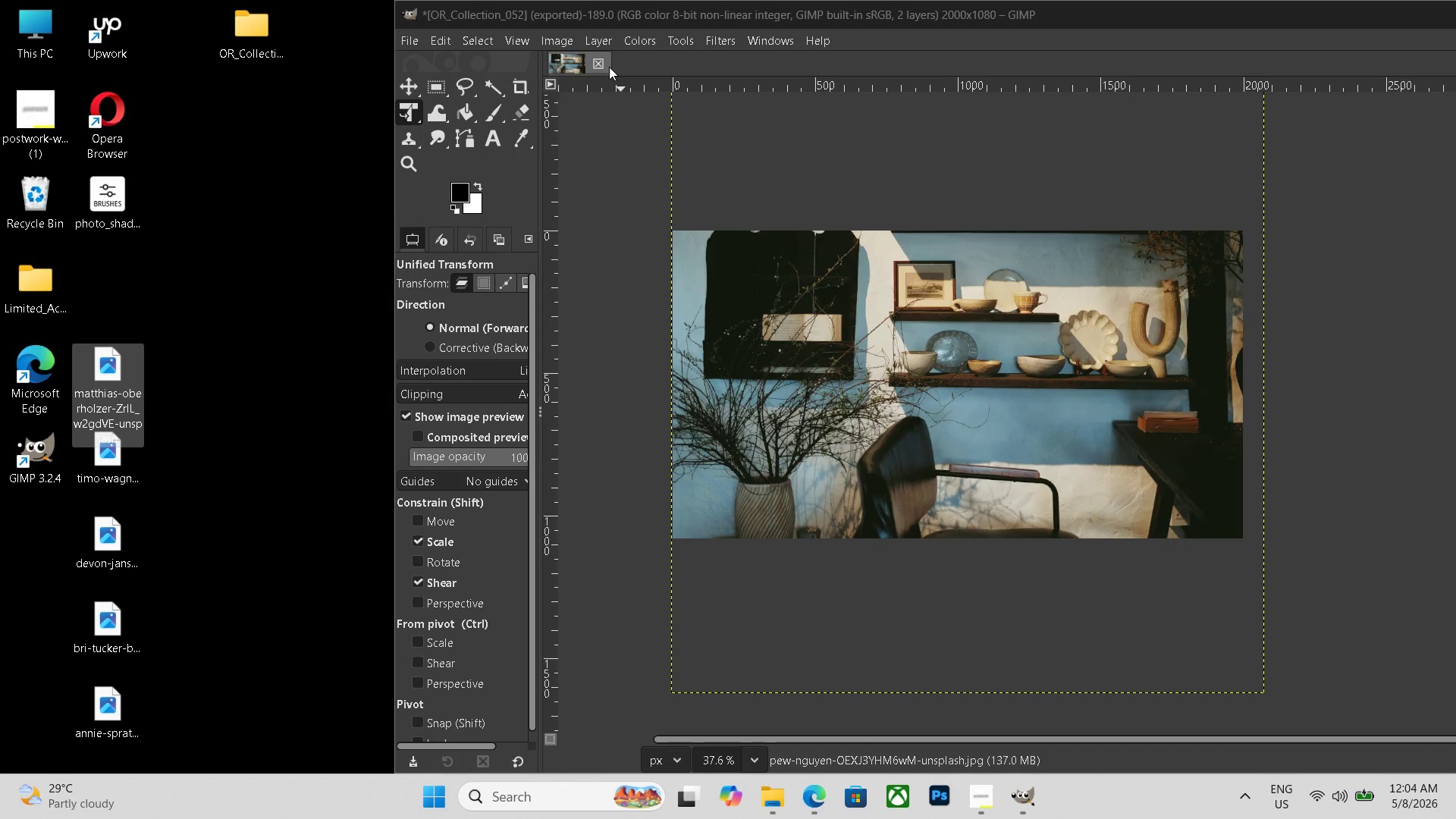 
left_click([598, 61])
 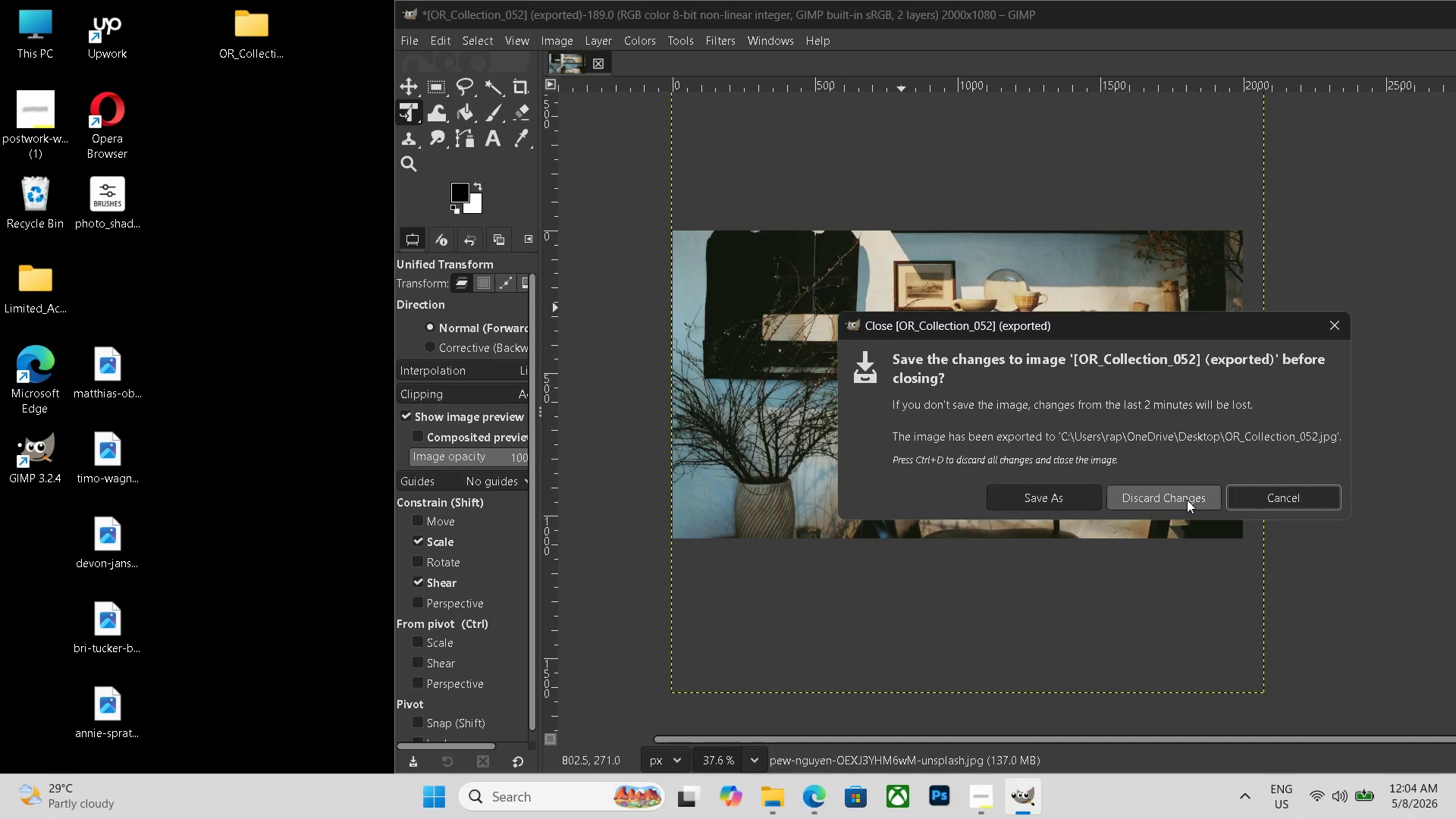 
left_click([1187, 500])
 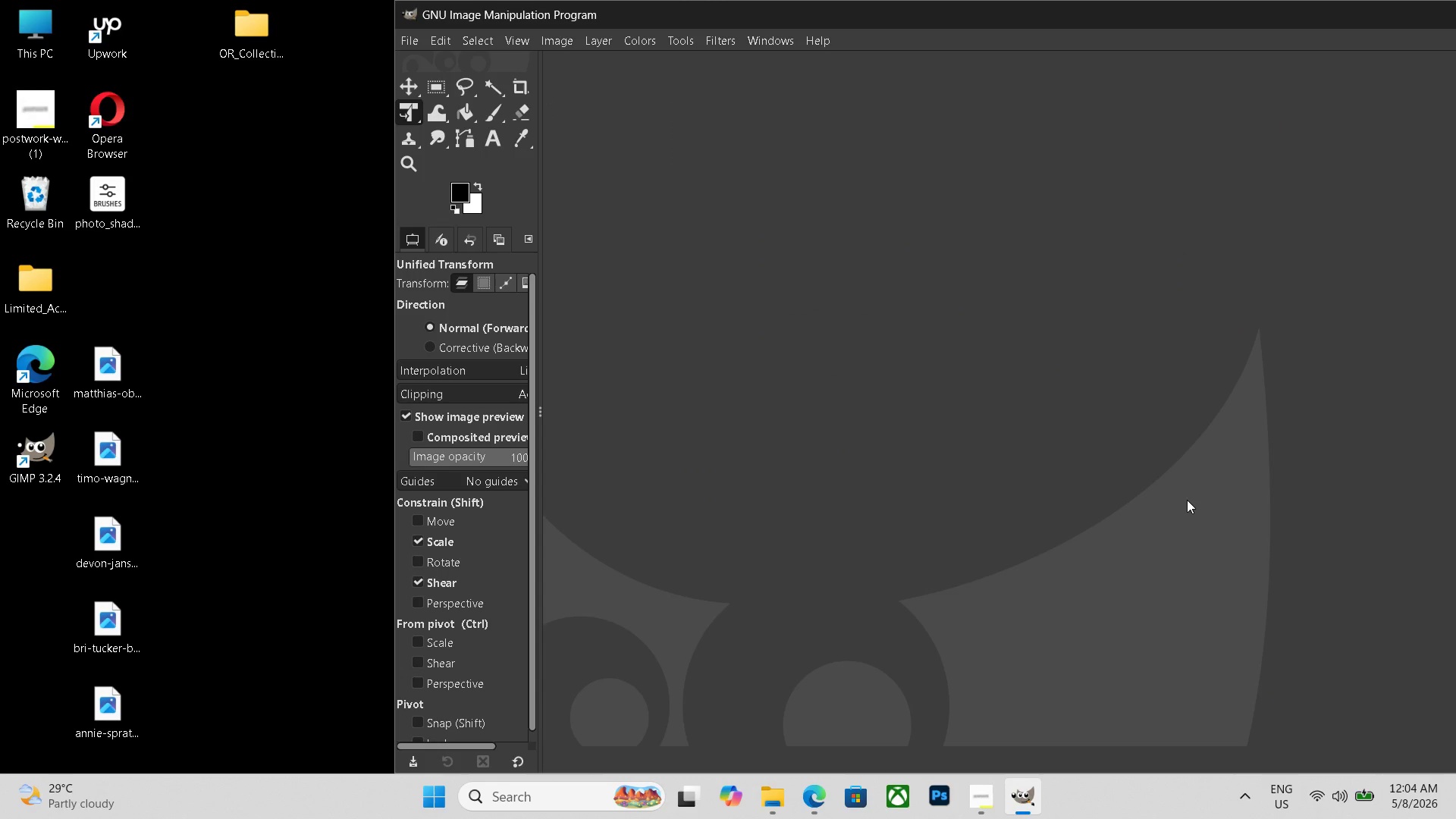 
key(Control+B)
 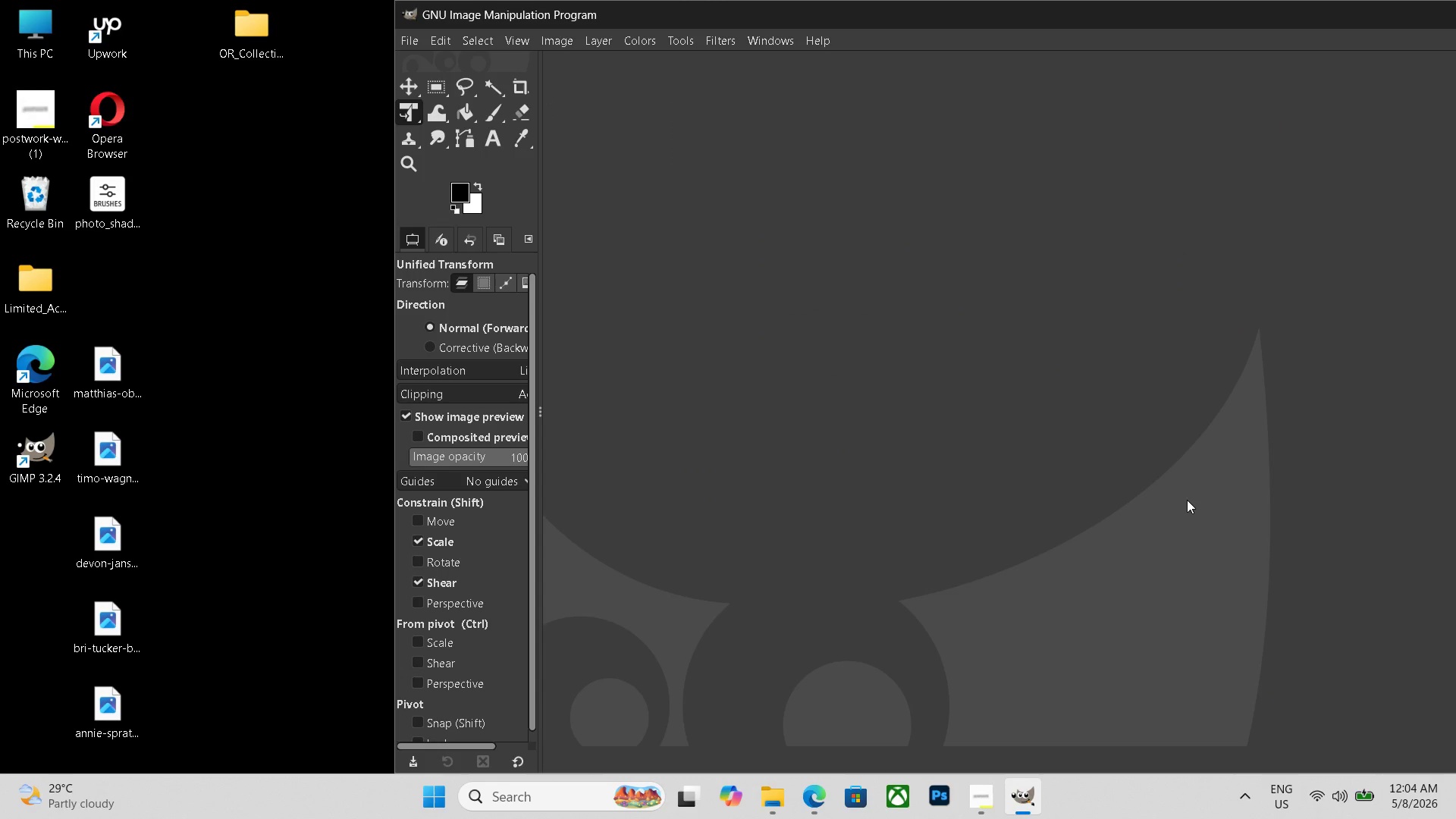 
key(Control+N)
 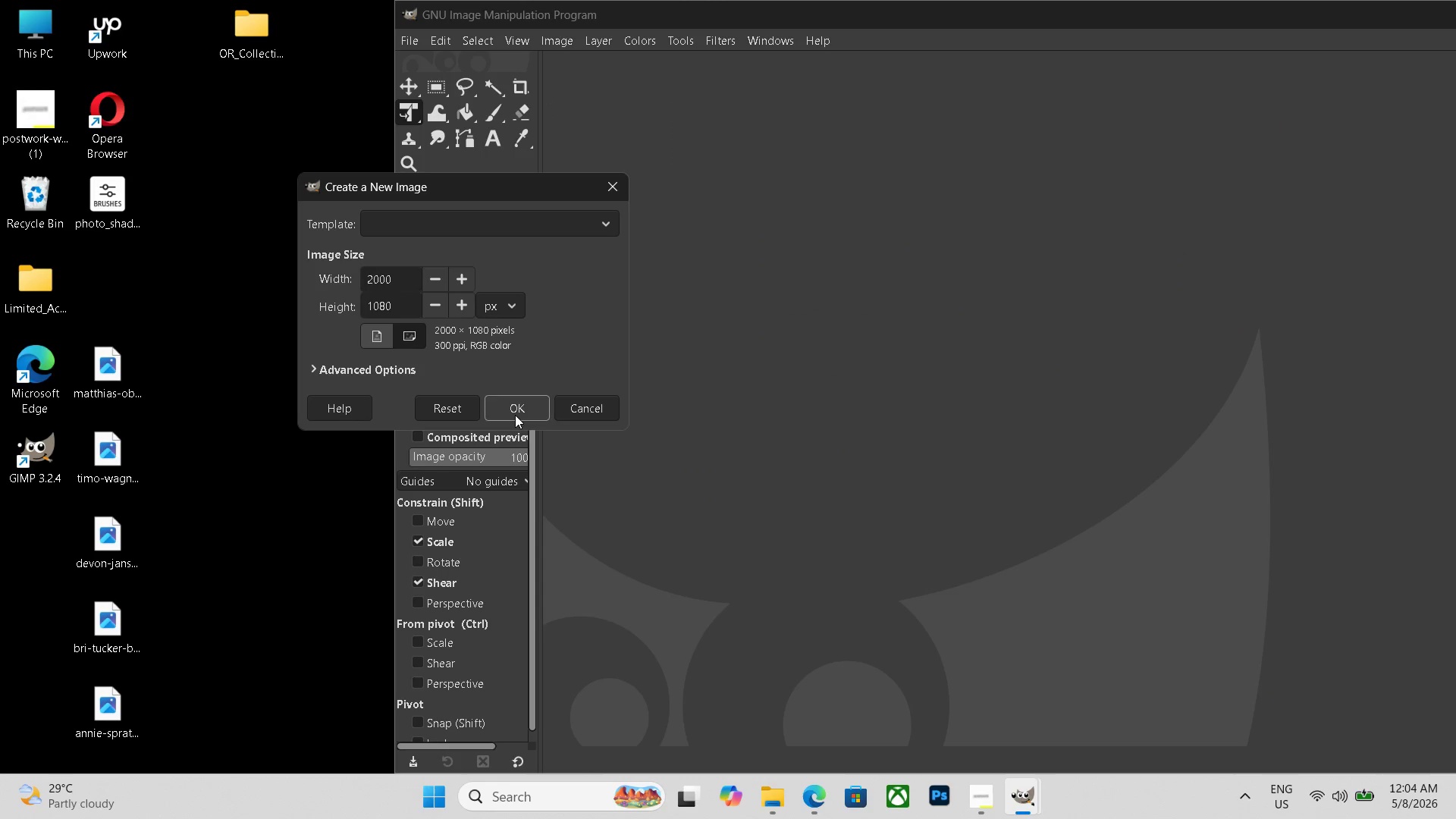 
left_click([513, 412])
 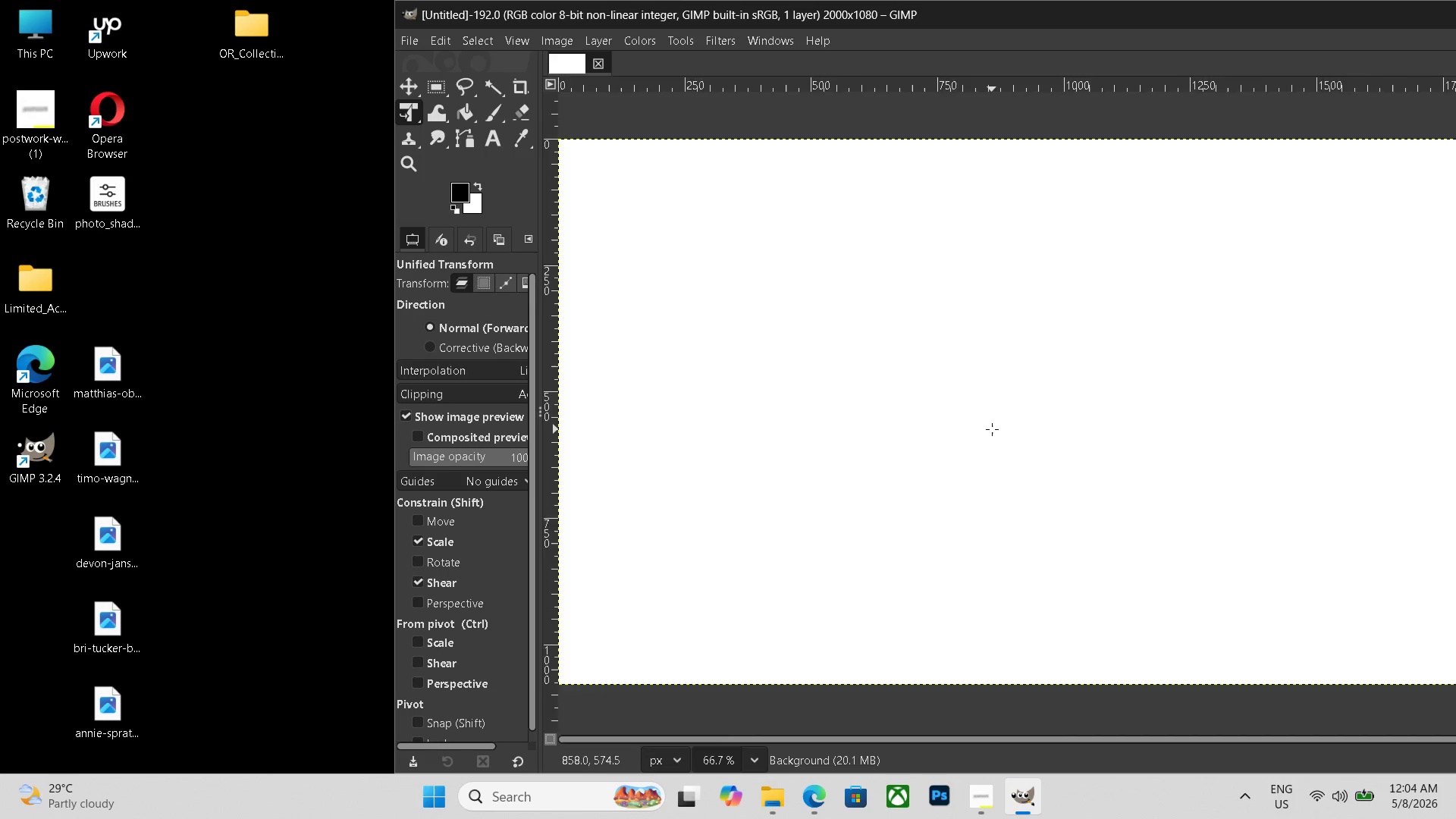 
hold_key(key=ControlLeft, duration=0.53)
scroll: coordinate [992, 429], scroll_direction: down, amount: 6.0
 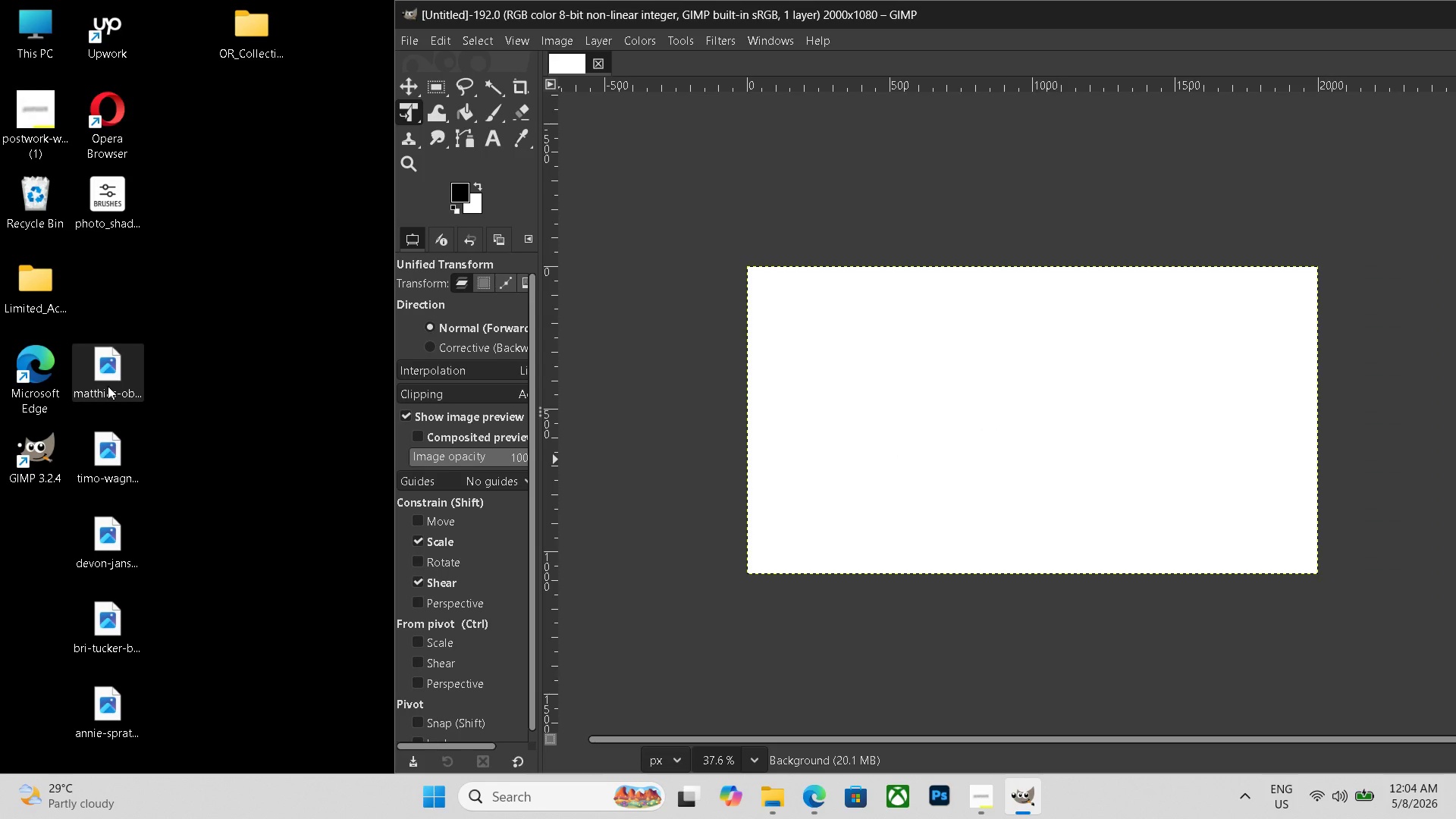 
left_click([108, 386])
 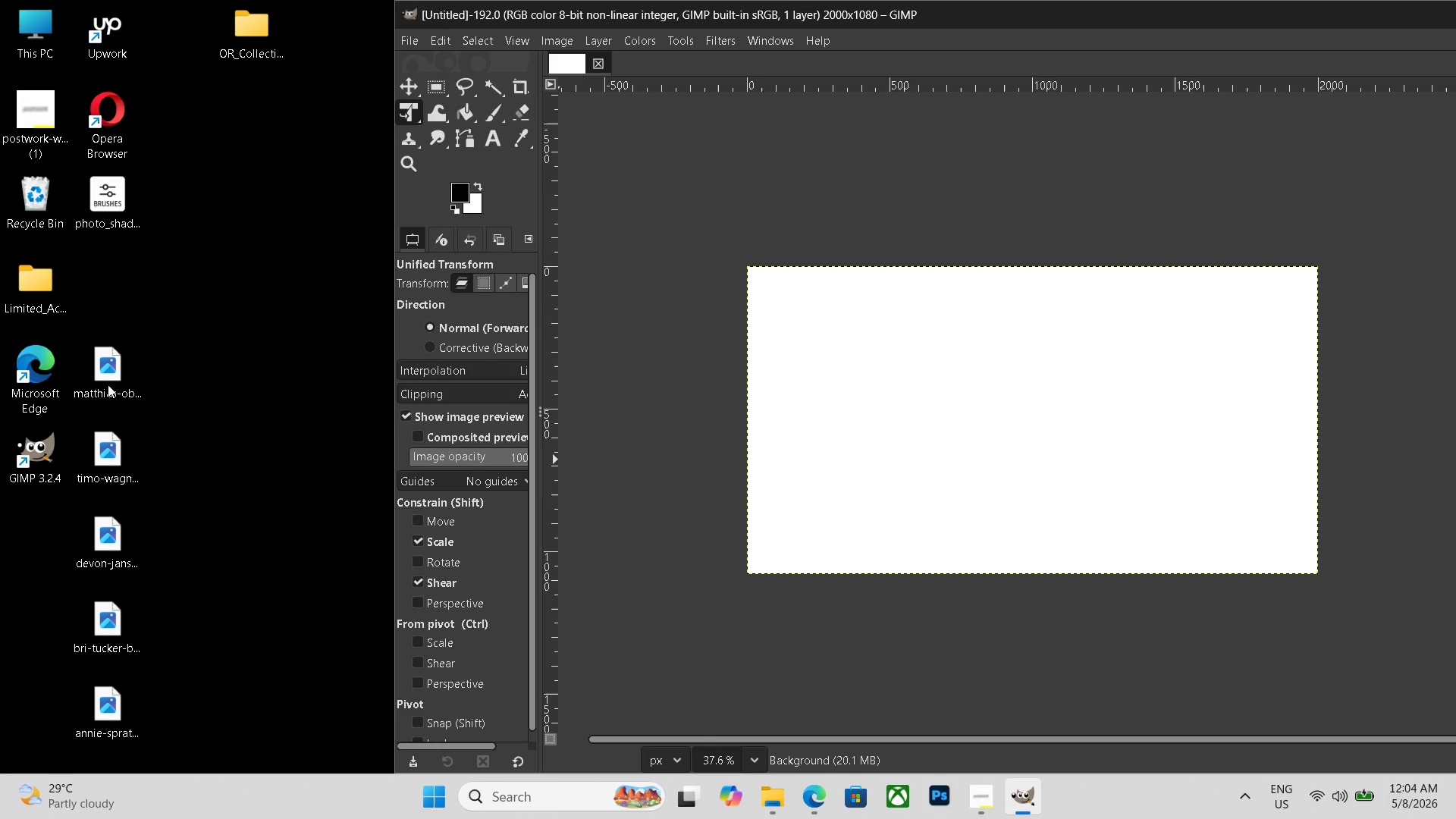 
key(Escape)
 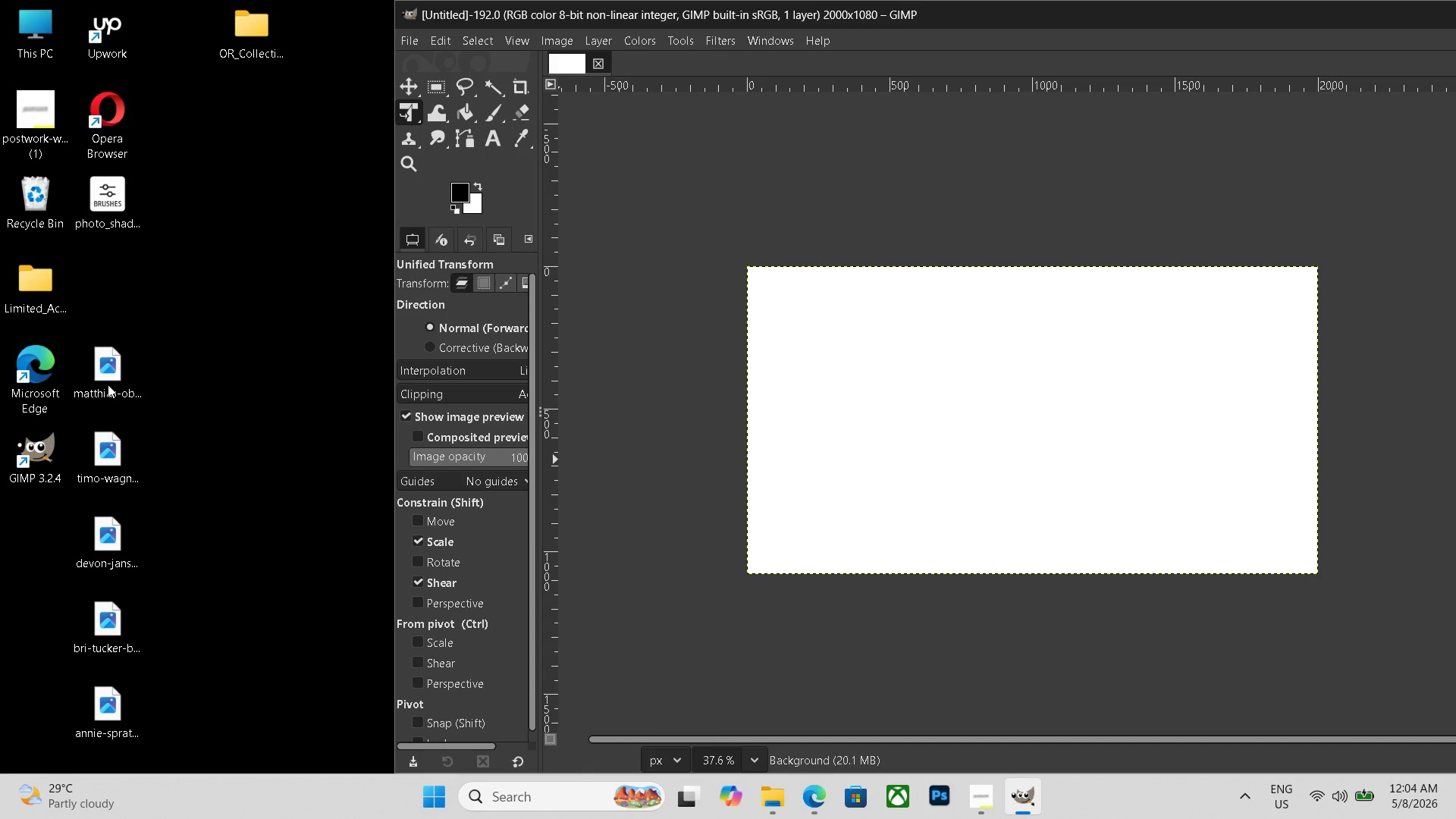 
left_click_drag(start_coordinate=[108, 384], to_coordinate=[992, 438])
 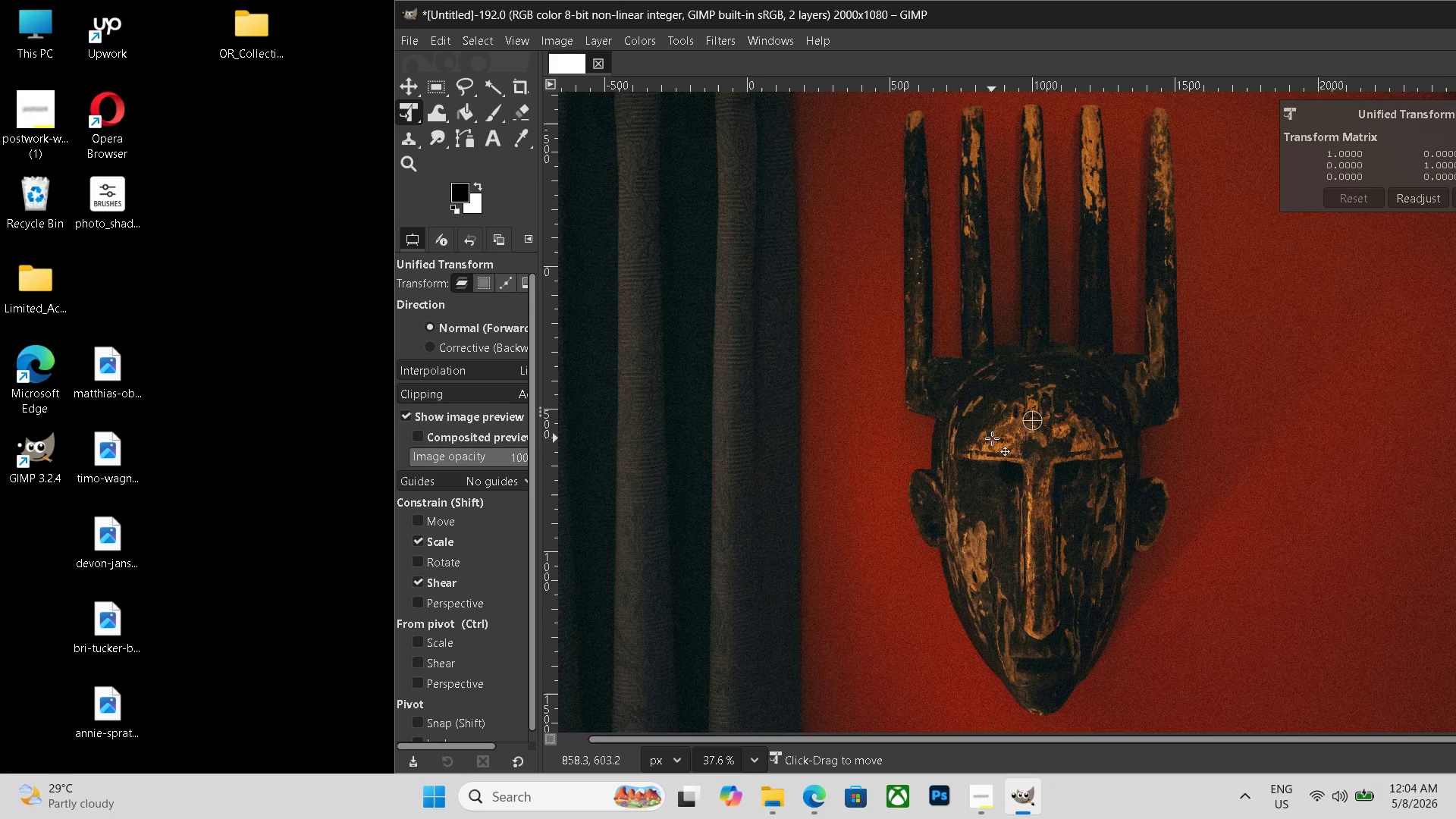 
hold_key(key=ControlLeft, duration=0.73)
scroll: coordinate [992, 438], scroll_direction: down, amount: 13.0
 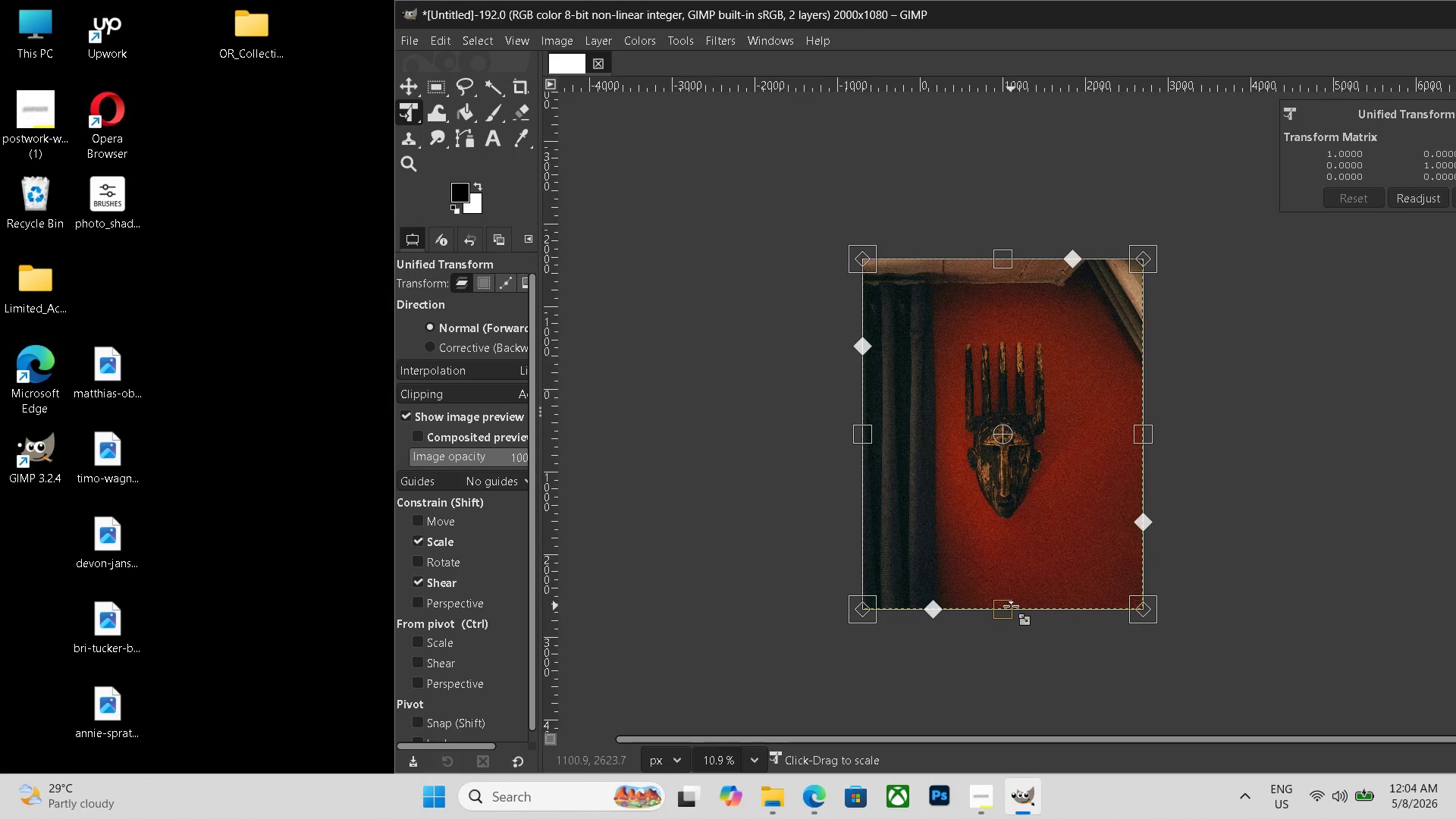 
left_click_drag(start_coordinate=[1011, 606], to_coordinate=[1040, 487])
 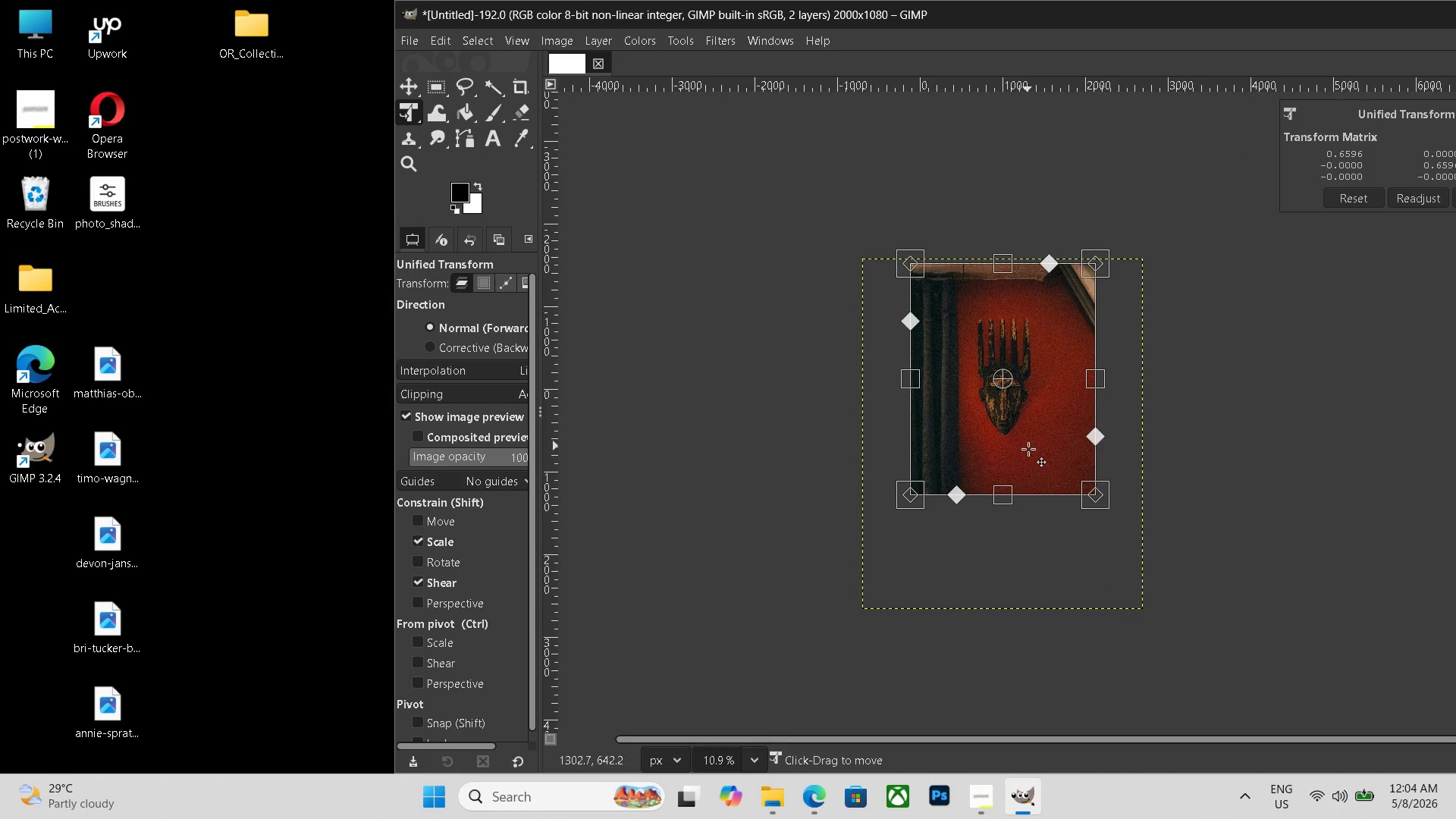 
left_click_drag(start_coordinate=[1028, 441], to_coordinate=[1029, 481])
 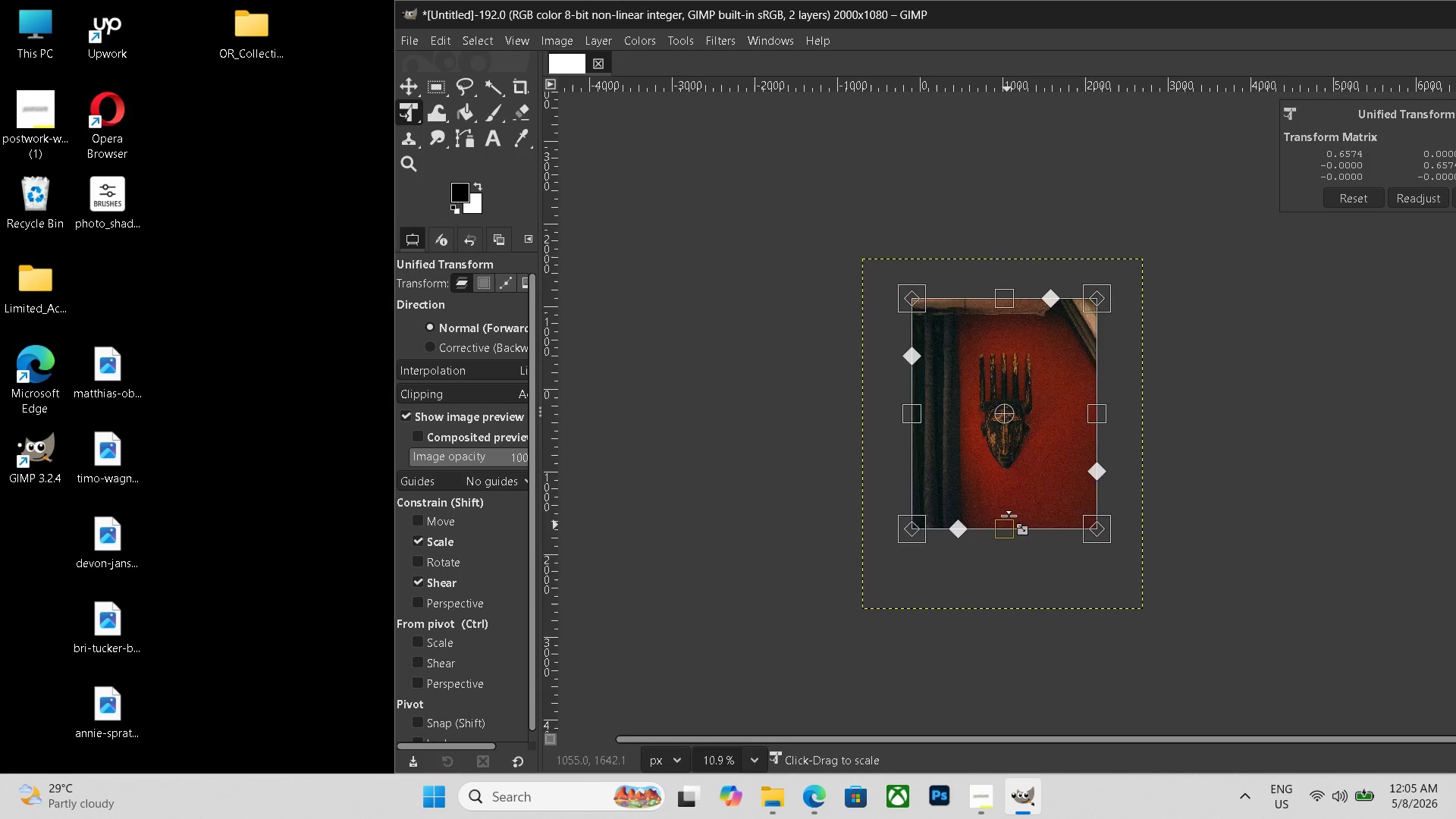 
left_click_drag(start_coordinate=[1007, 526], to_coordinate=[1009, 513])
 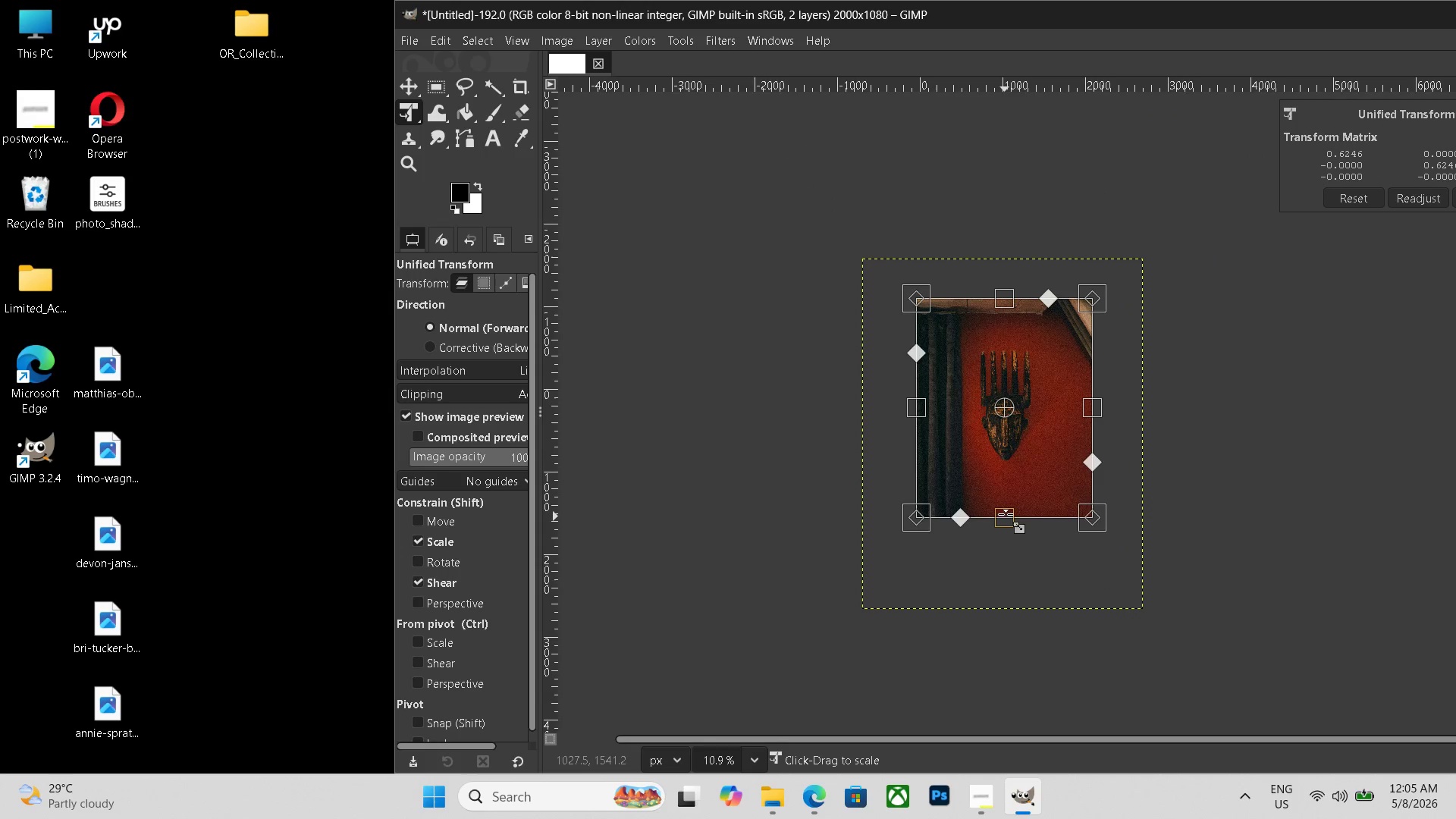 
left_click_drag(start_coordinate=[1005, 516], to_coordinate=[1008, 507])
 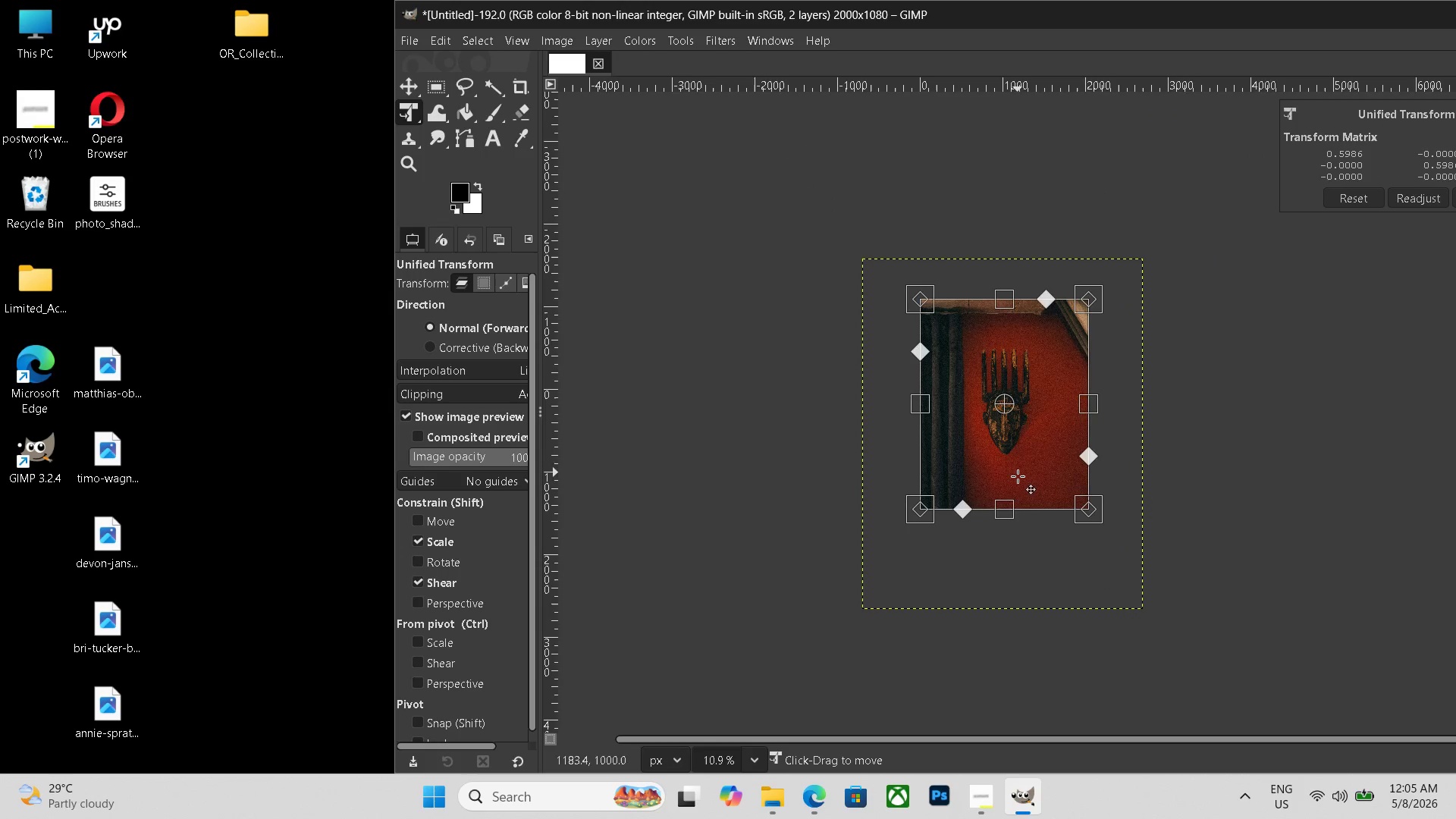 
left_click_drag(start_coordinate=[1018, 472], to_coordinate=[1017, 482])
 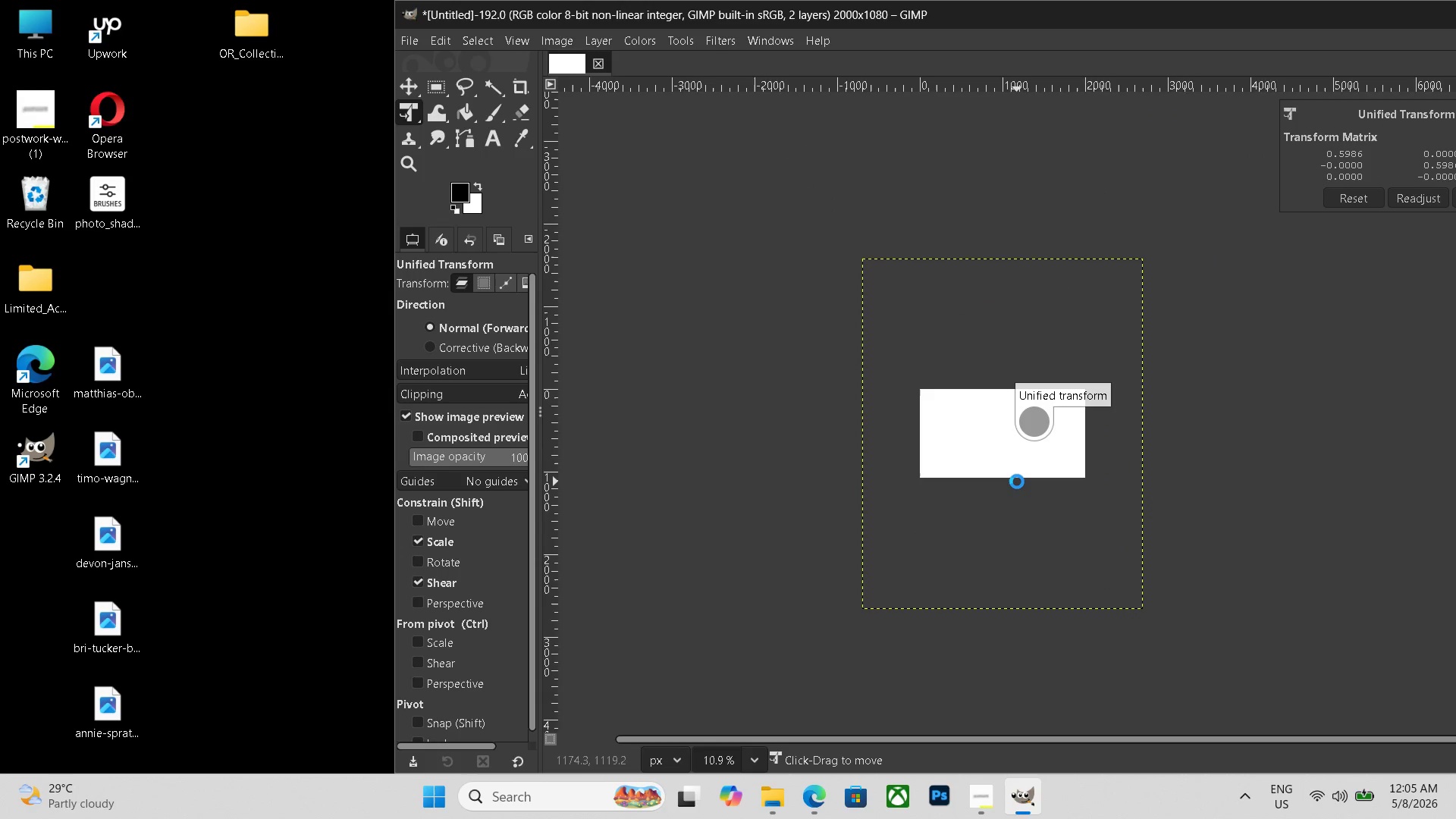 
key(Enter)
 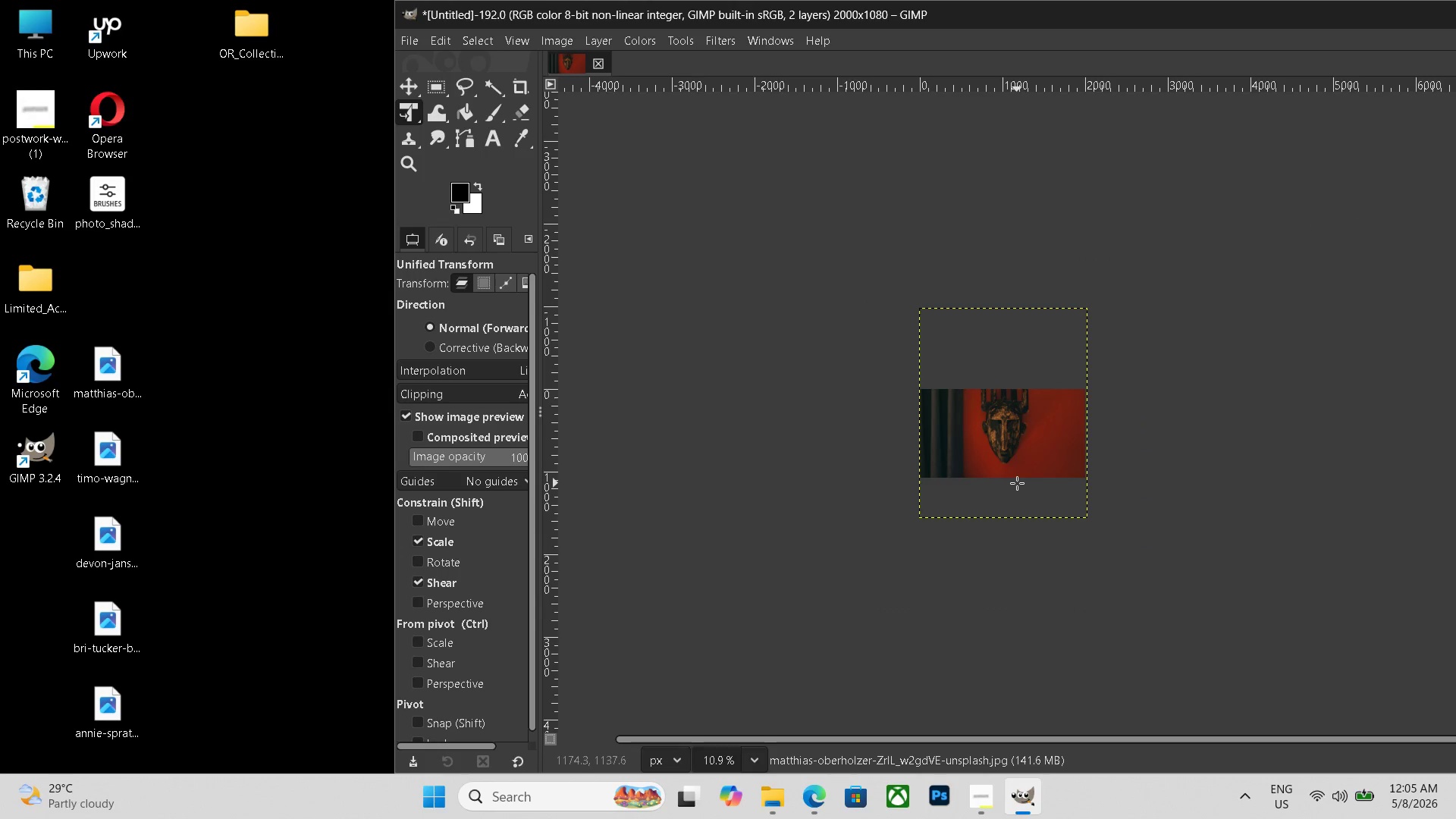 
hold_key(key=ControlLeft, duration=0.72)
scroll: coordinate [1017, 483], scroll_direction: up, amount: 9.0
 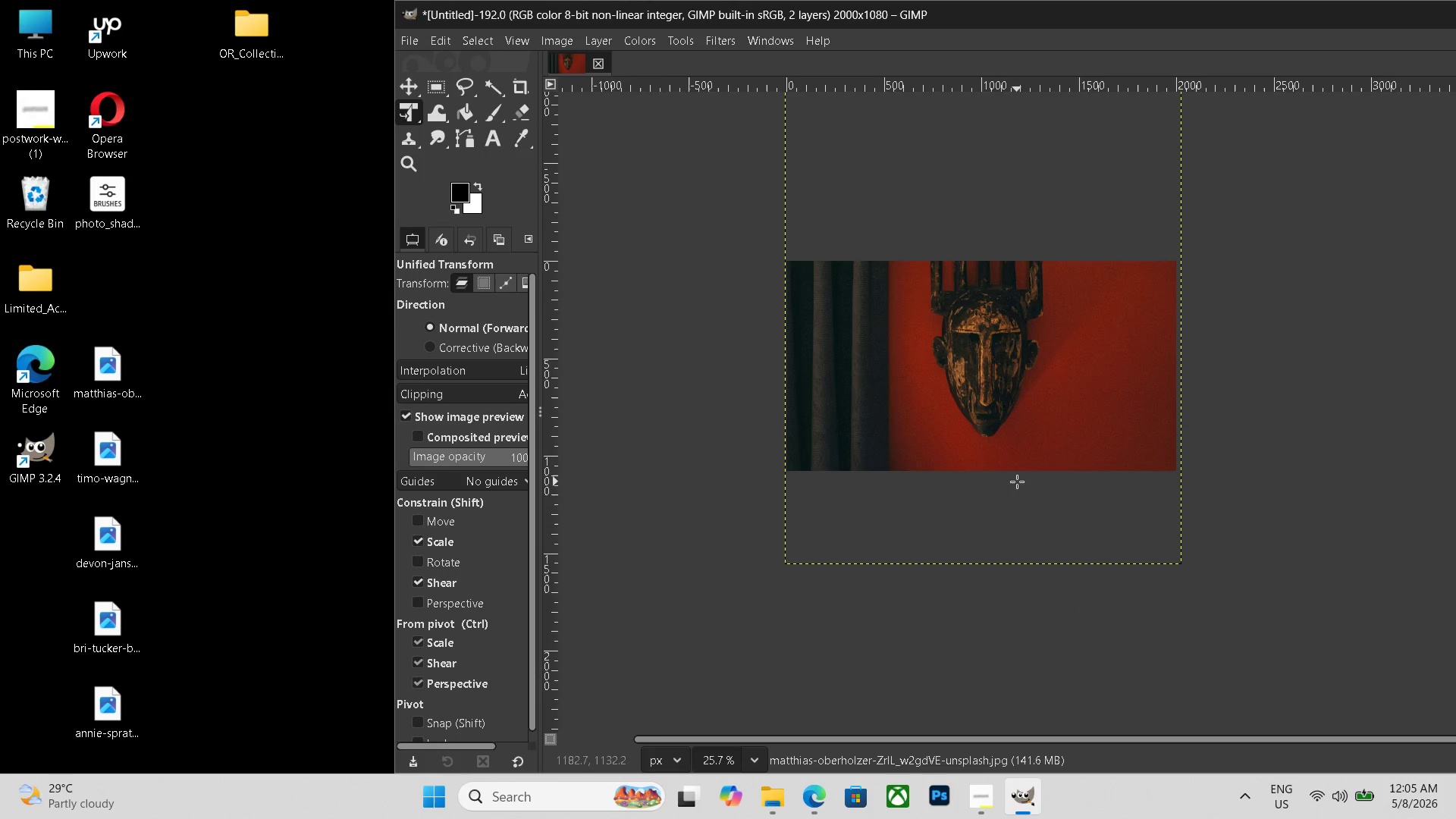 
key(Control+Z)
 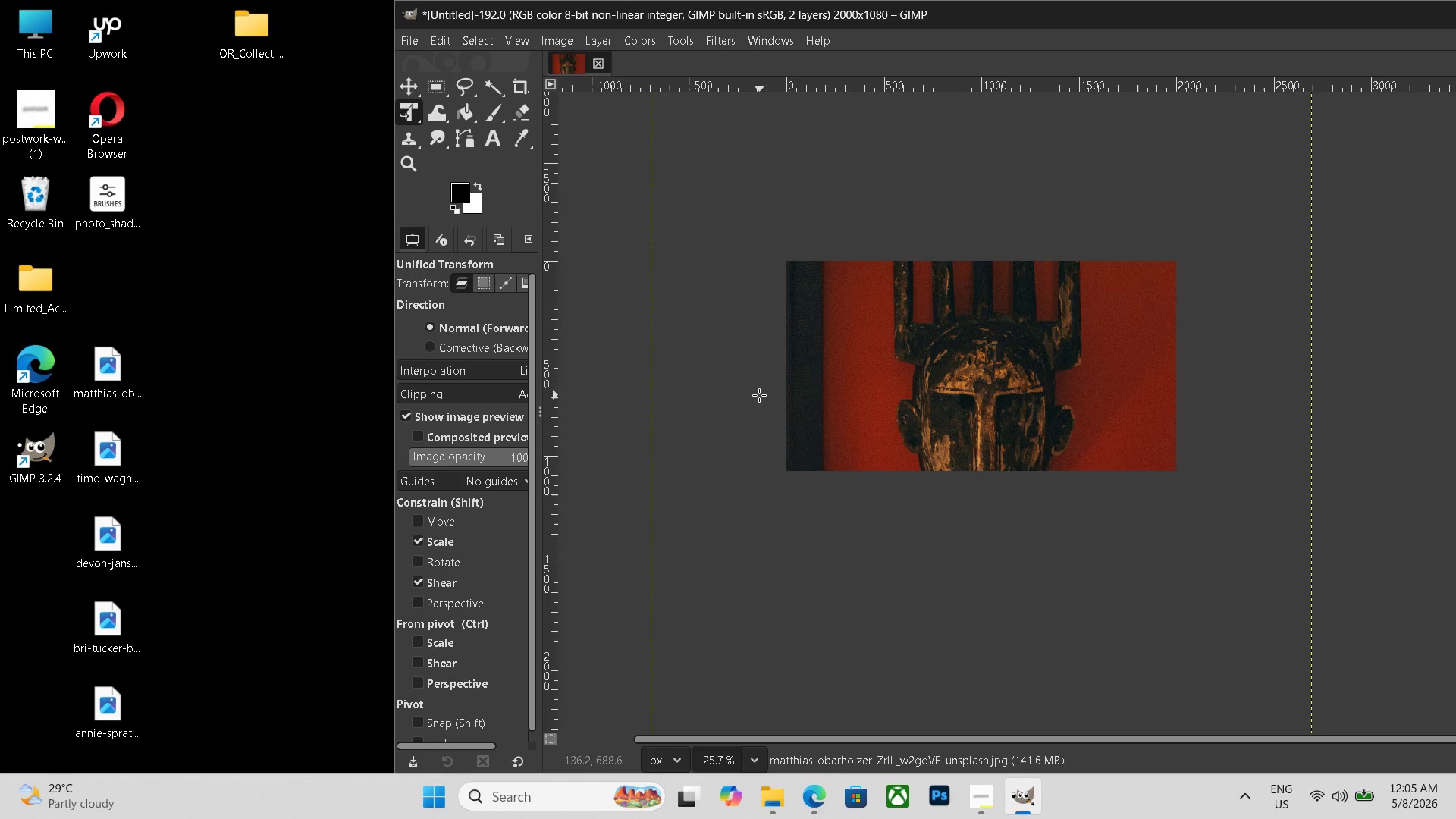 
key(Control+ControlLeft)
 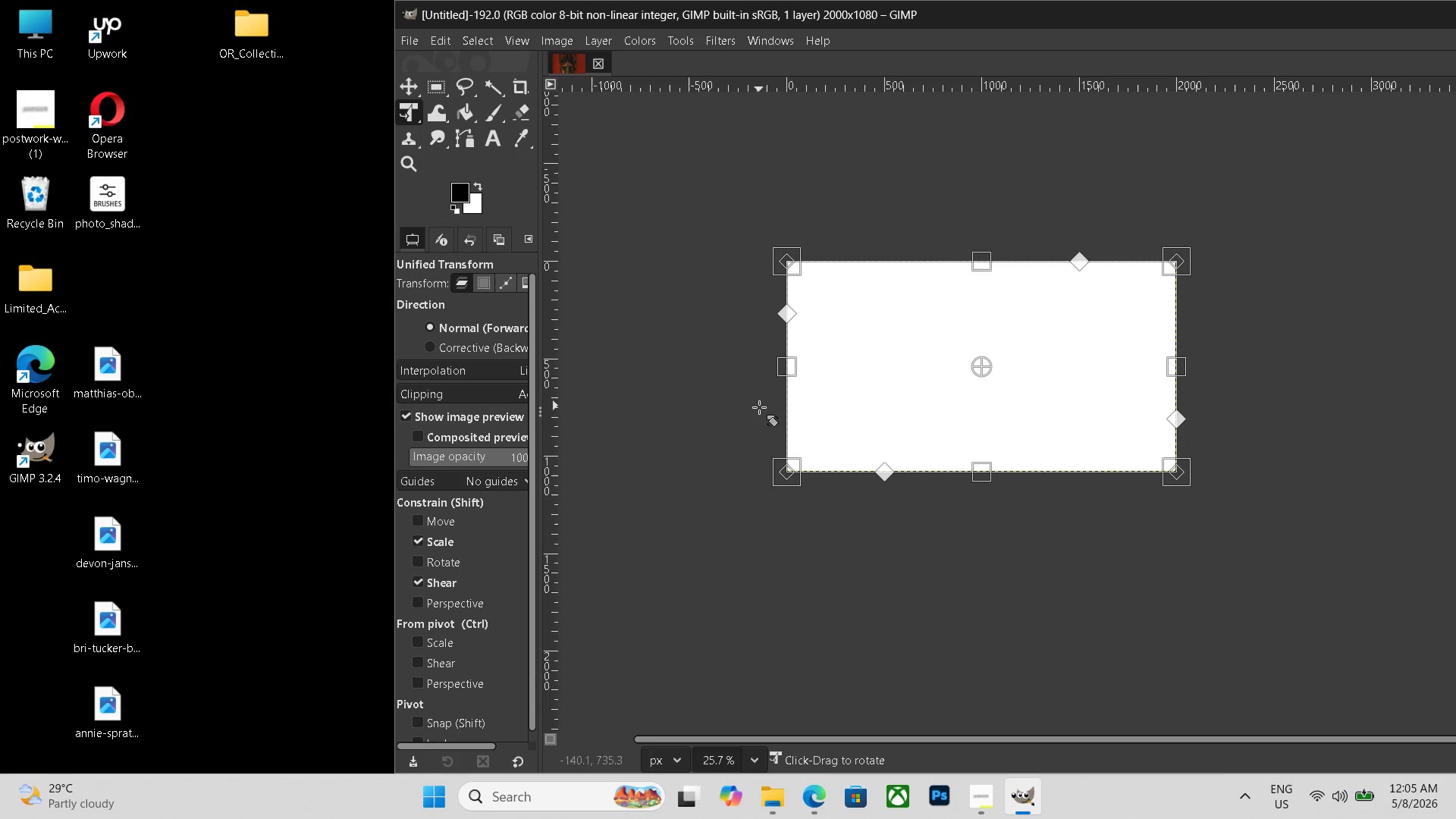 
key(Control+Z)
 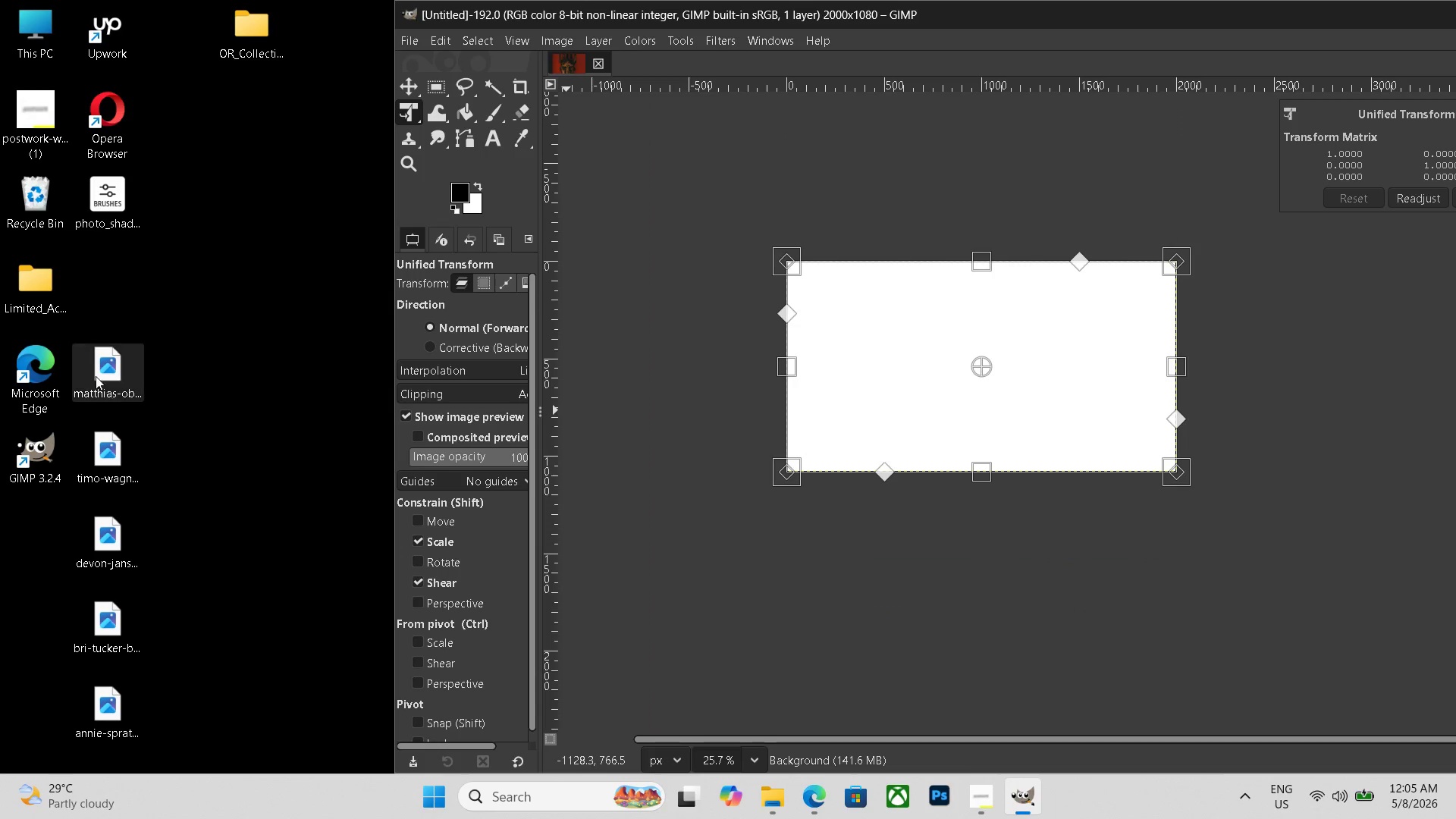 
left_click_drag(start_coordinate=[96, 373], to_coordinate=[901, 391])
 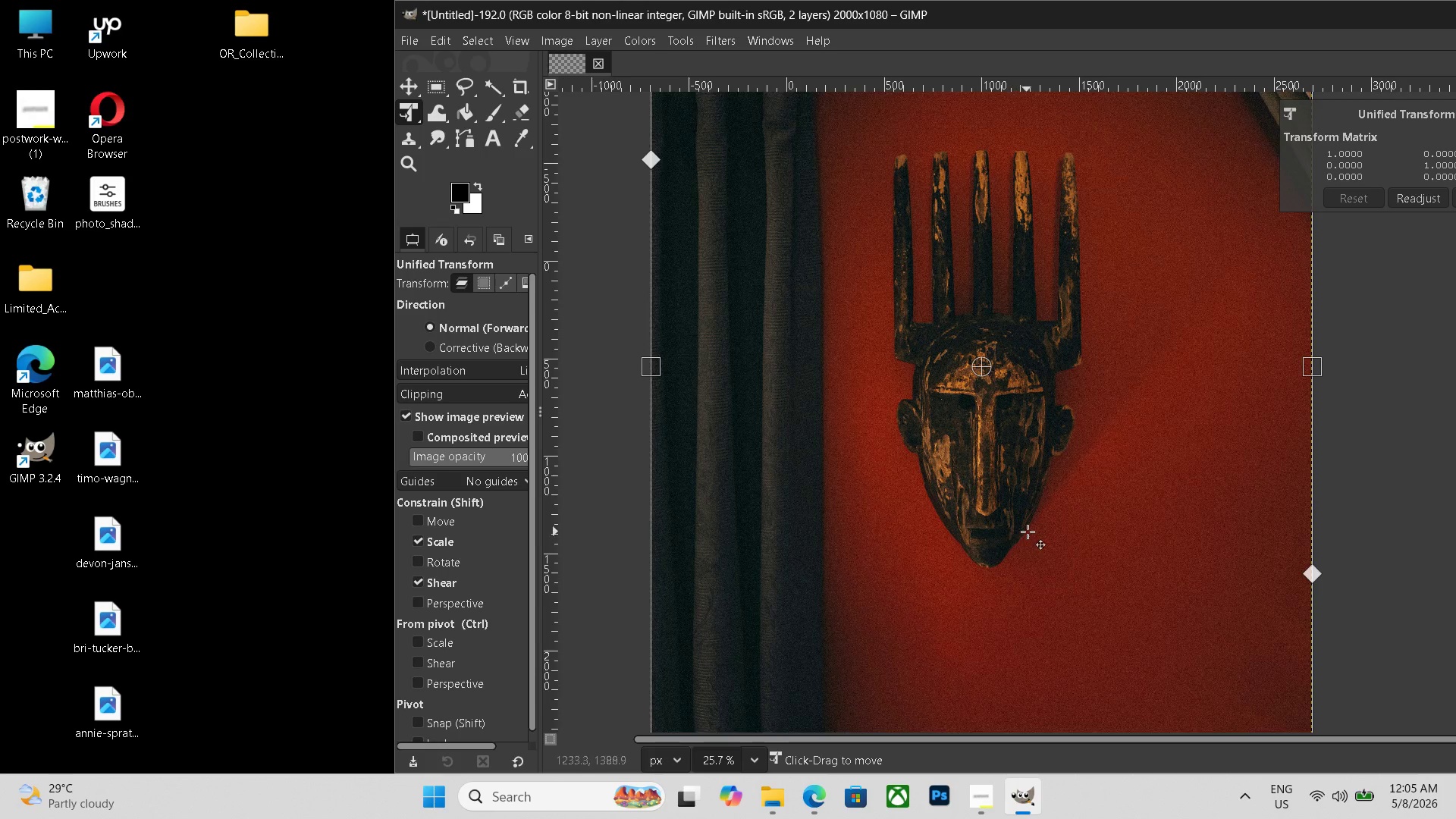 
hold_key(key=ControlLeft, duration=0.62)
scroll: coordinate [1033, 526], scroll_direction: down, amount: 8.0
 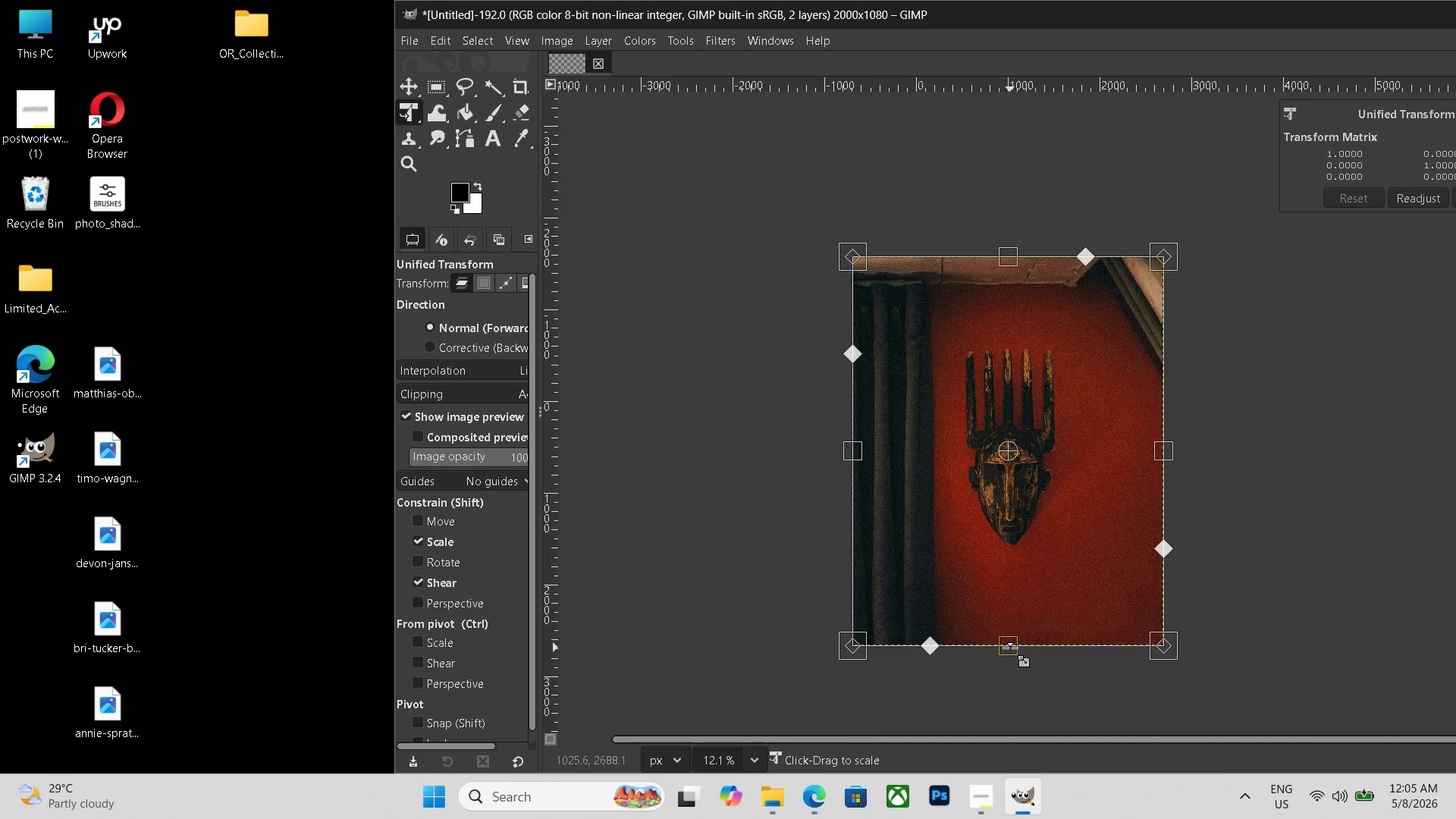 
left_click_drag(start_coordinate=[1010, 648], to_coordinate=[1046, 511])
 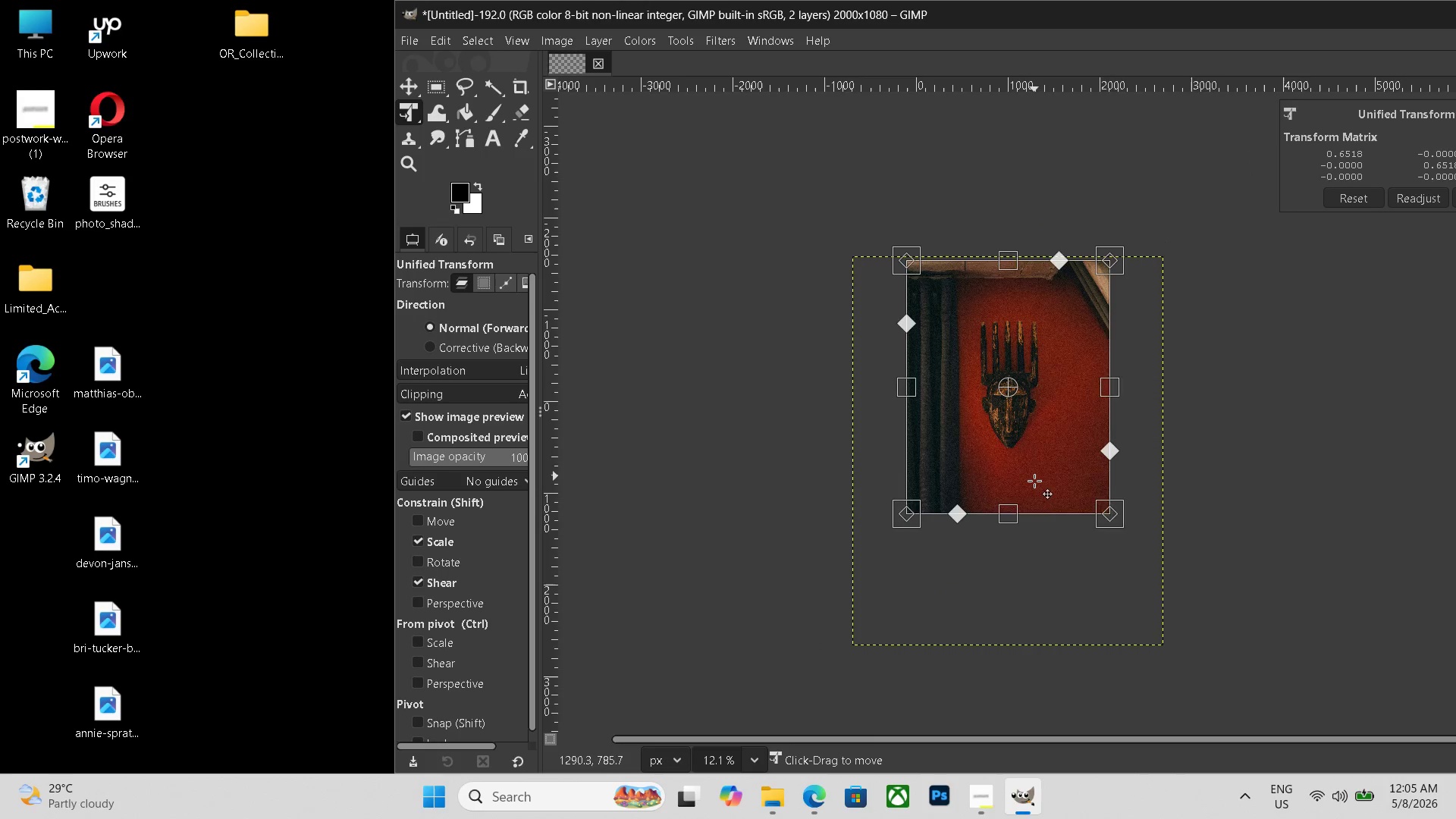 
left_click_drag(start_coordinate=[1034, 472], to_coordinate=[1034, 529])
 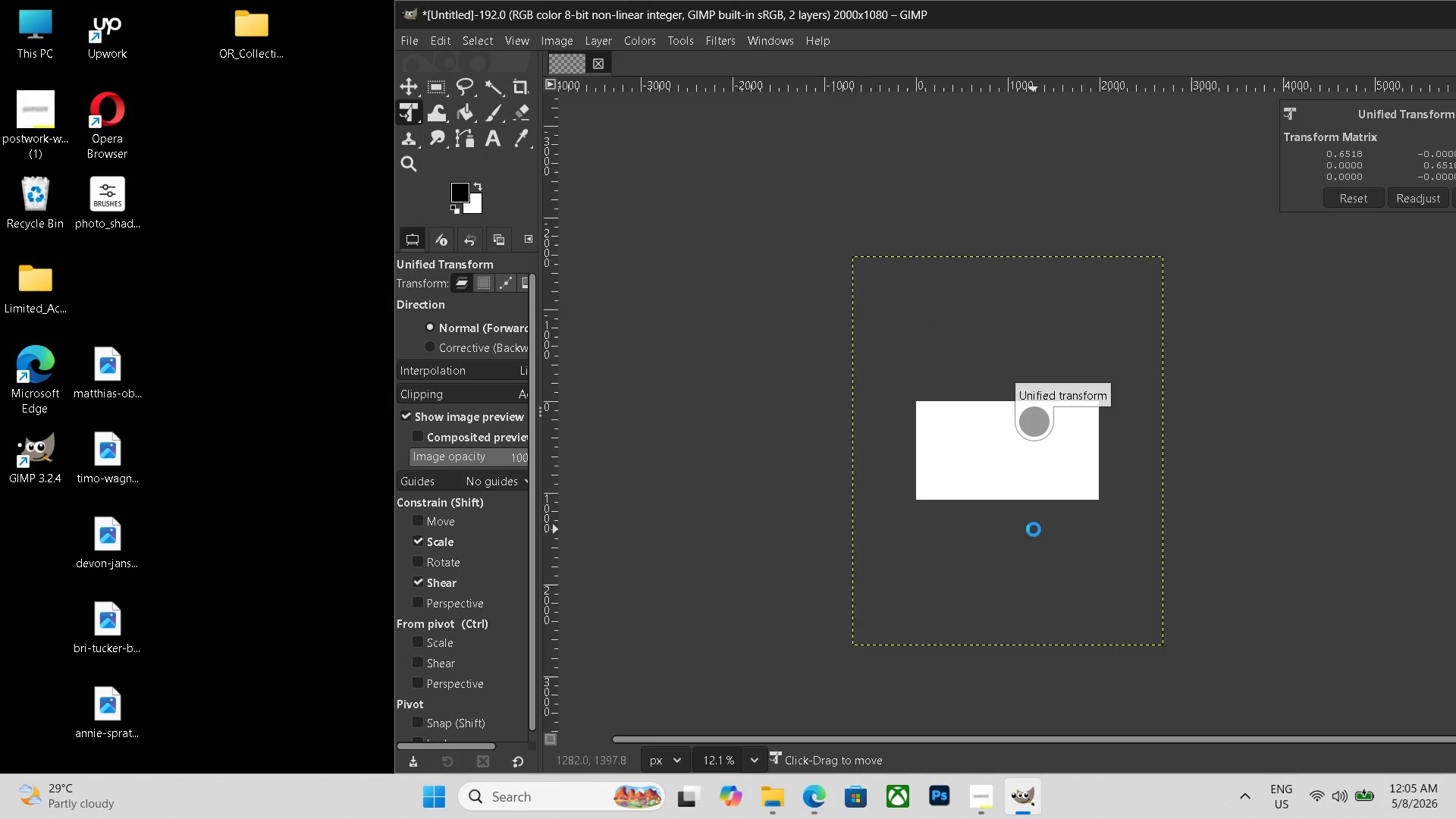 
key(Enter)
 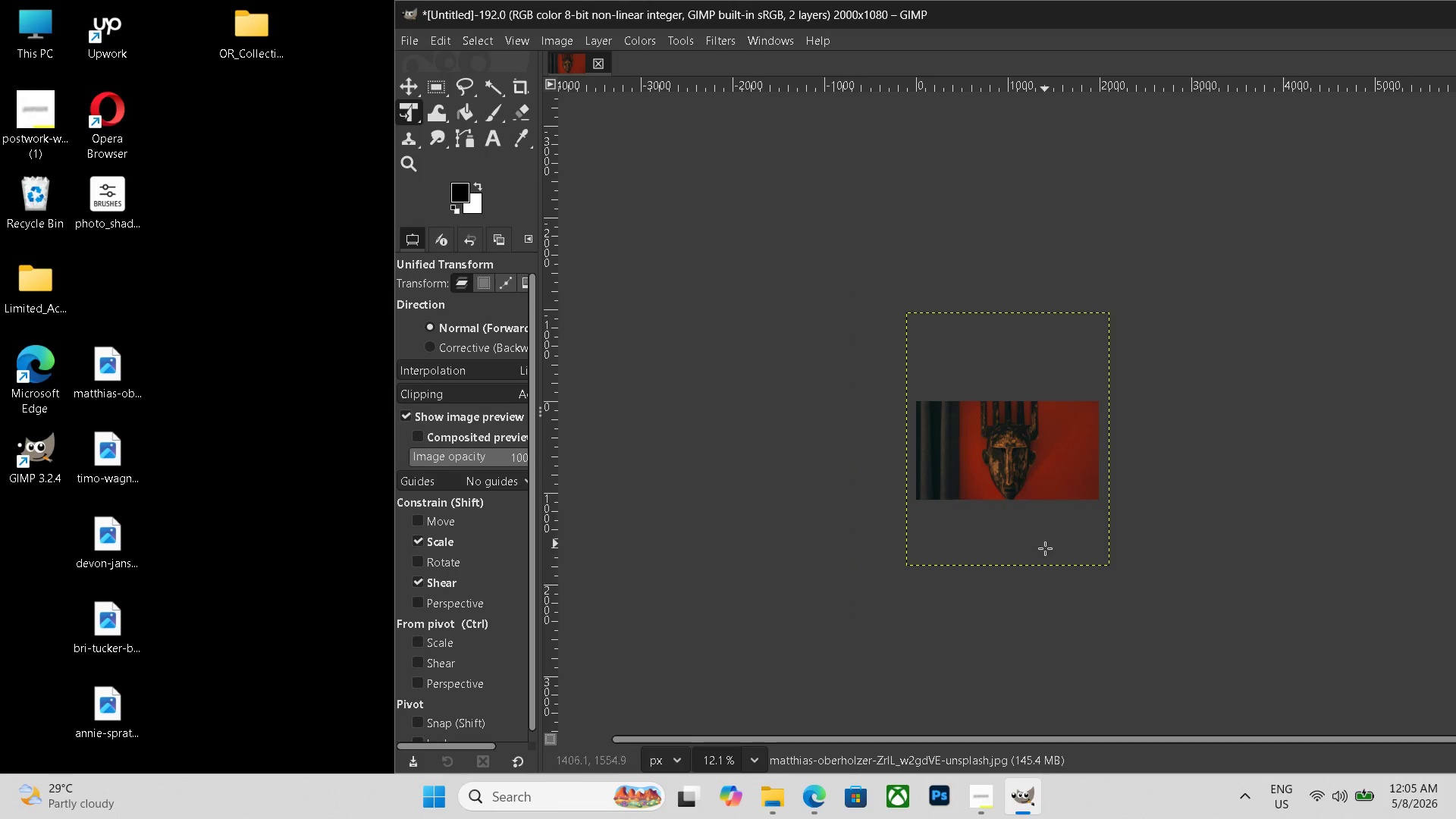 
hold_key(key=ControlLeft, duration=0.52)
scroll: coordinate [1040, 561], scroll_direction: up, amount: 8.0
 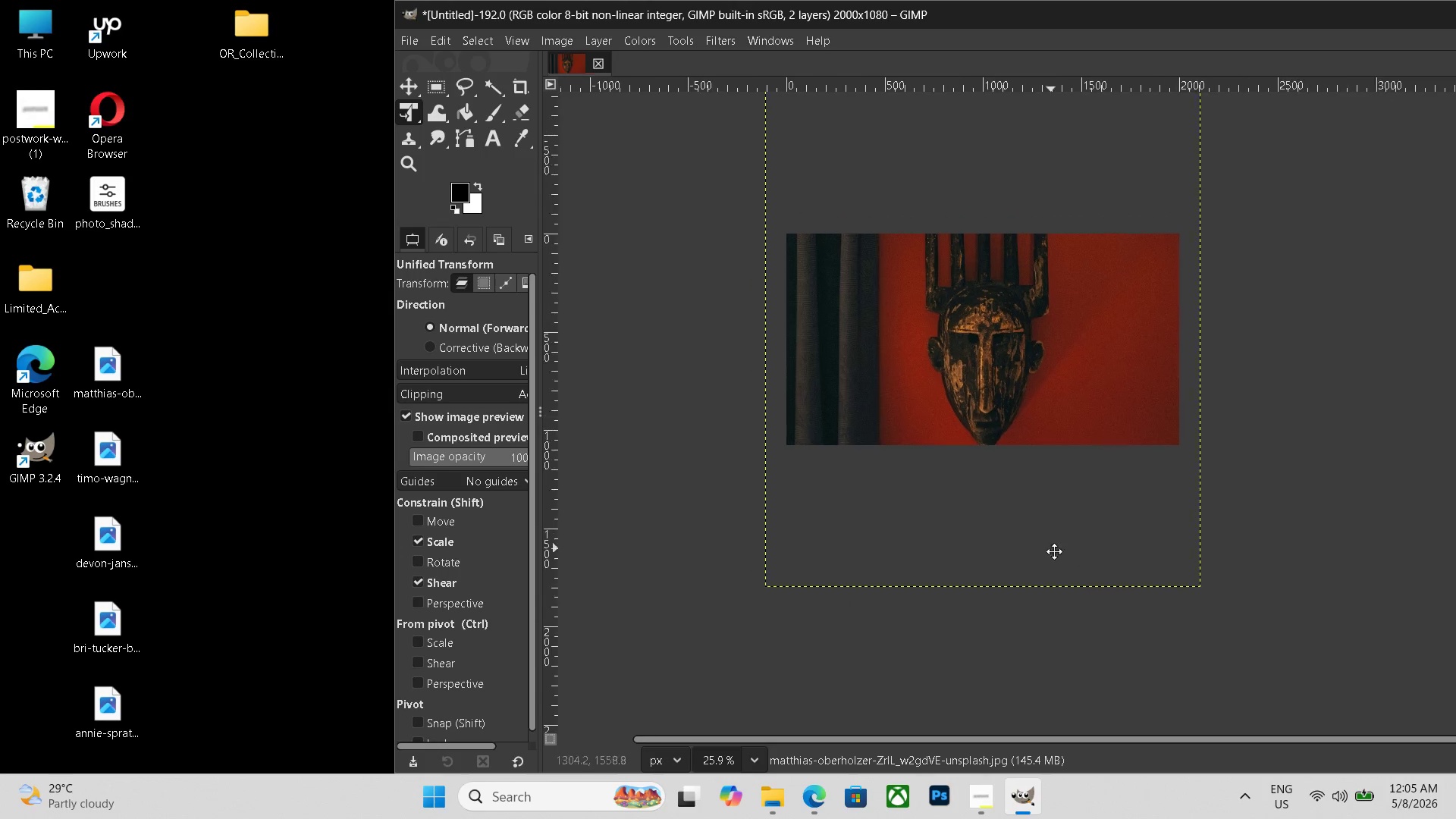 
hold_key(key=Space, duration=0.5)
 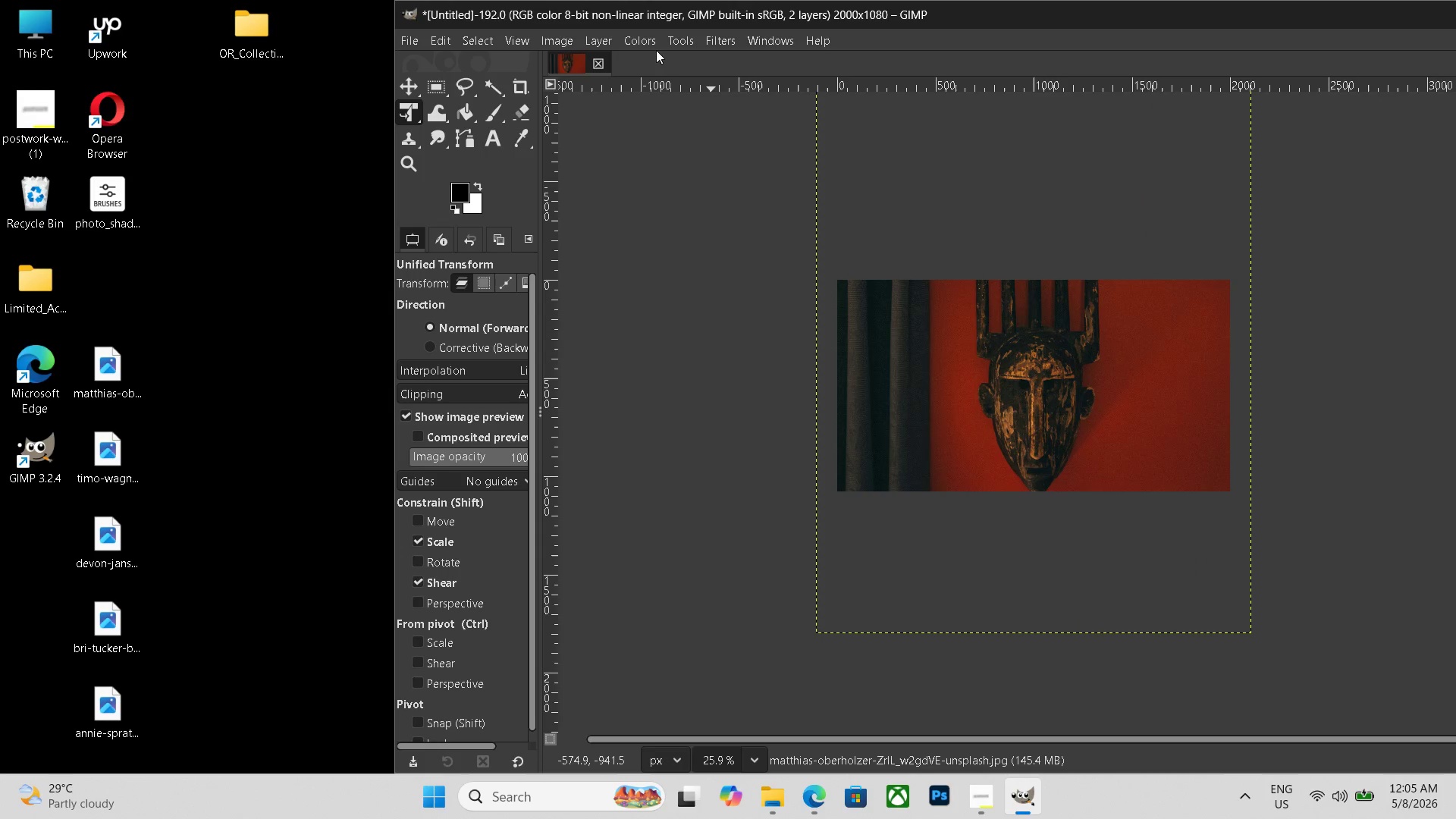 
left_click_drag(start_coordinate=[1029, 522], to_coordinate=[1092, 583])
 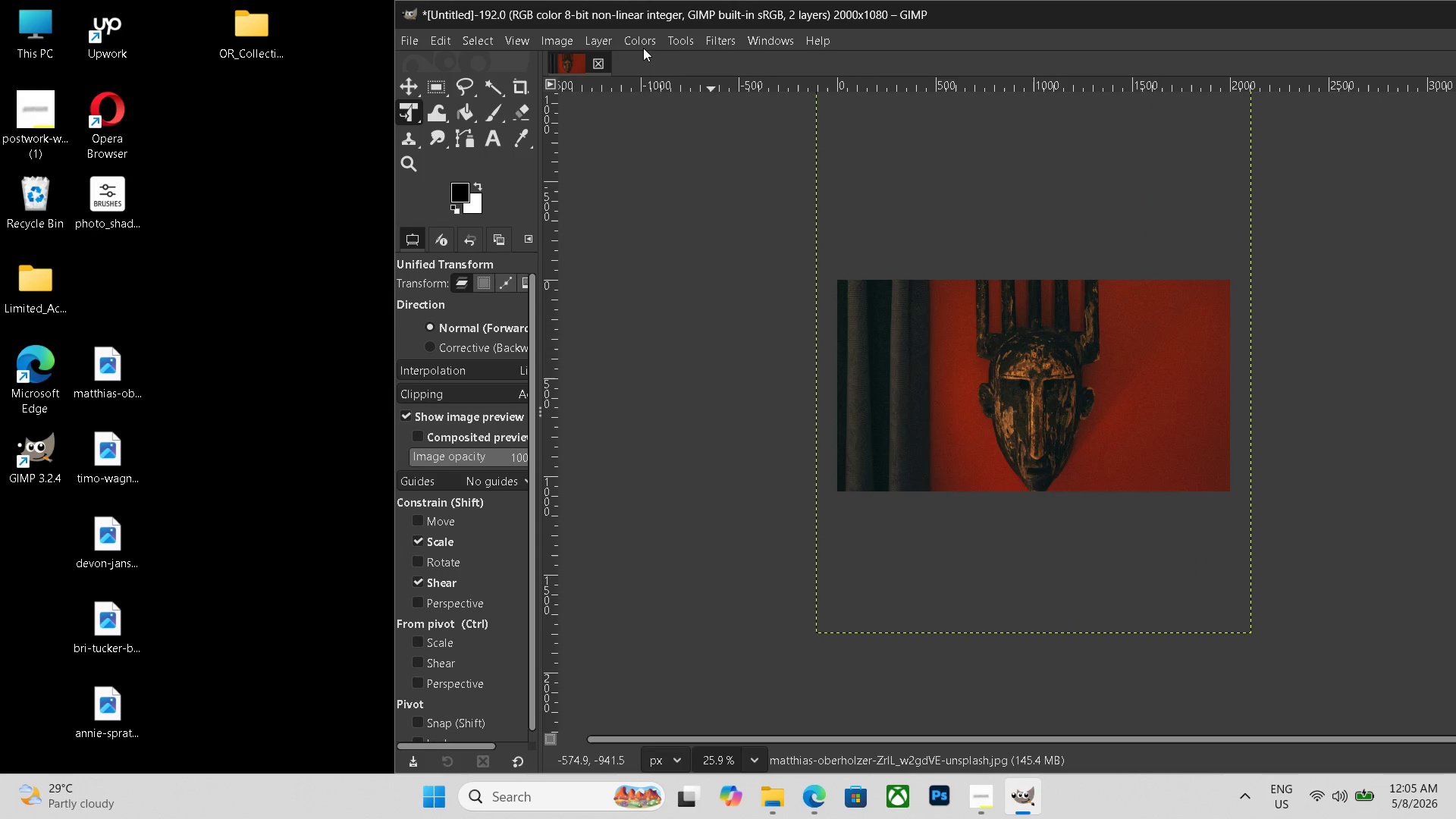 
left_click([643, 48])
 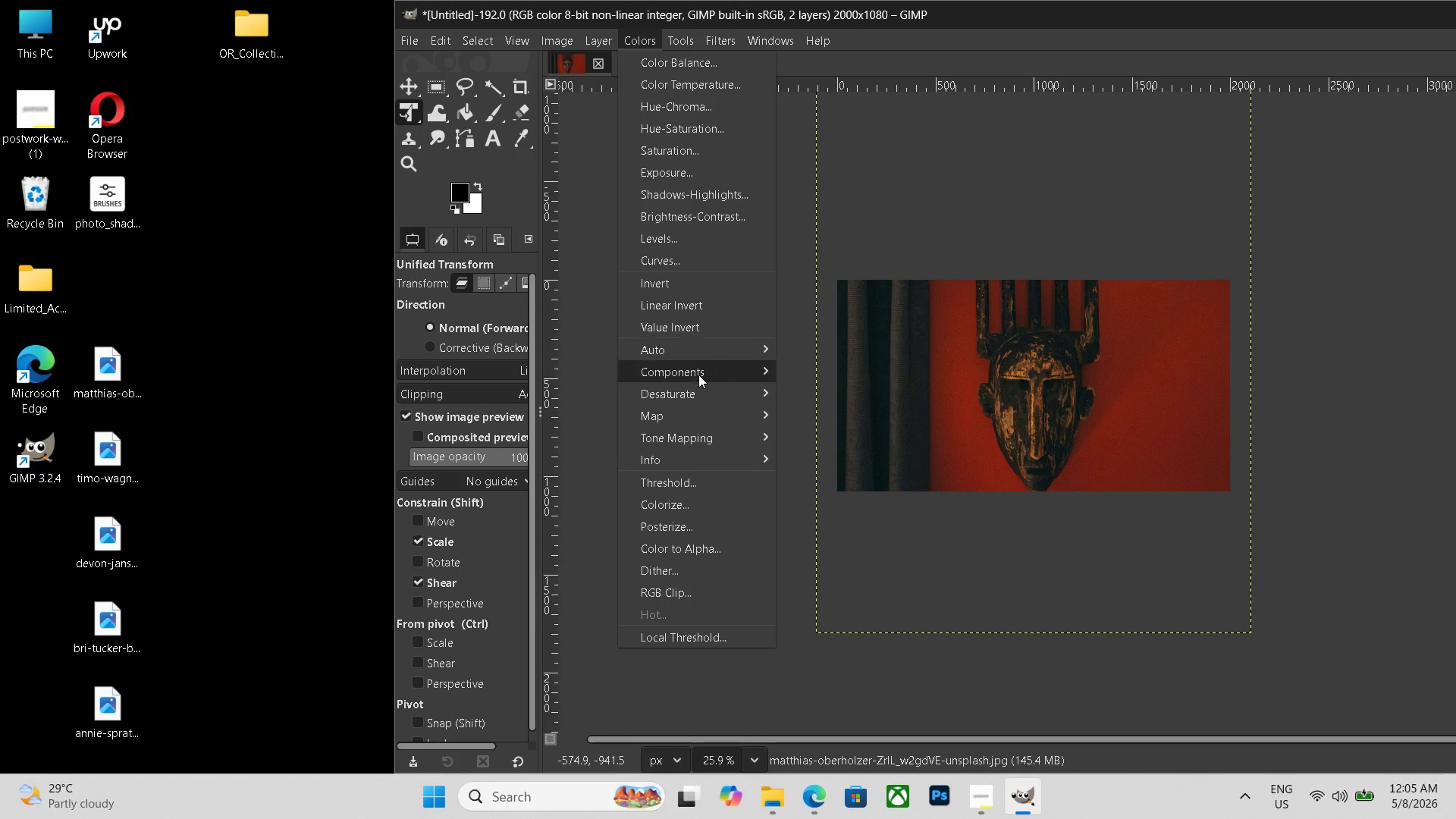 
mouse_move([699, 281])
 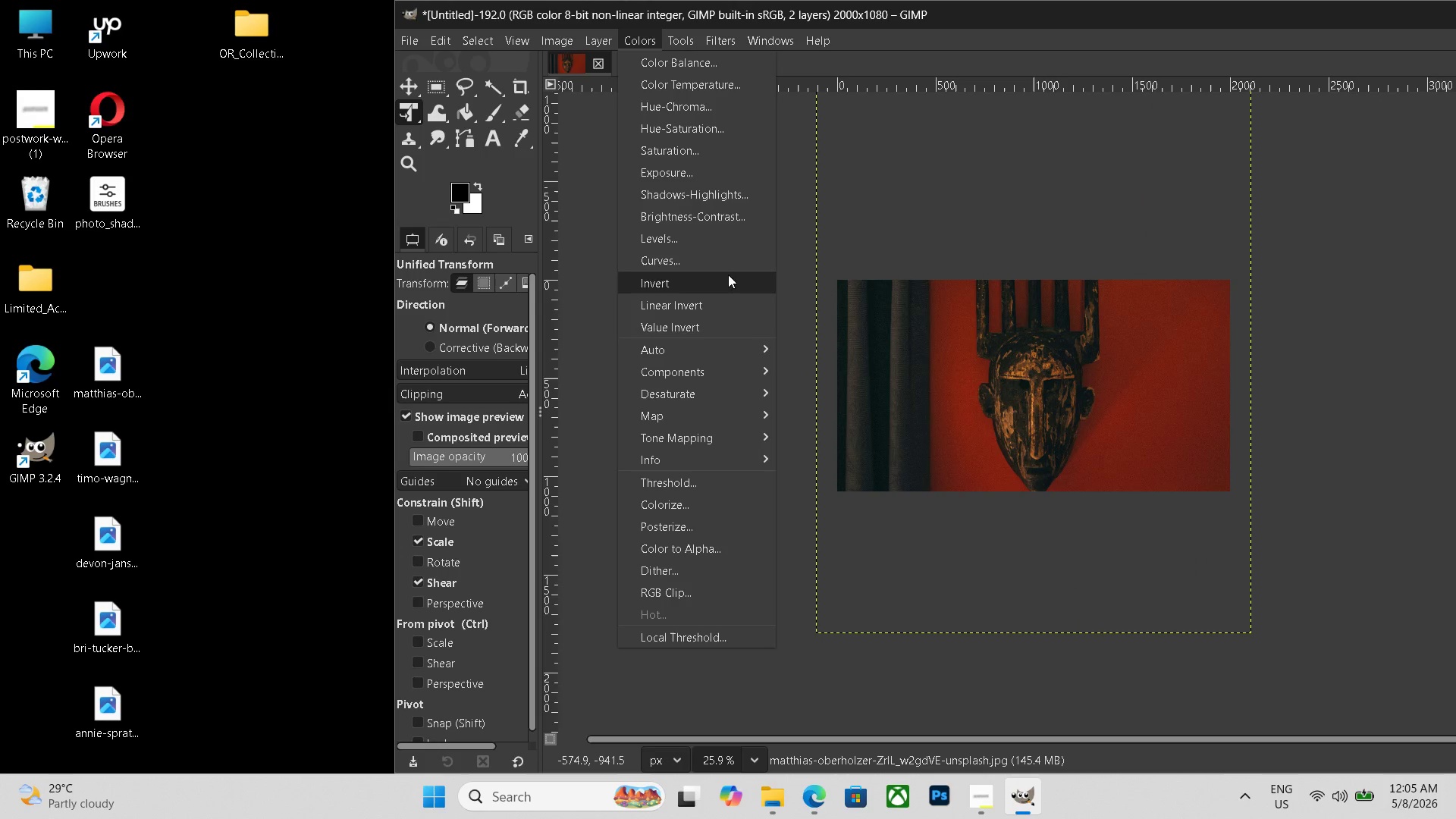 
left_click([732, 257])
 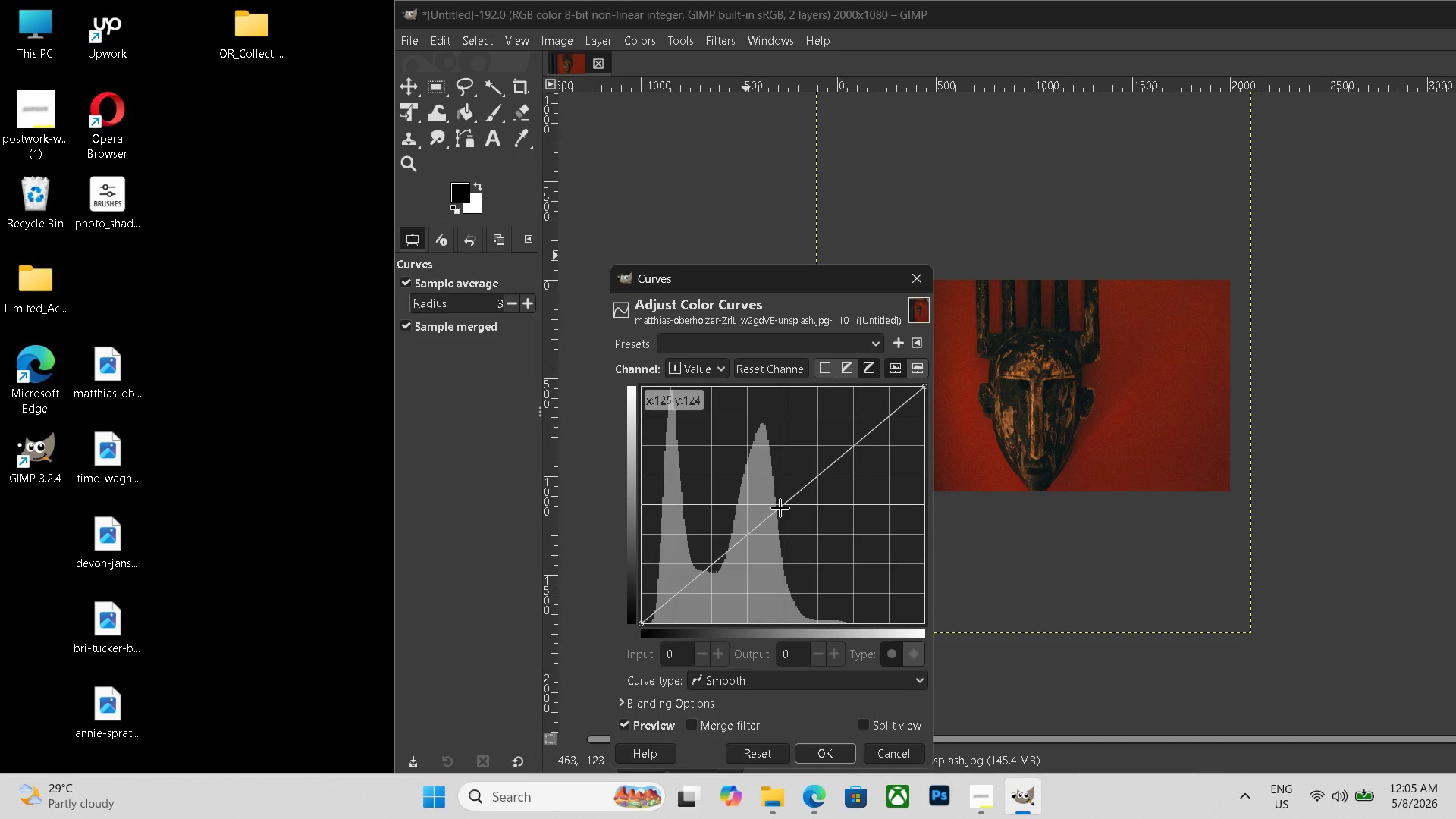 
left_click_drag(start_coordinate=[781, 508], to_coordinate=[766, 498])
 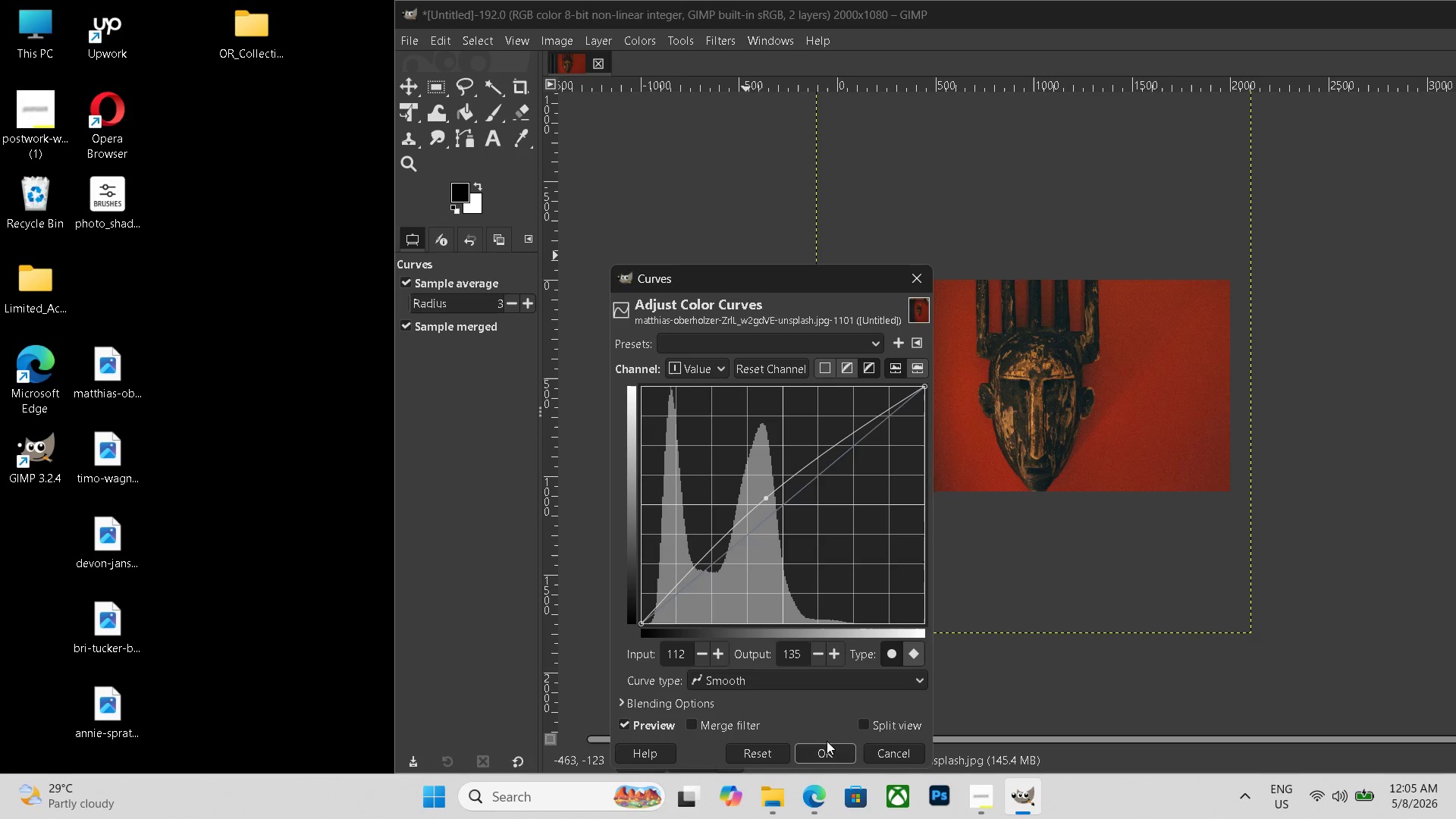 
left_click([825, 749])
 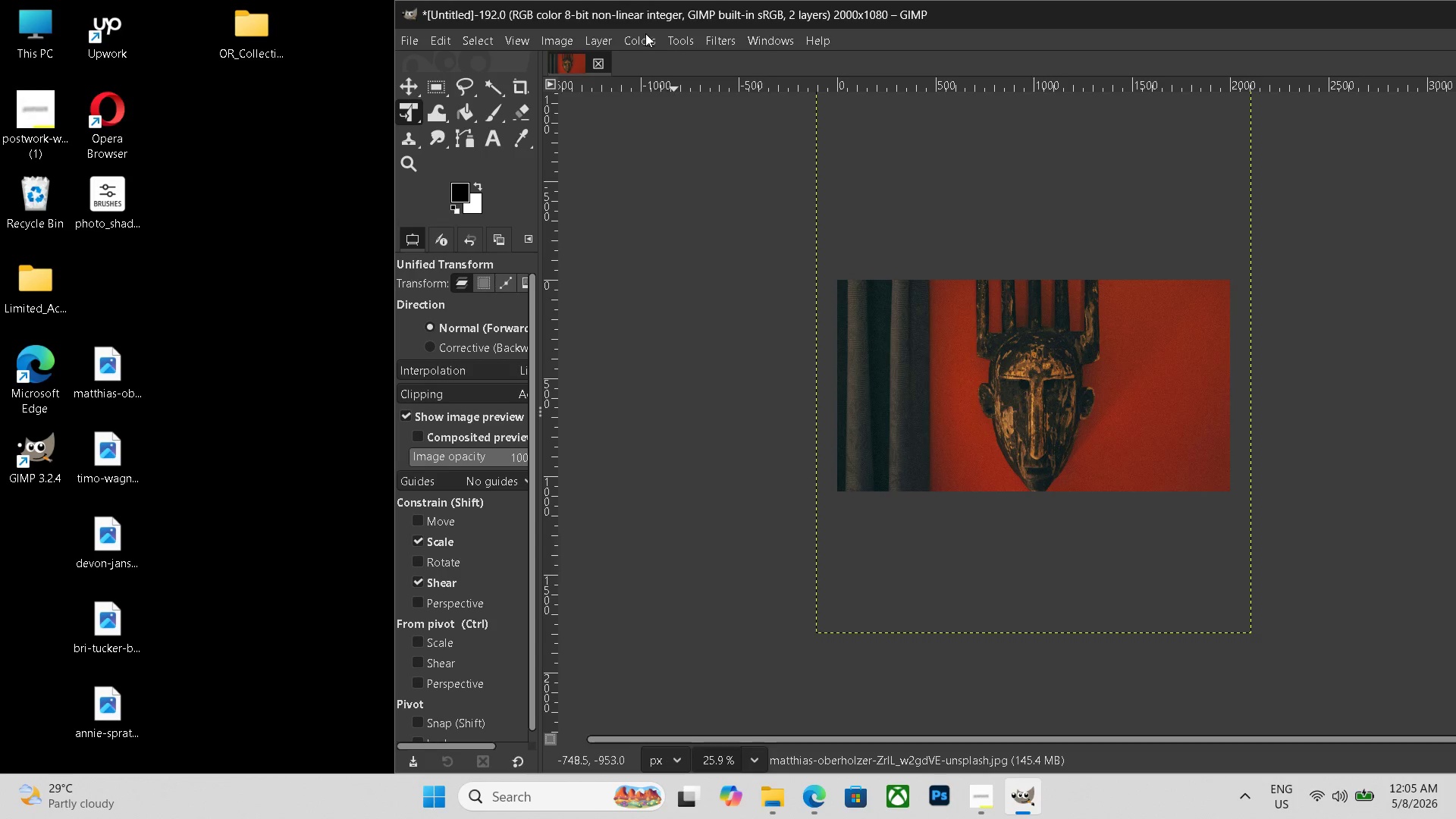 
left_click([643, 31])
 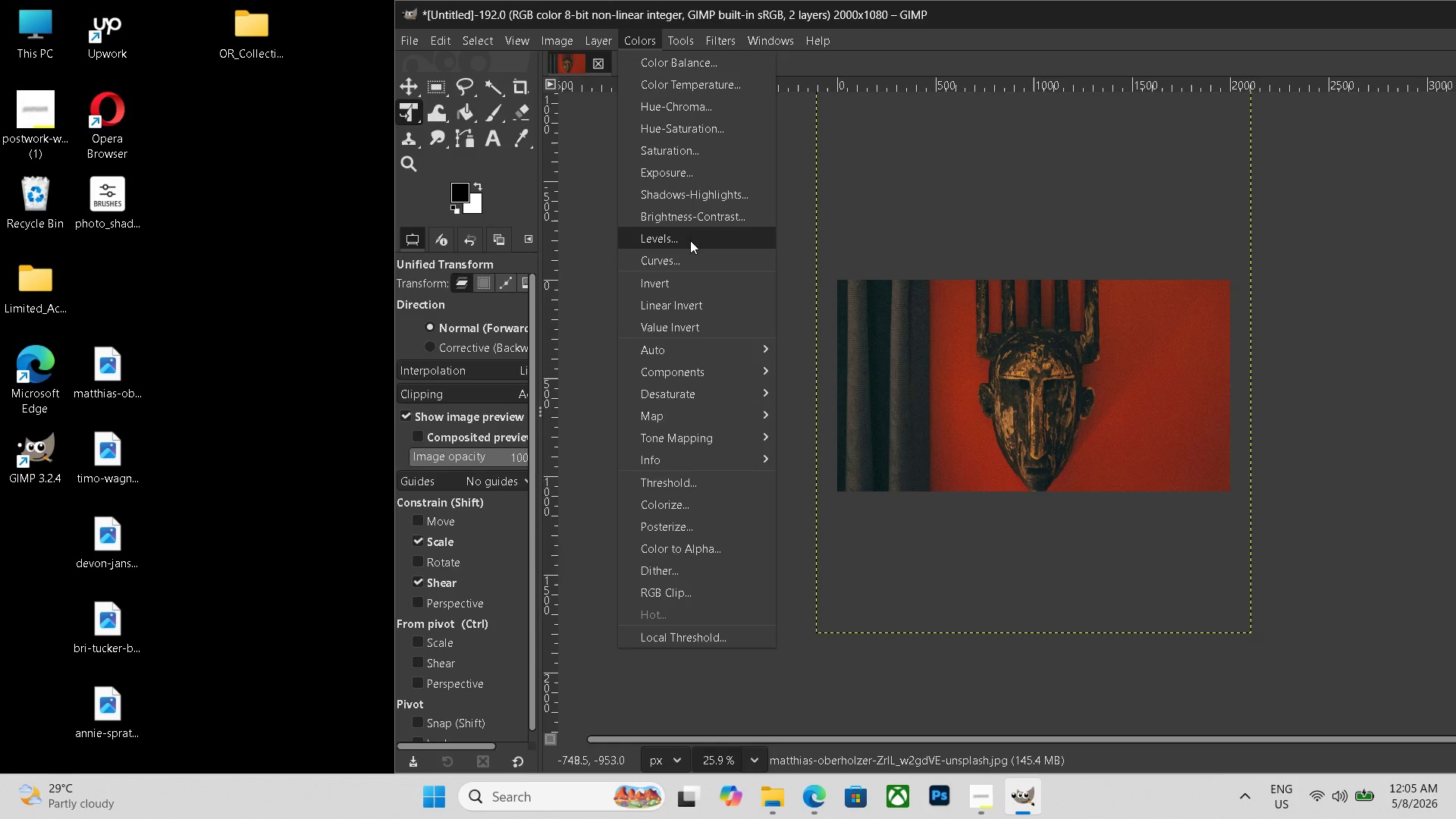 
left_click([690, 240])
 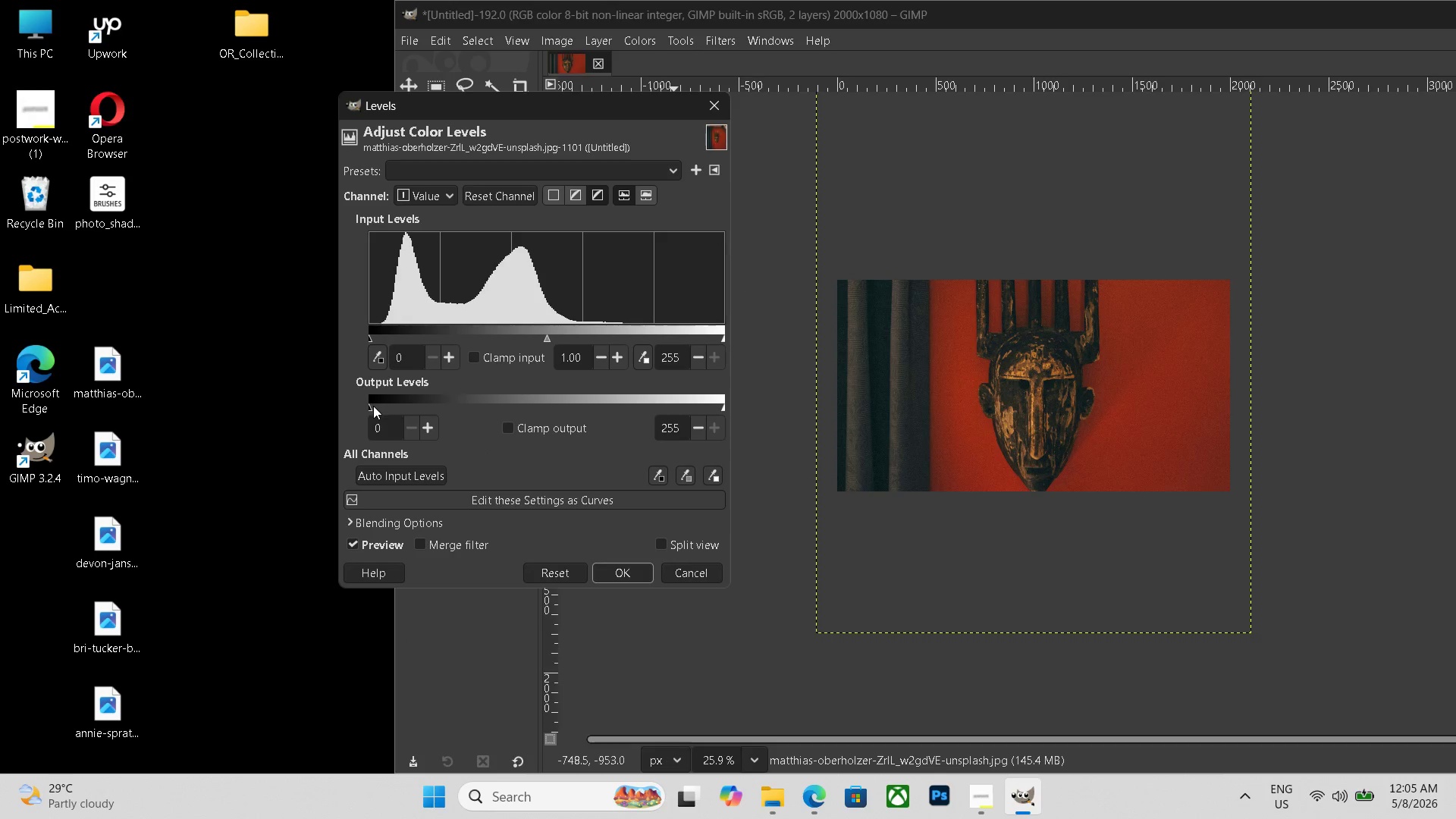 
left_click_drag(start_coordinate=[373, 406], to_coordinate=[378, 406])
 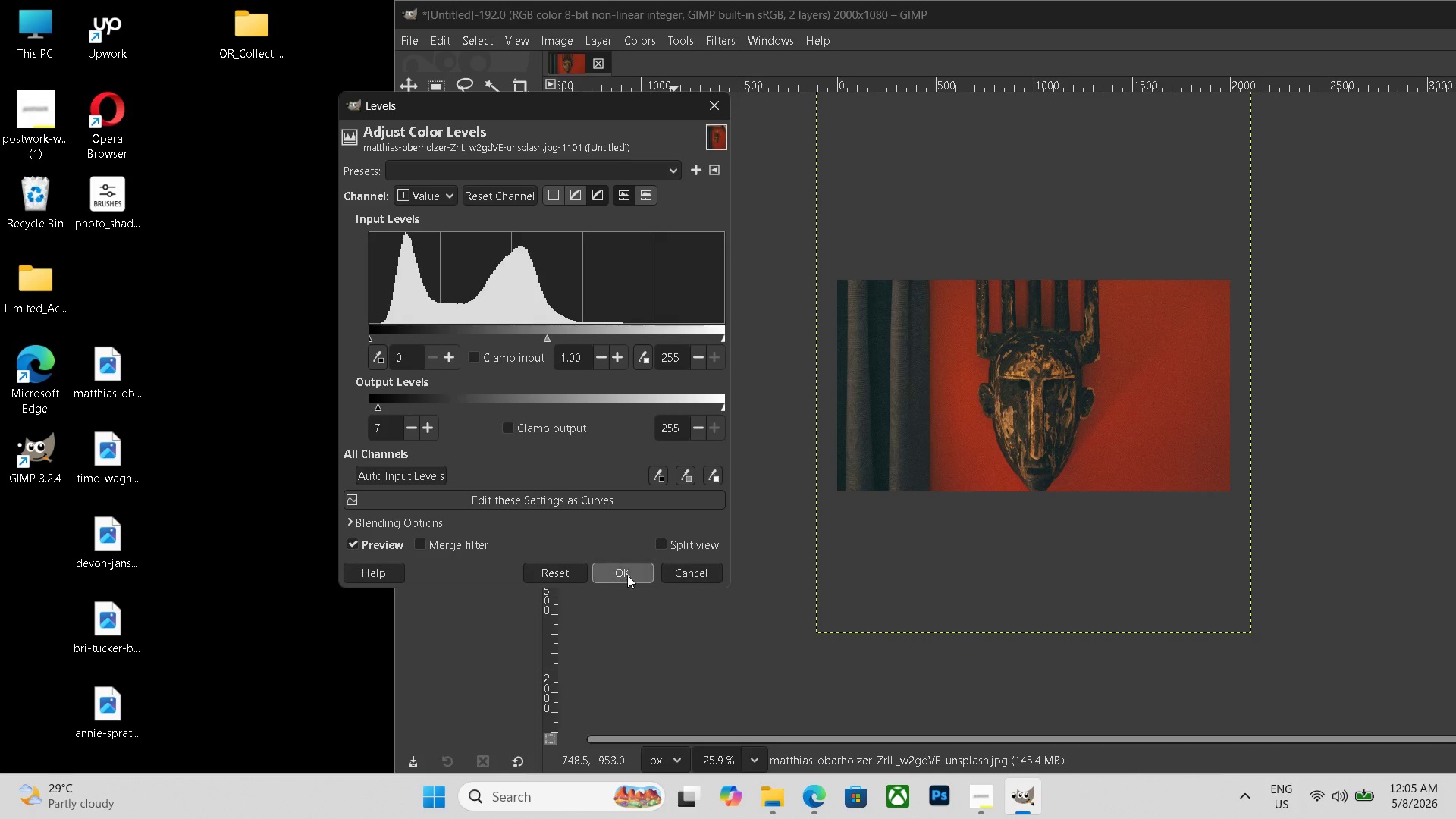 
left_click([627, 575])
 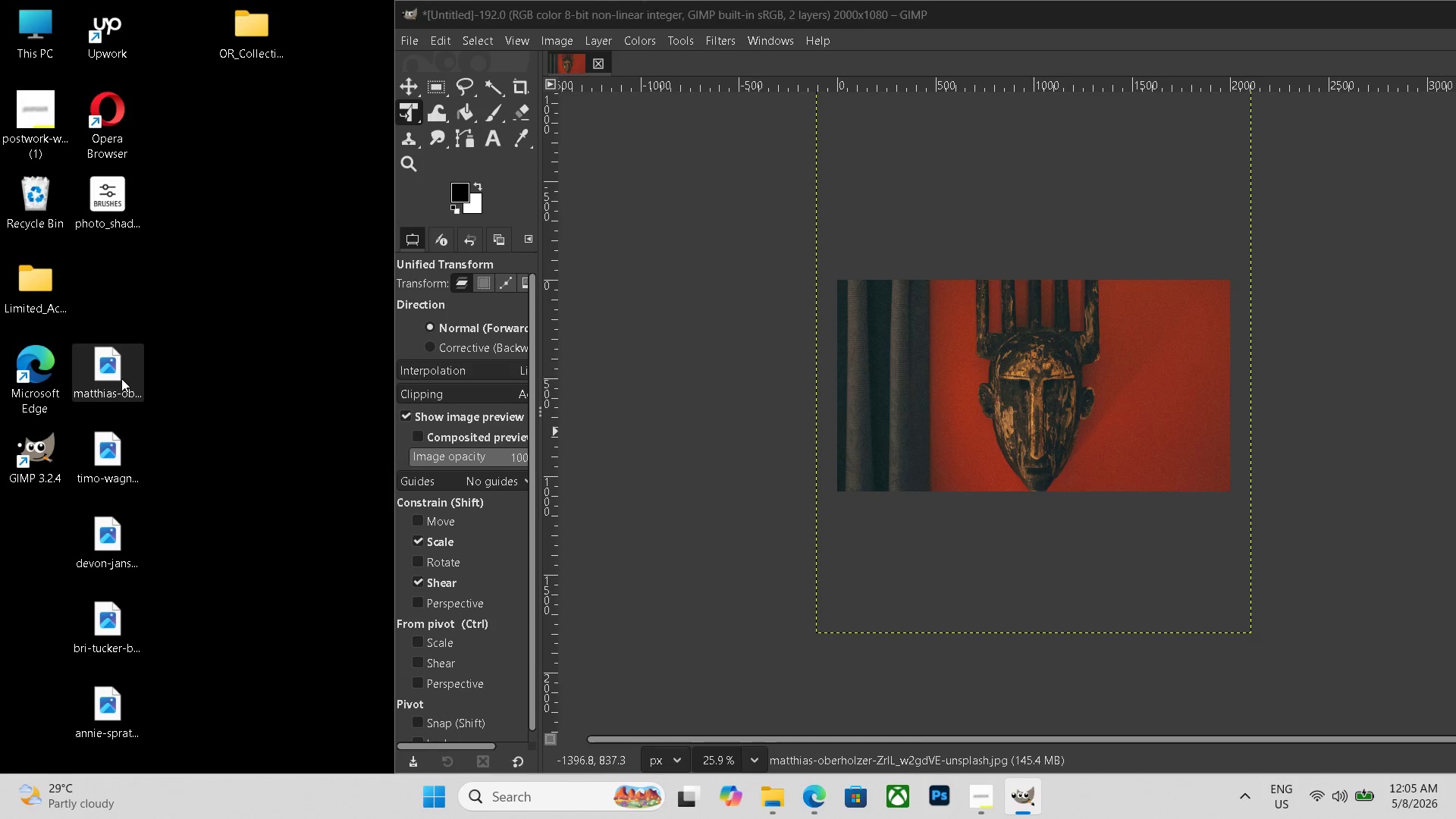 
double_click([121, 378])
 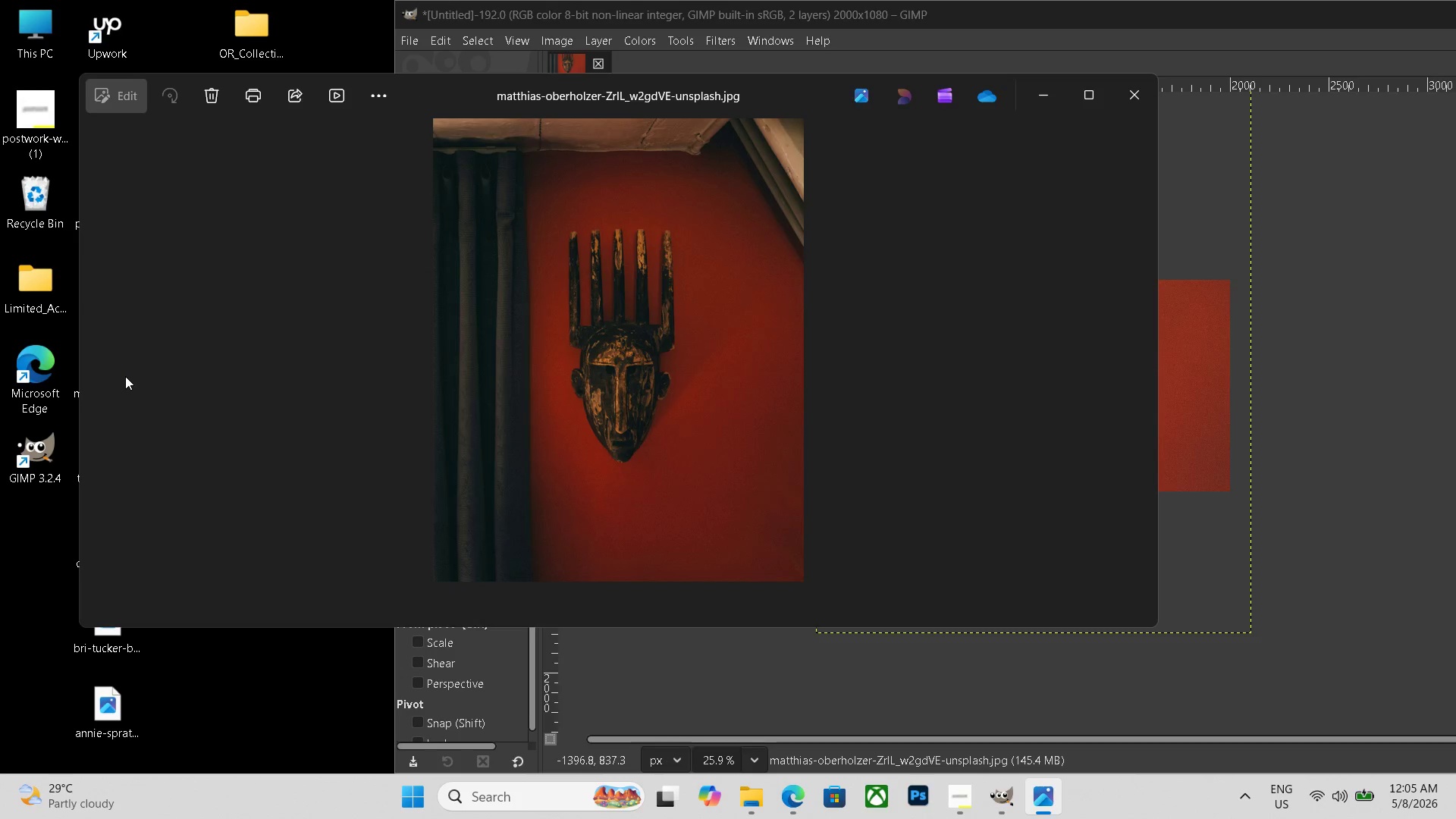 
key(Escape)
 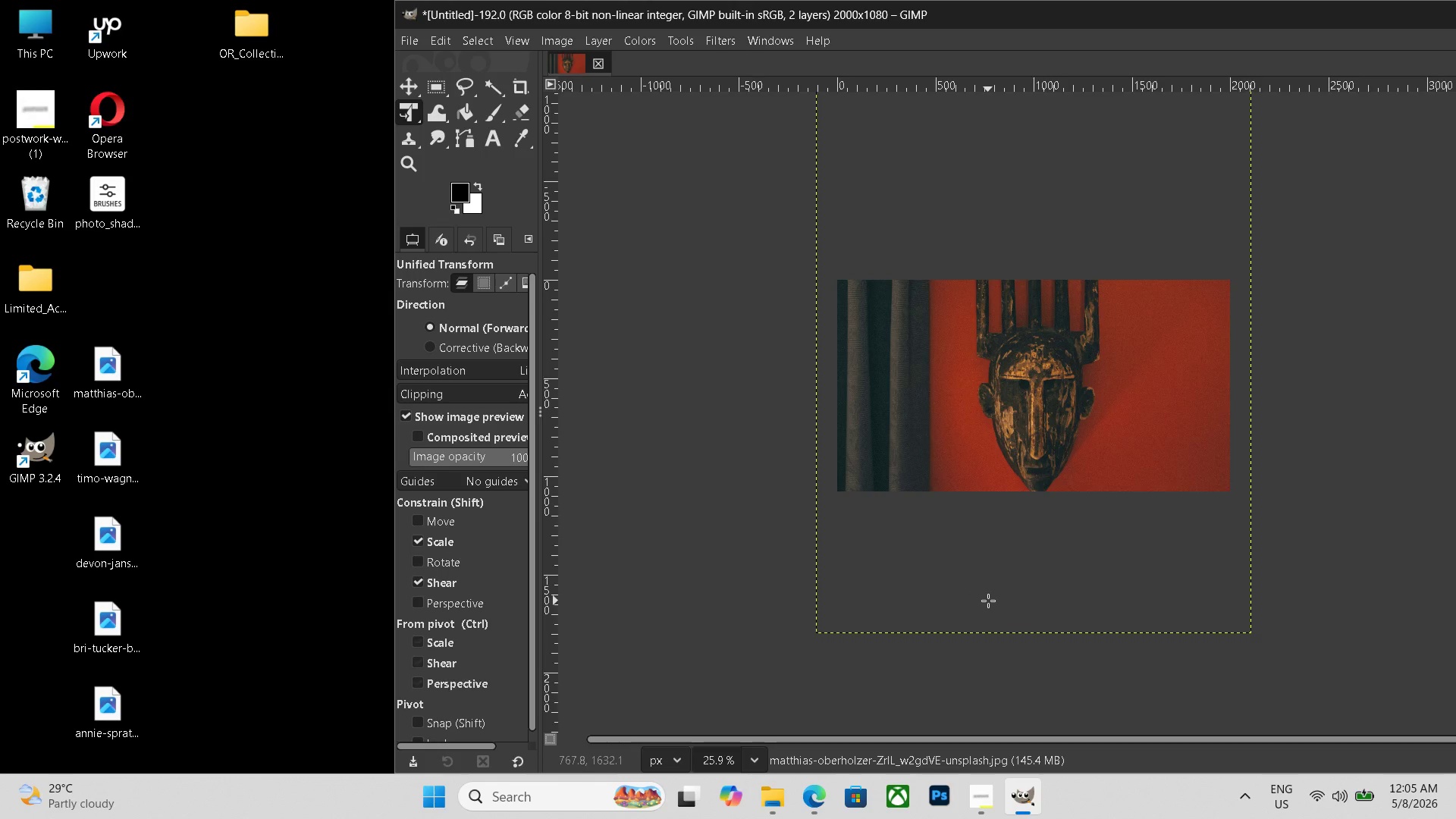 
key(Control+Shift+E)
 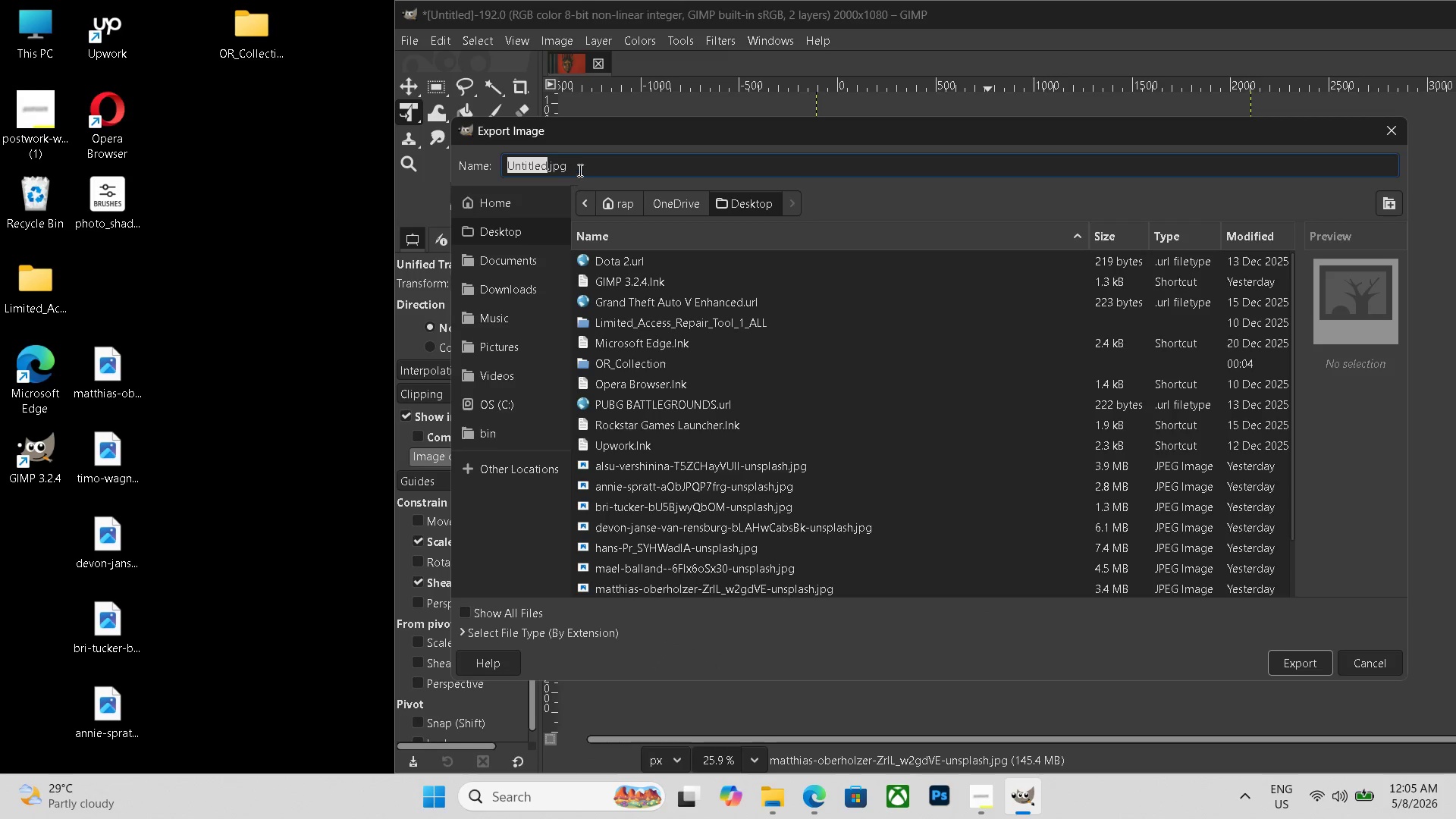 
double_click([579, 170])
 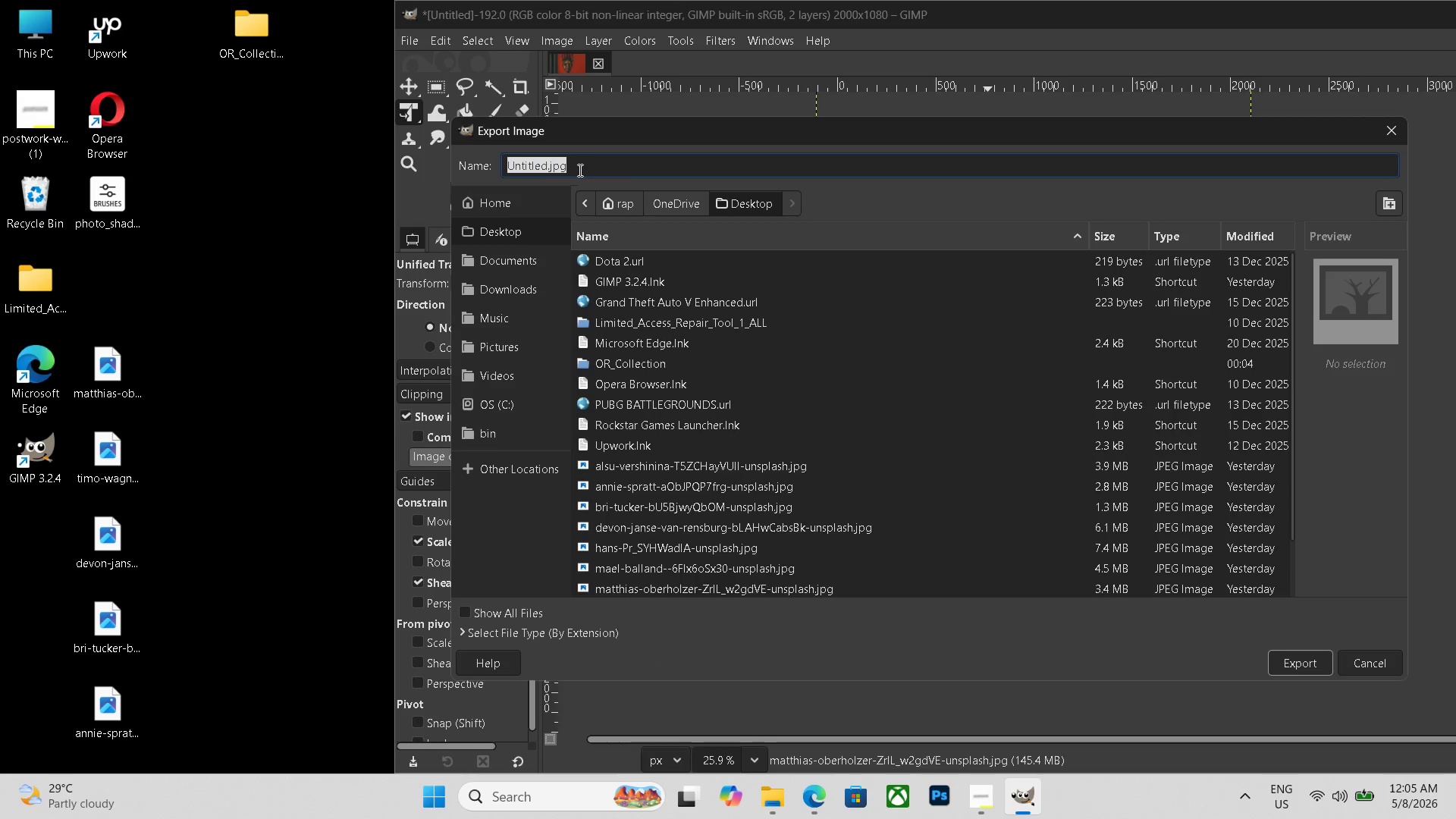 
triple_click([579, 170])
 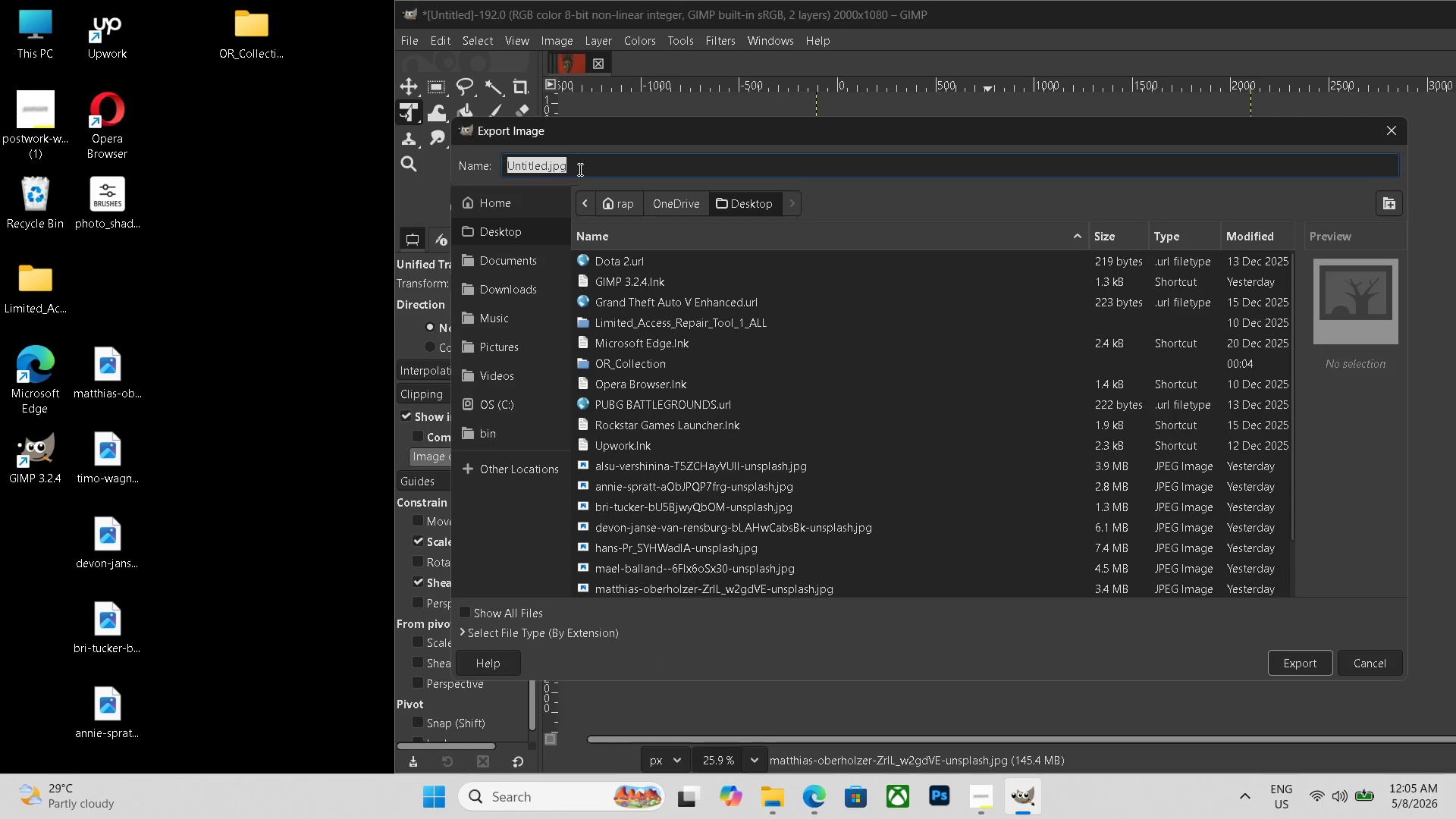 
key(Control+V)
 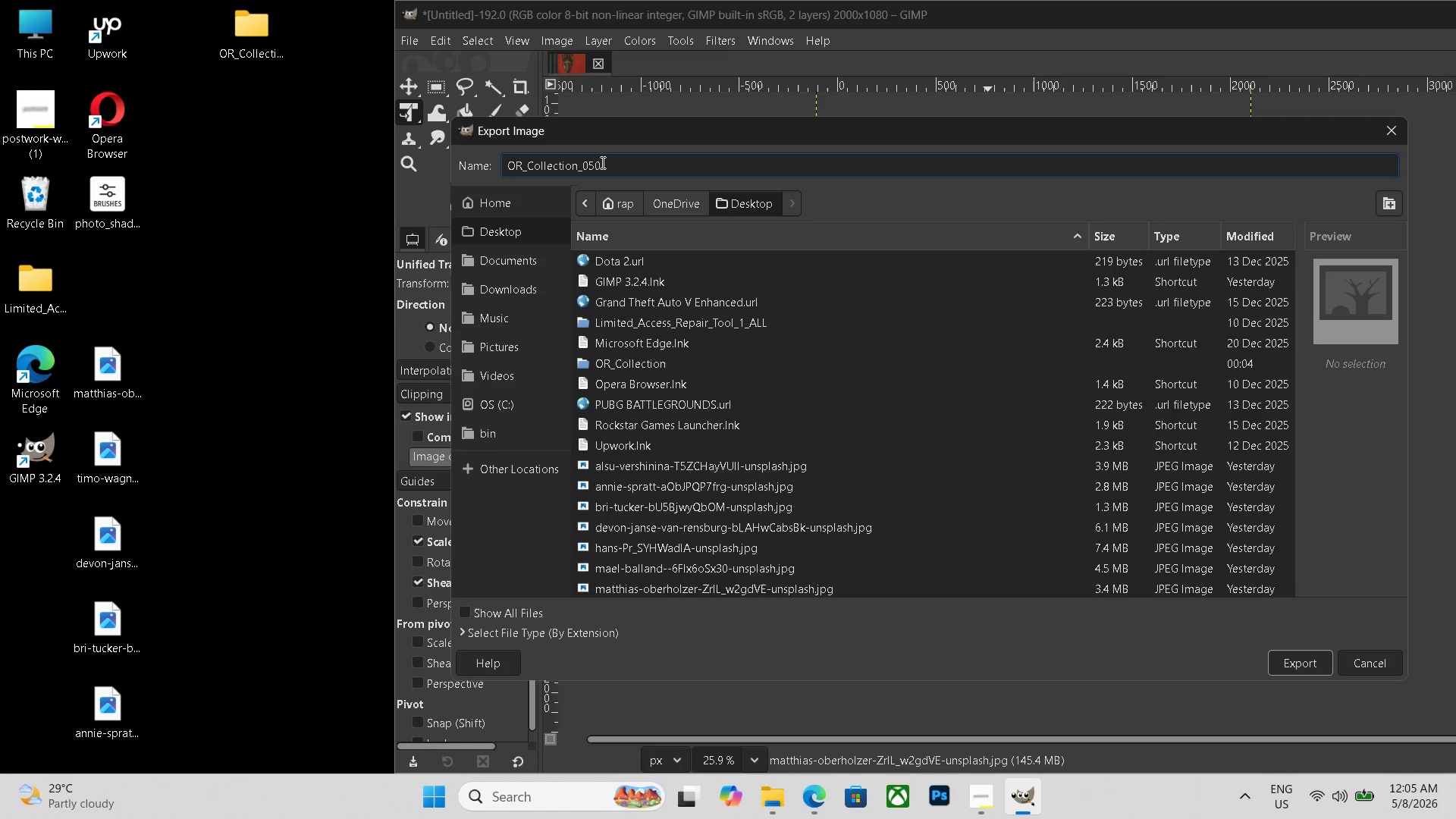 
key(Backspace)
 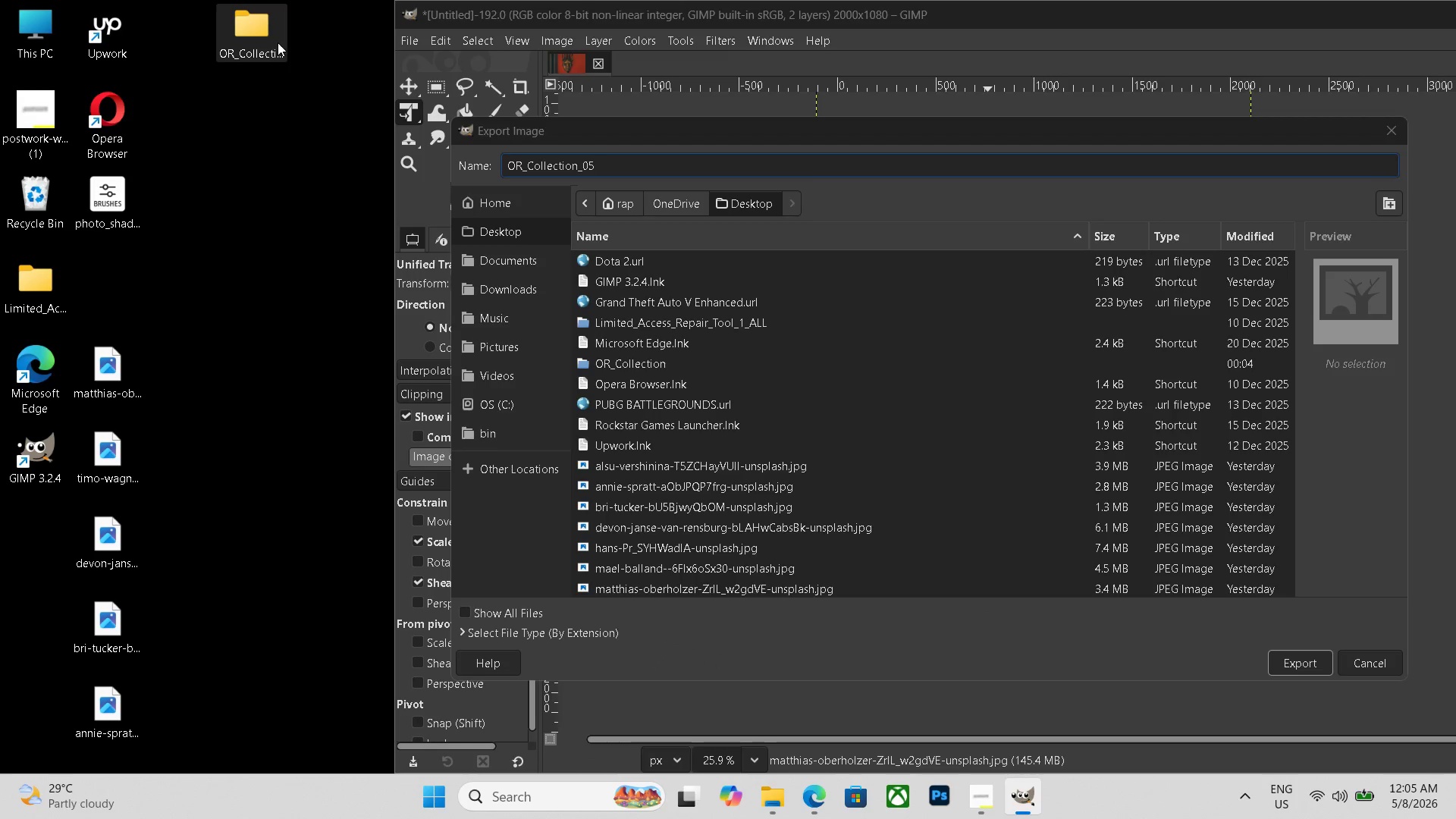 
double_click([278, 42])
 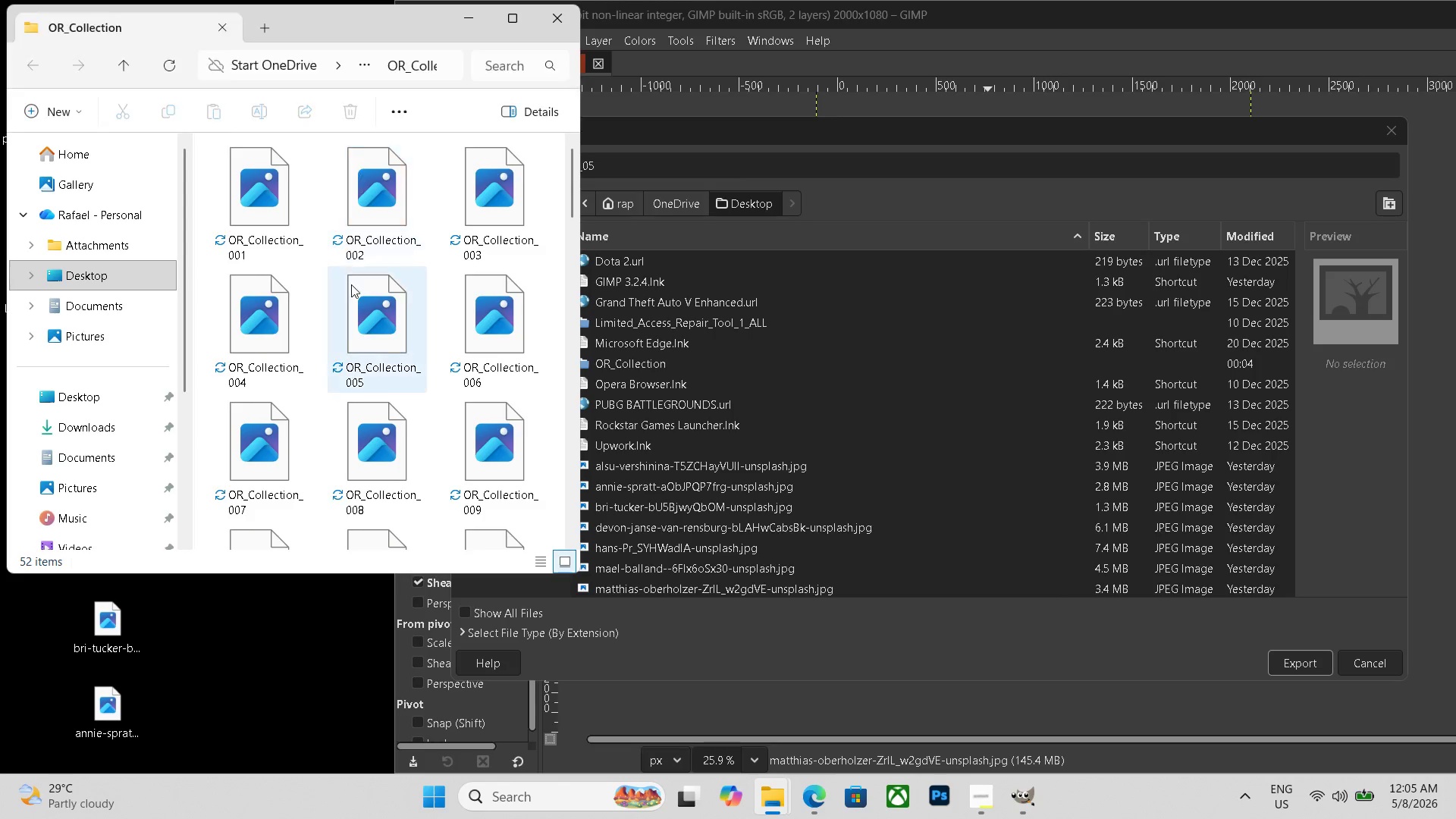 
scroll: coordinate [353, 281], scroll_direction: down, amount: 17.0
 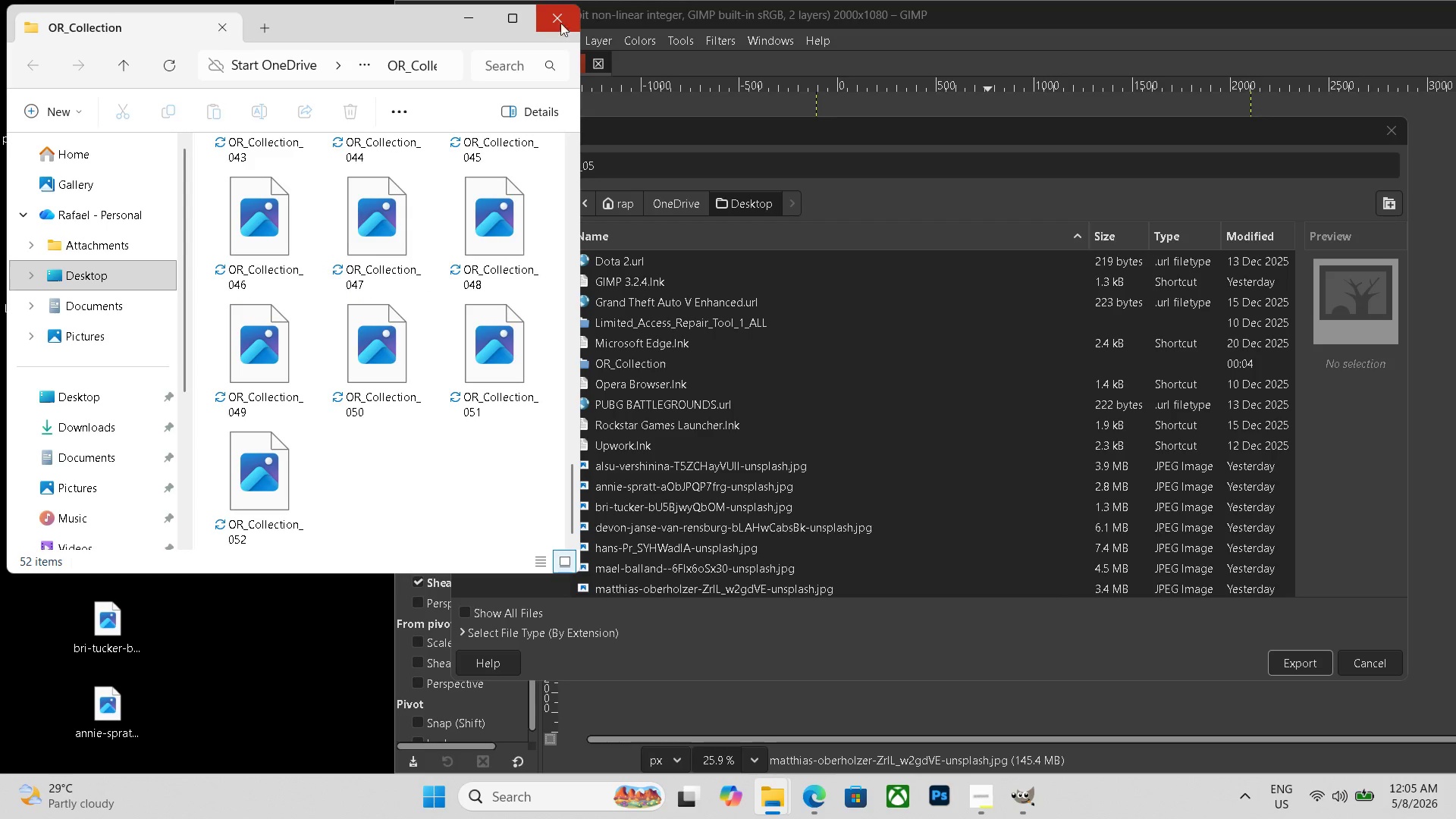 
left_click([564, 18])
 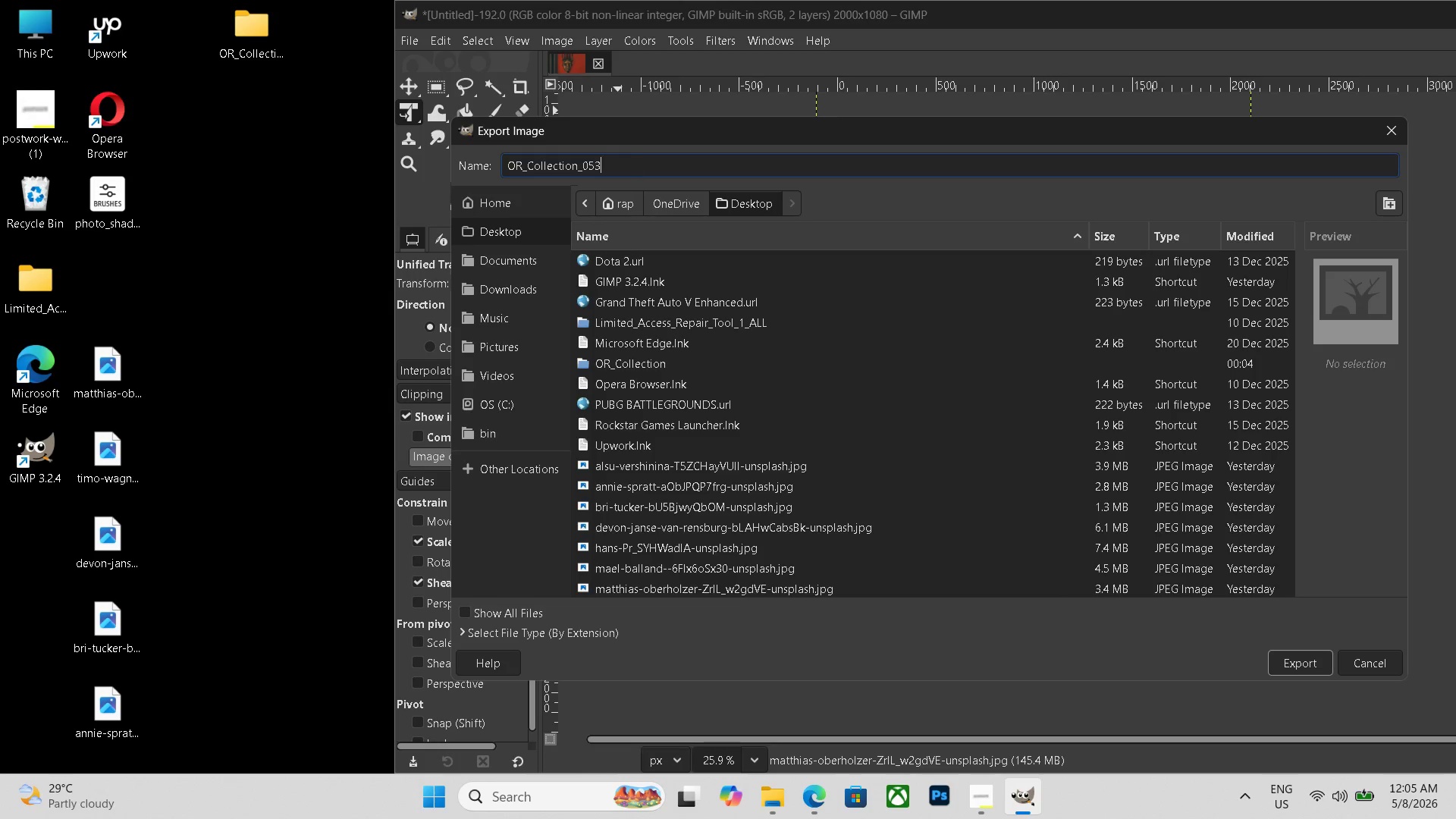 
key(Numpad3)
 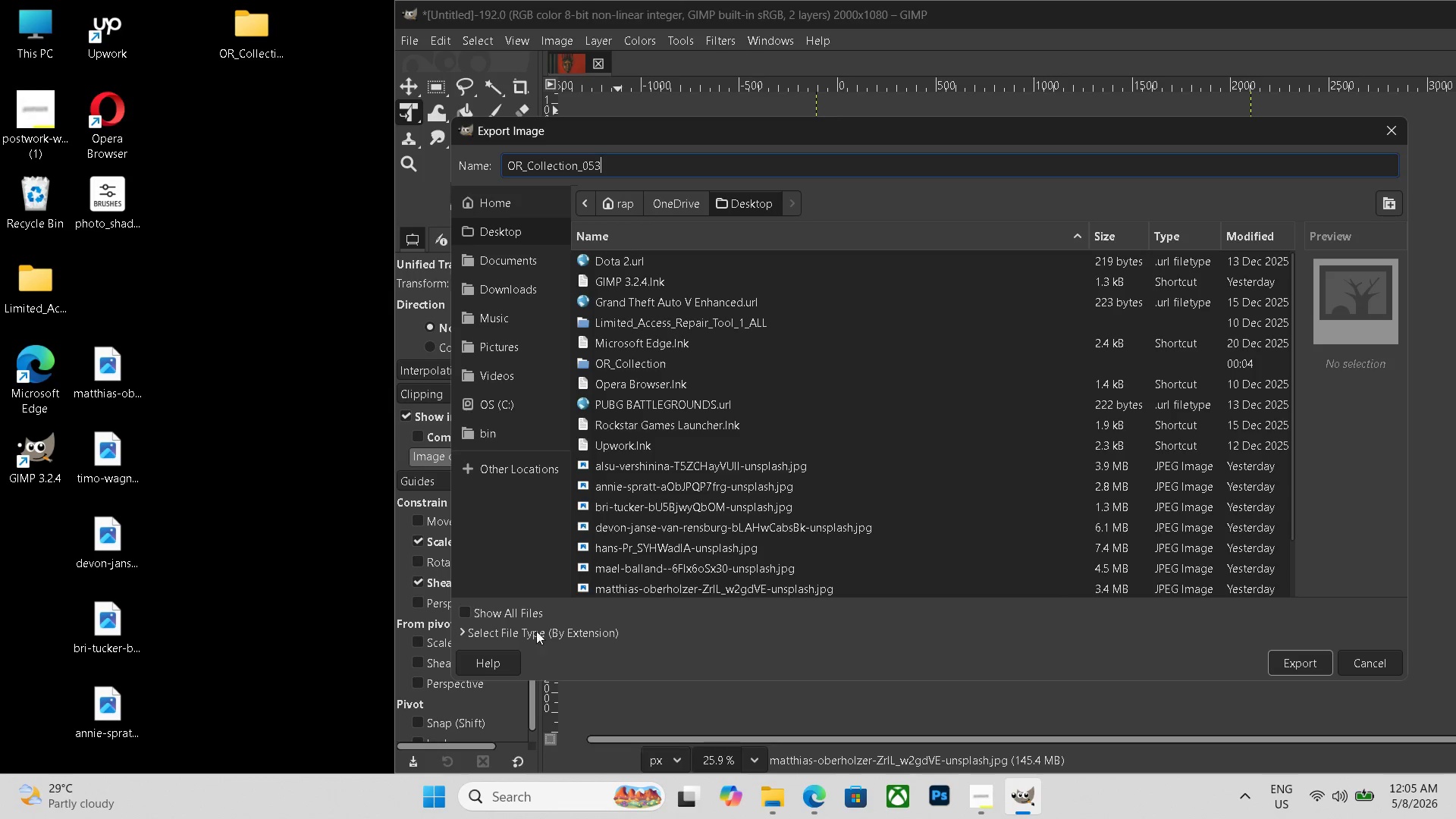 
left_click([546, 633])
 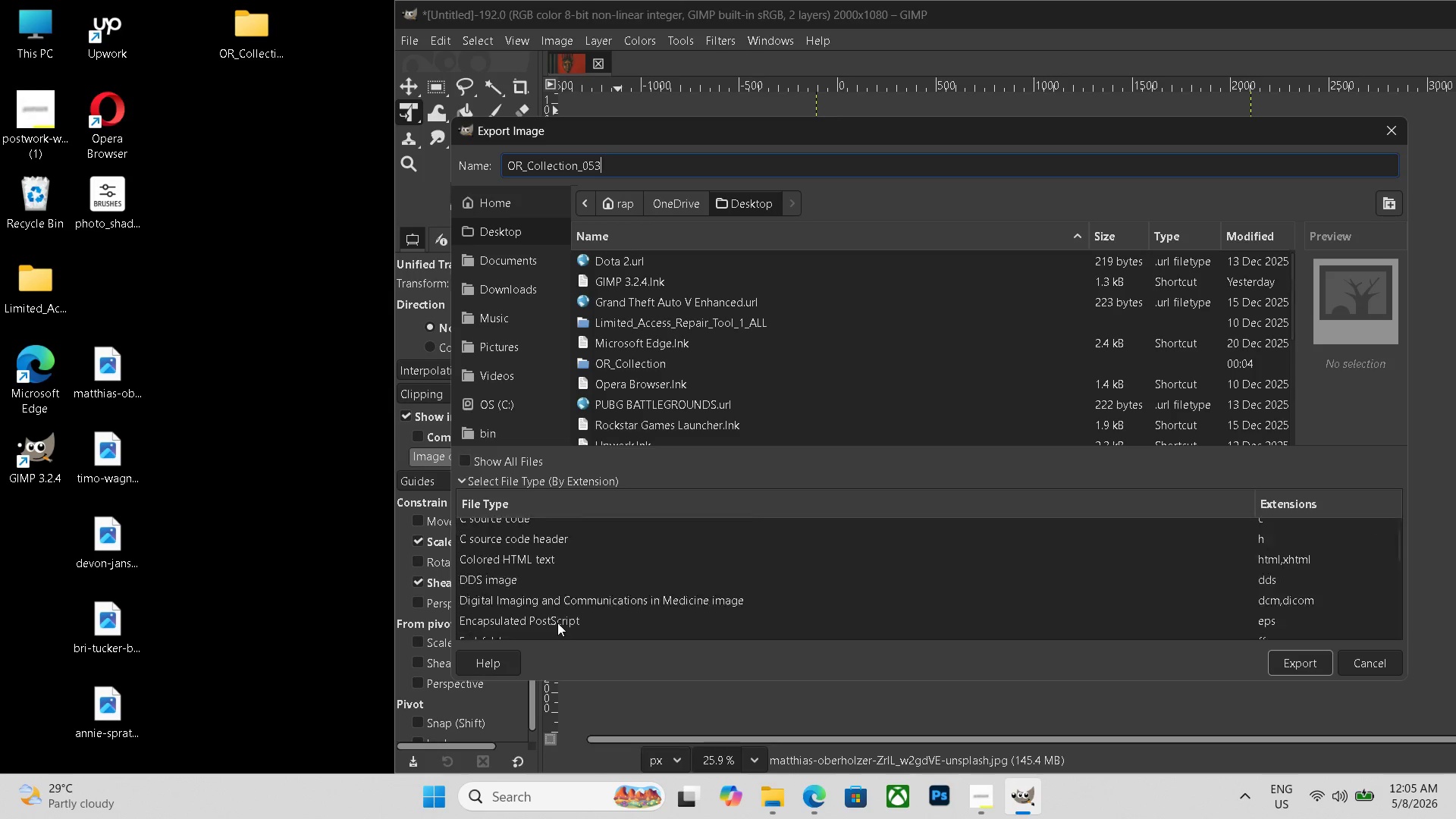 
scroll: coordinate [509, 621], scroll_direction: down, amount: 19.0
 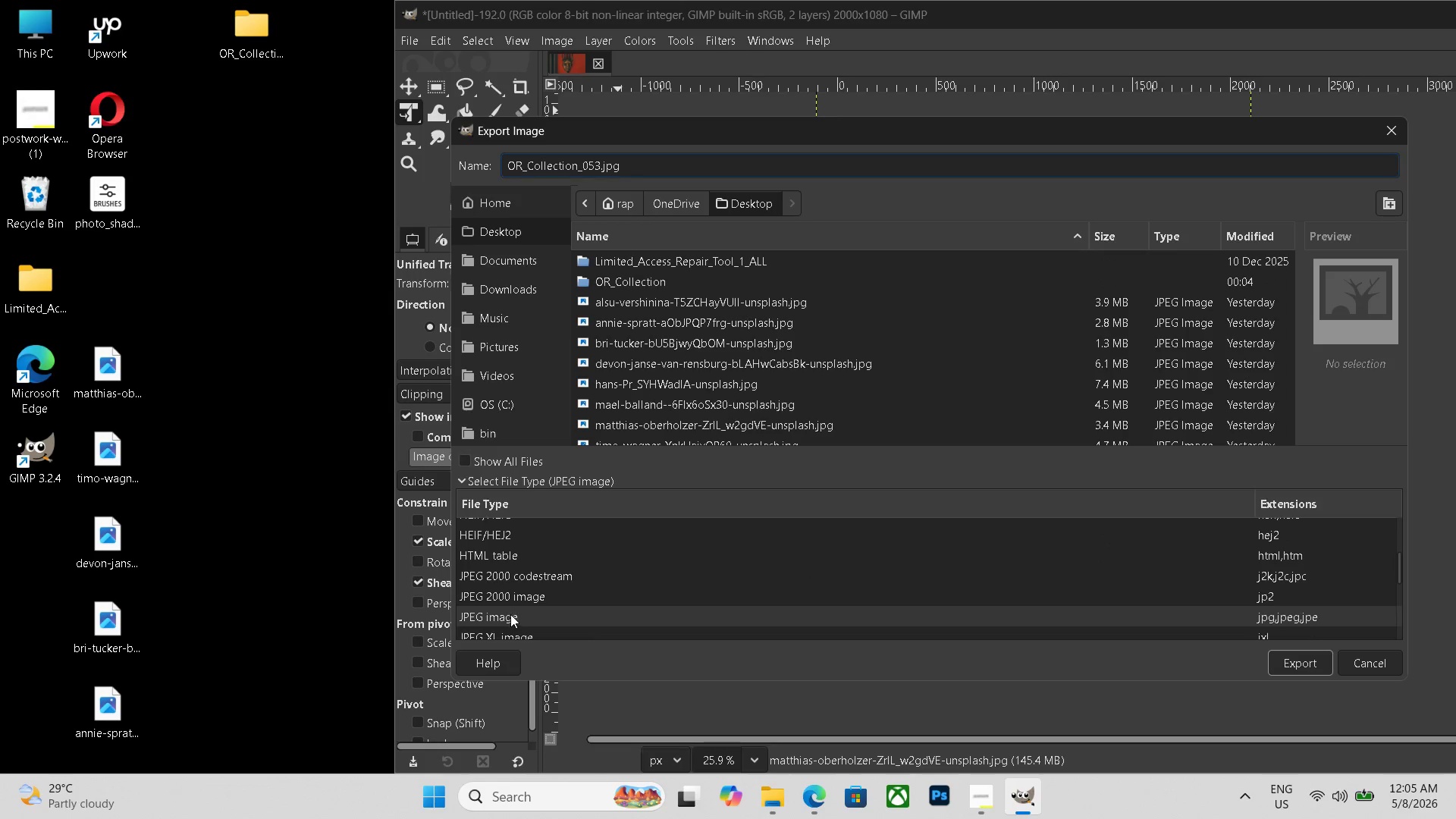 
left_click([509, 615])
 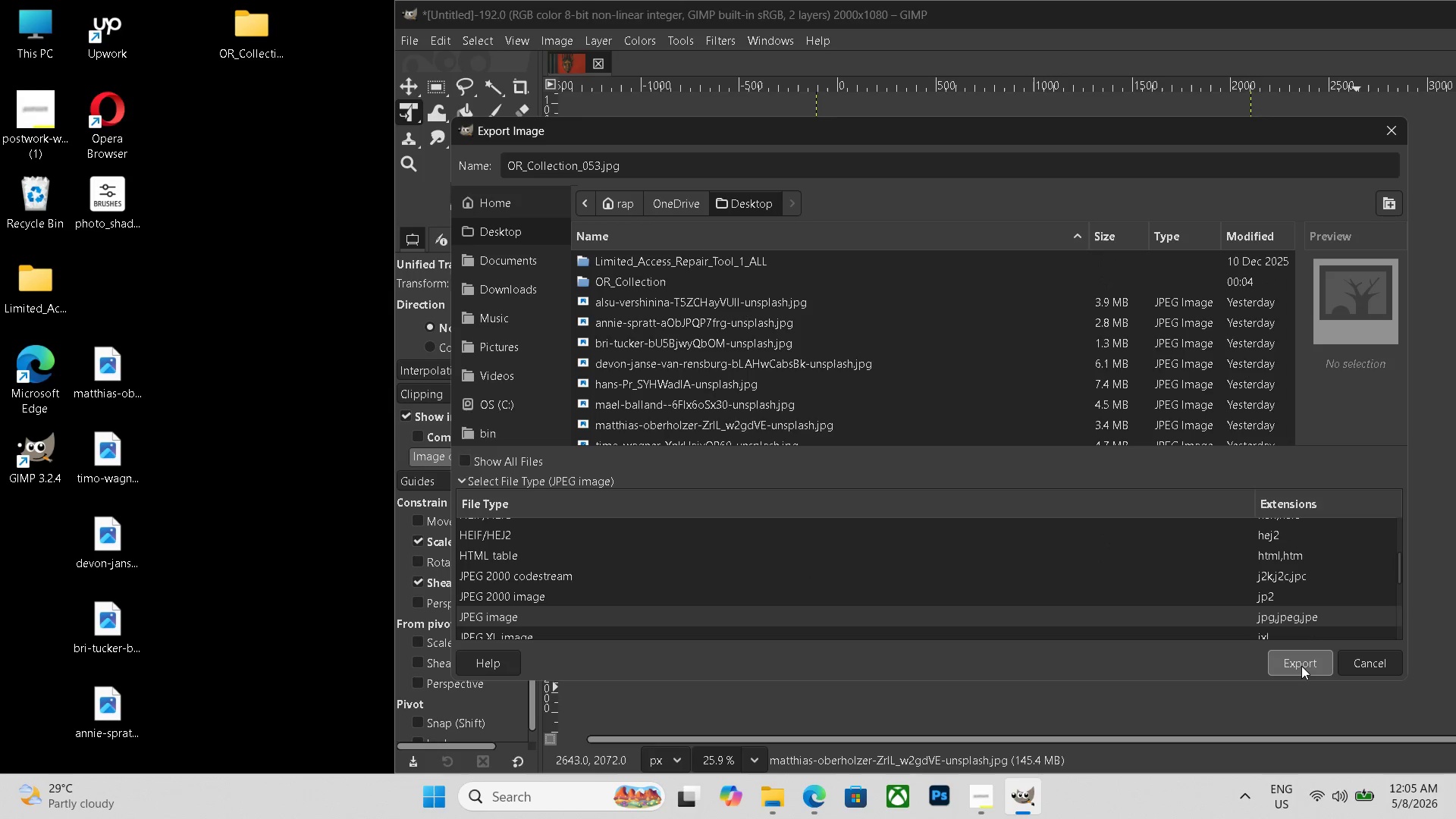 
left_click([1301, 666])
 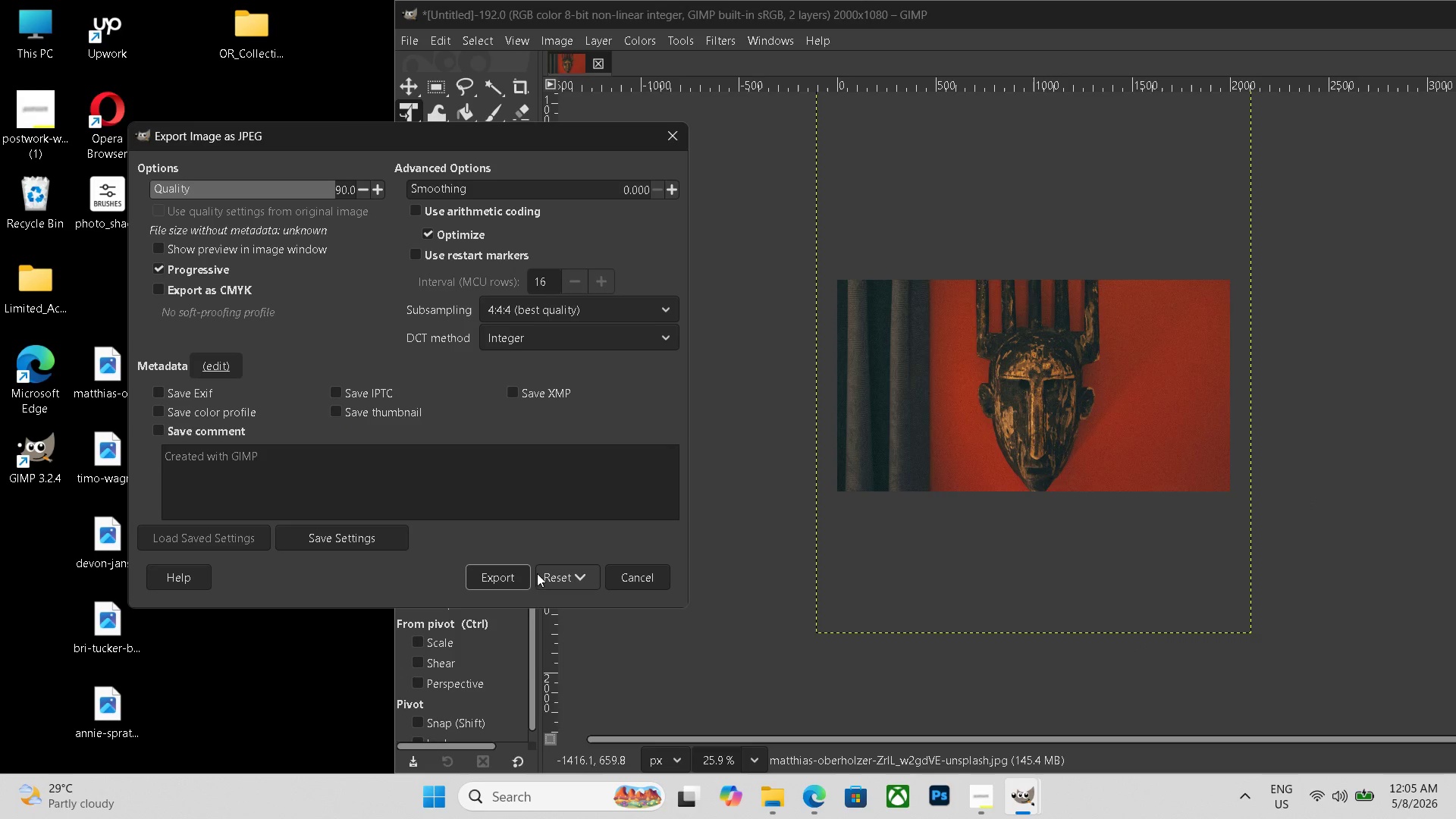 
double_click([501, 579])
 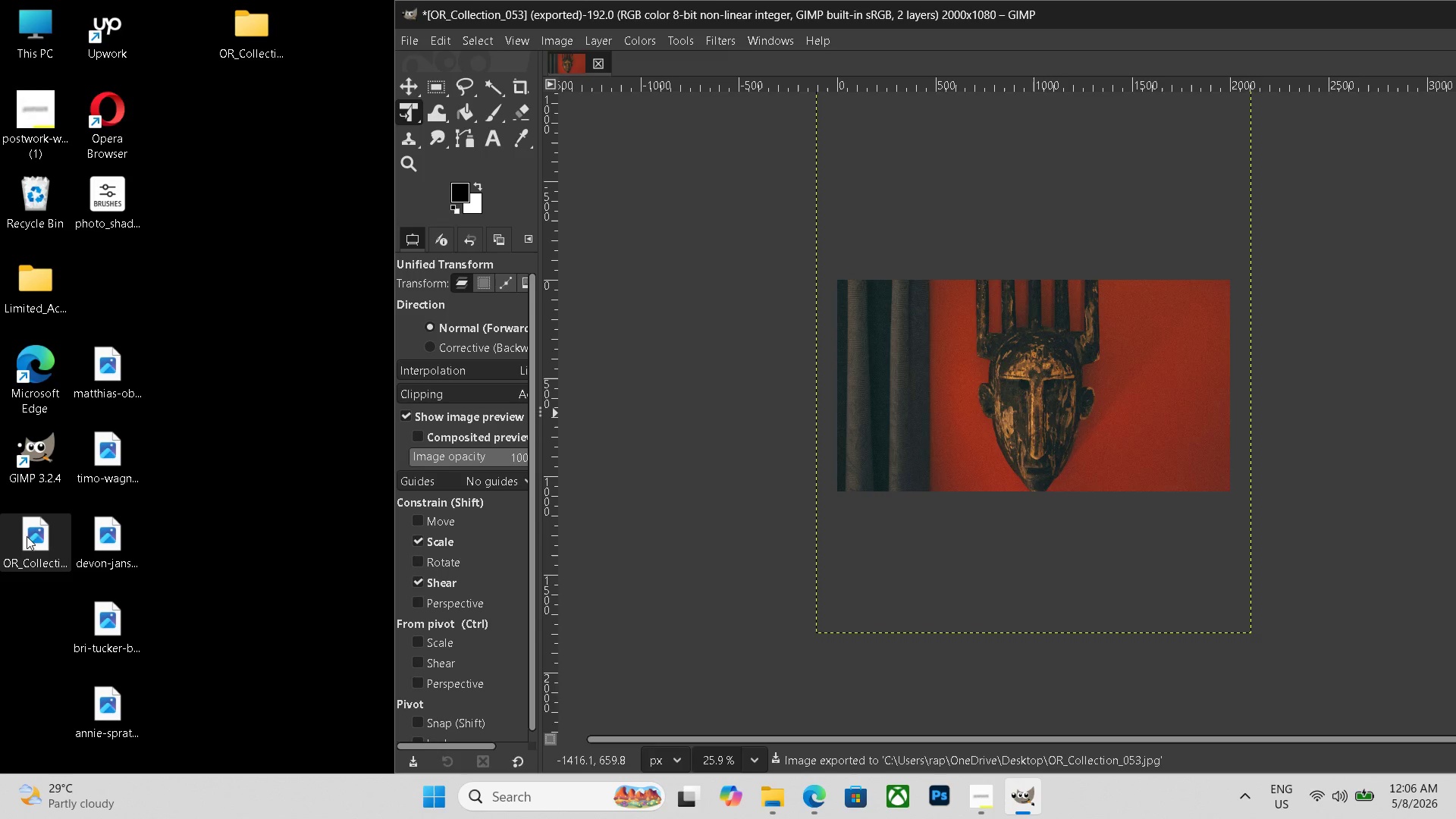 
left_click_drag(start_coordinate=[30, 531], to_coordinate=[246, 20])
 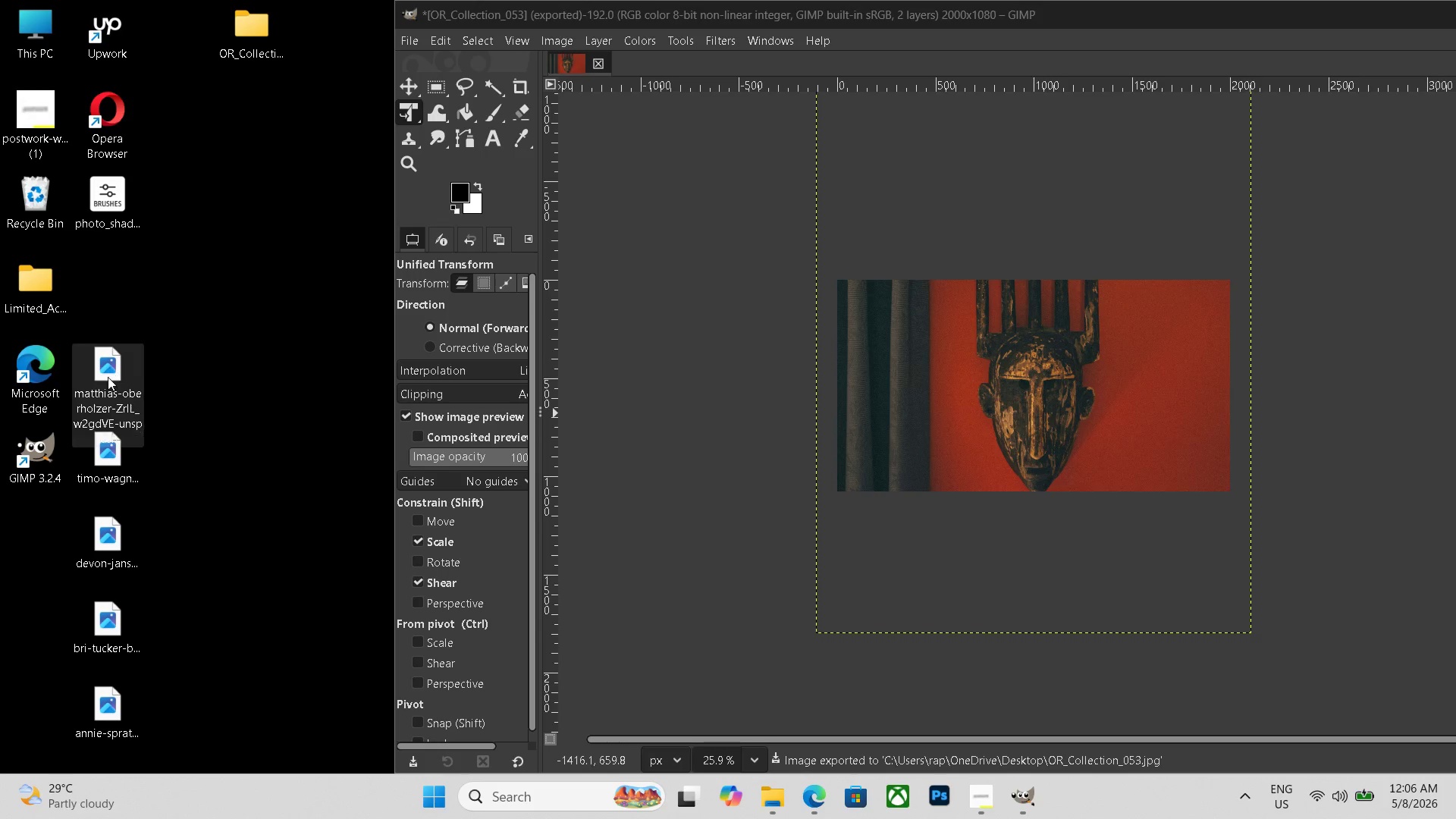 
left_click([108, 377])
 